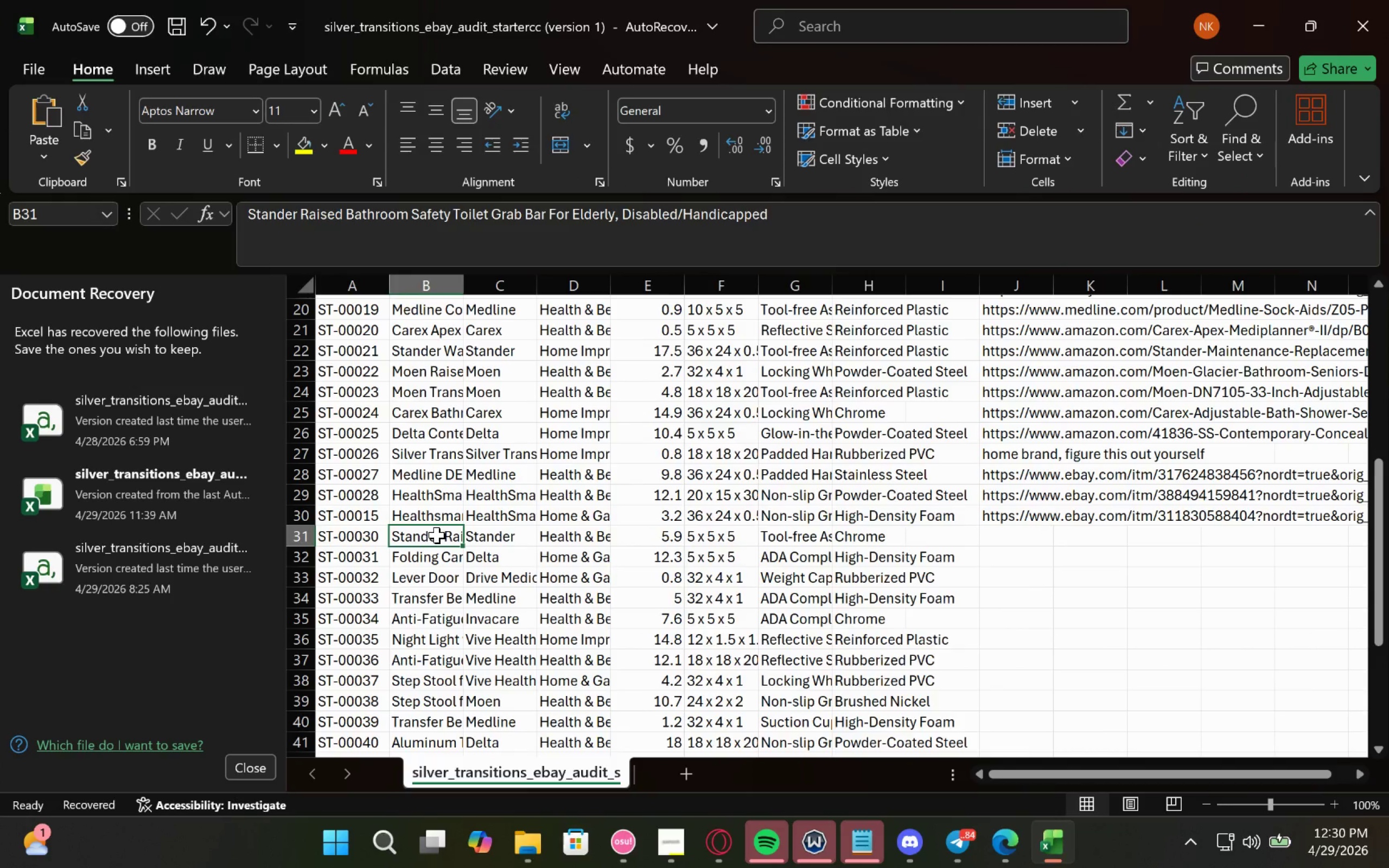 
key(Control+V)
 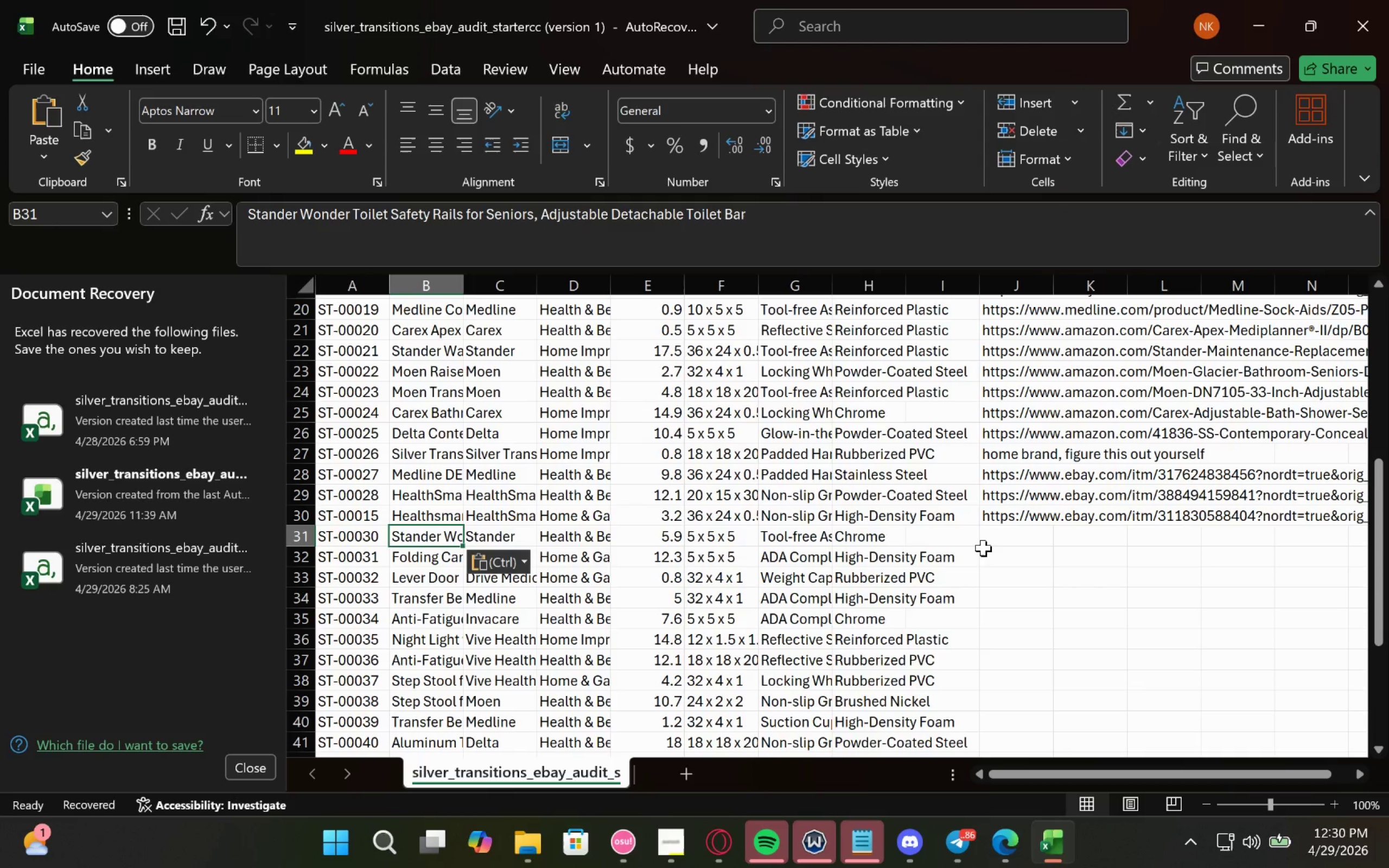 
left_click([1271, 21])
 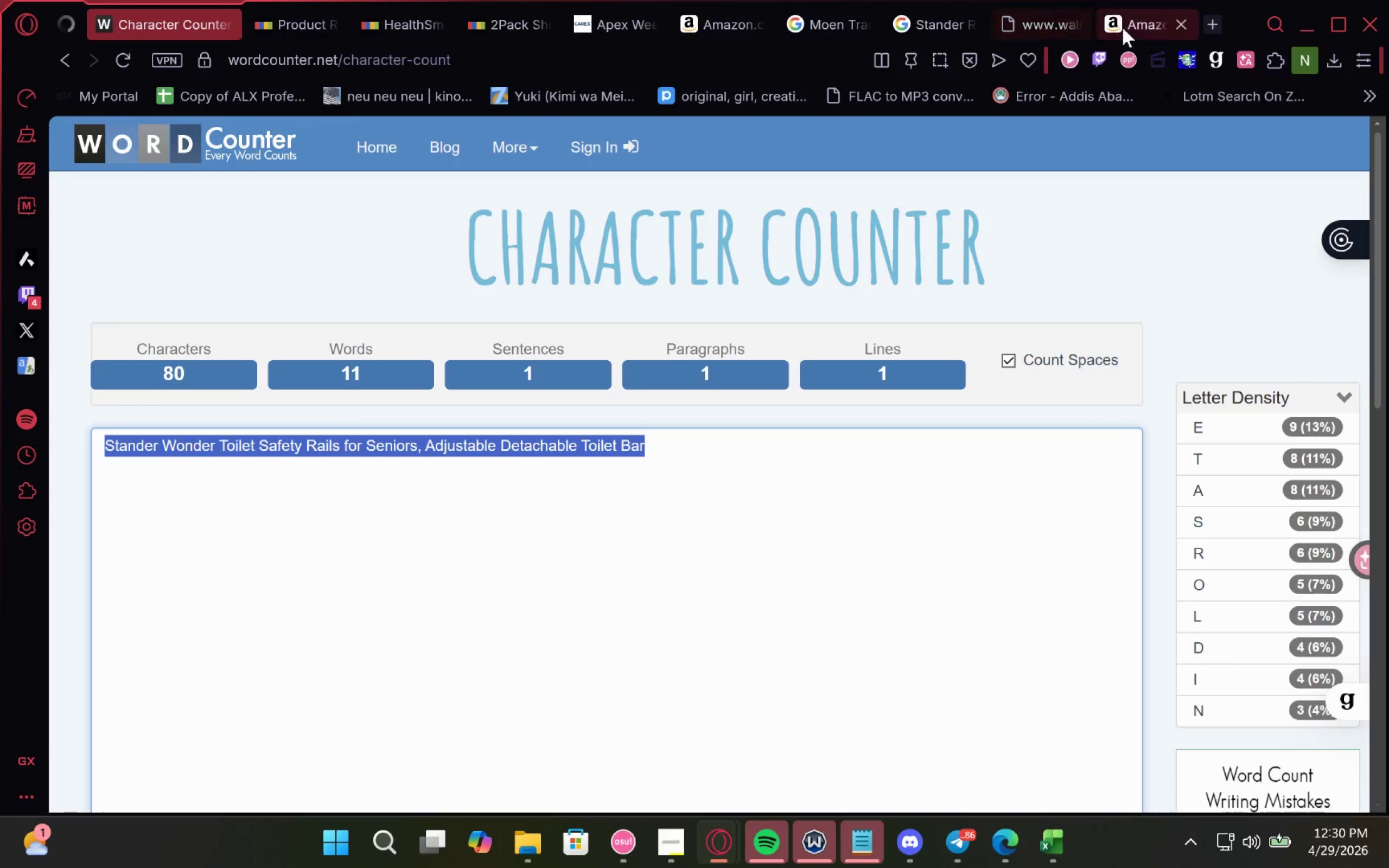 
left_click([1131, 24])
 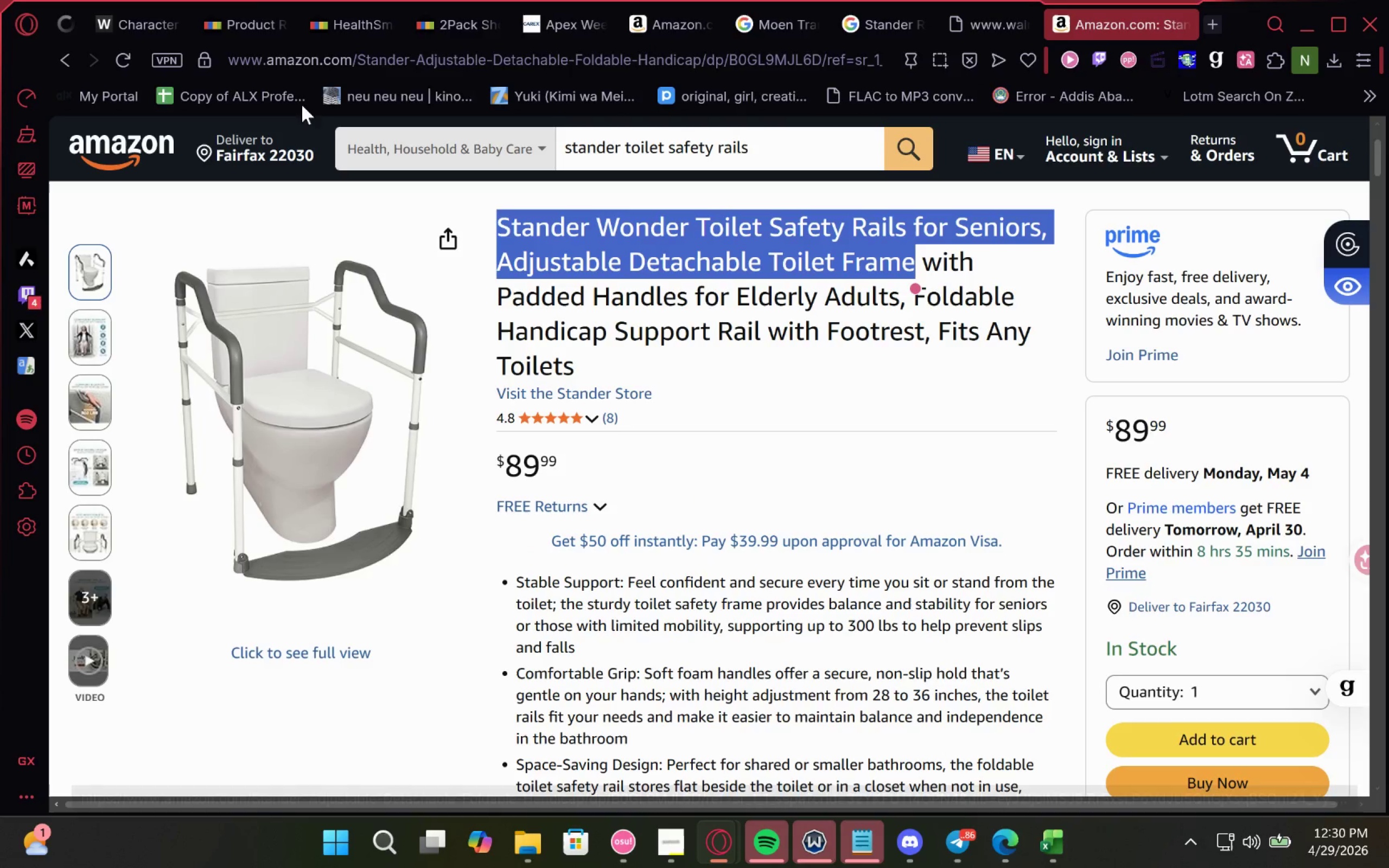 
left_click([412, 55])
 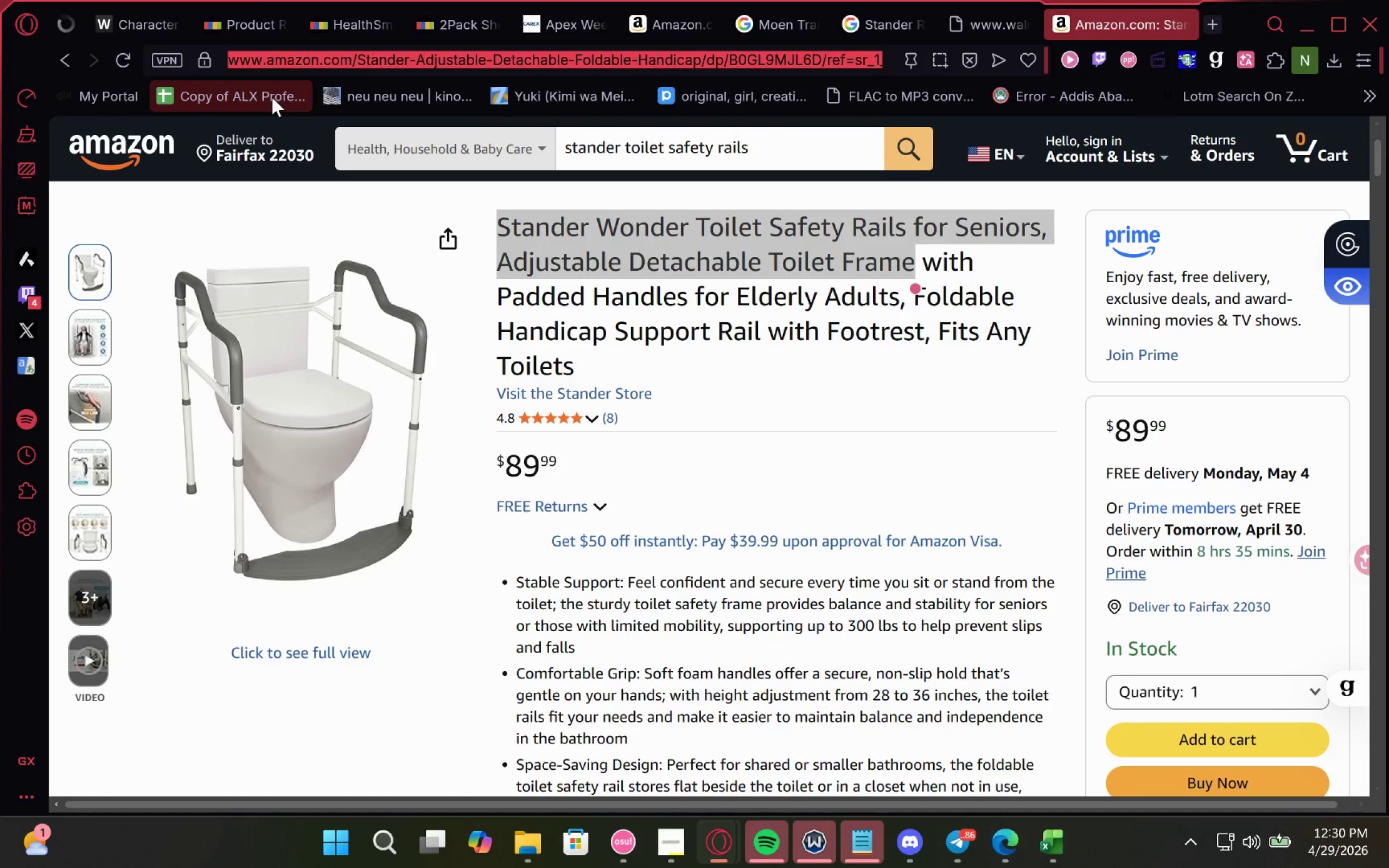 
key(Control+C)
 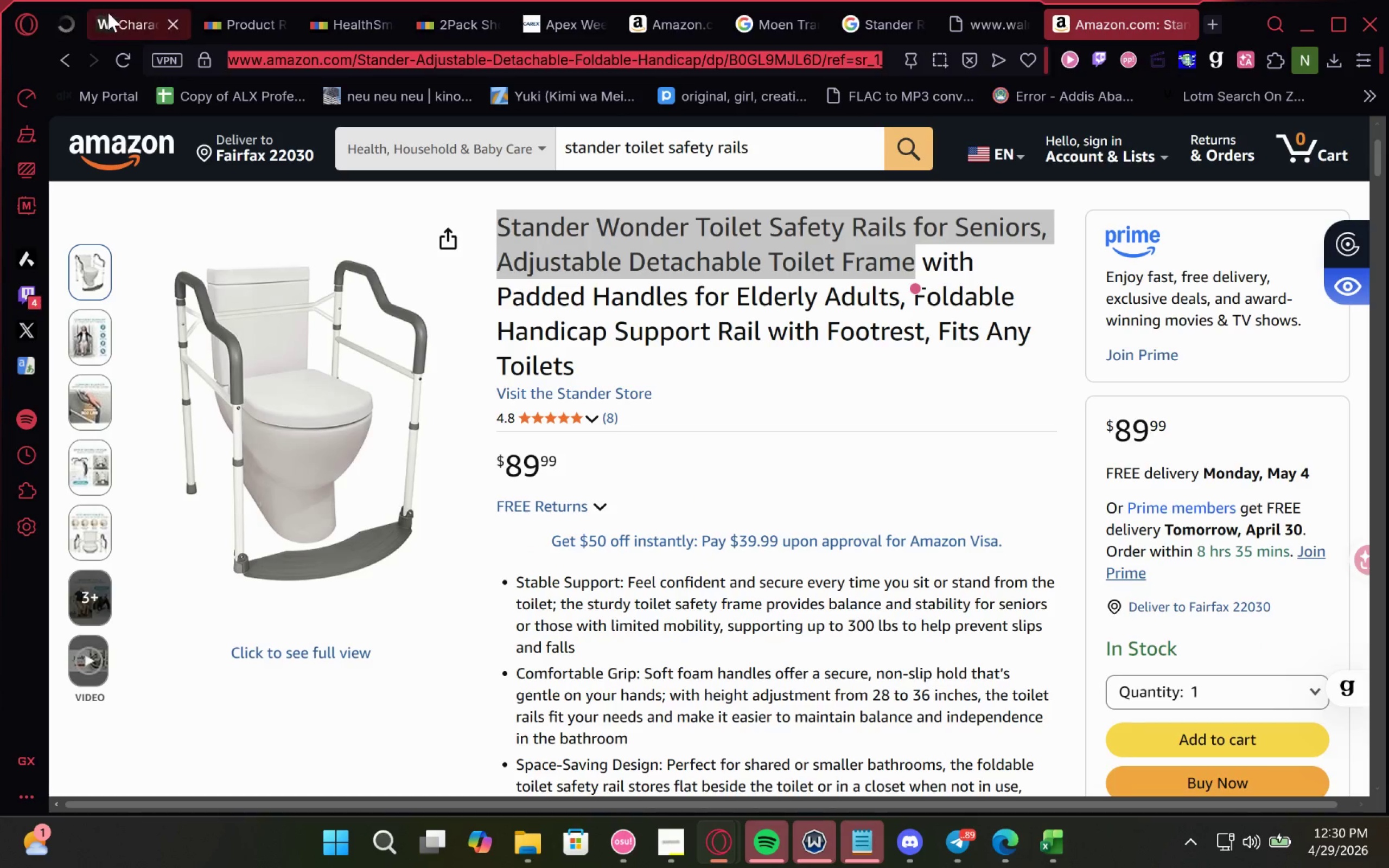 
left_click([108, 12])
 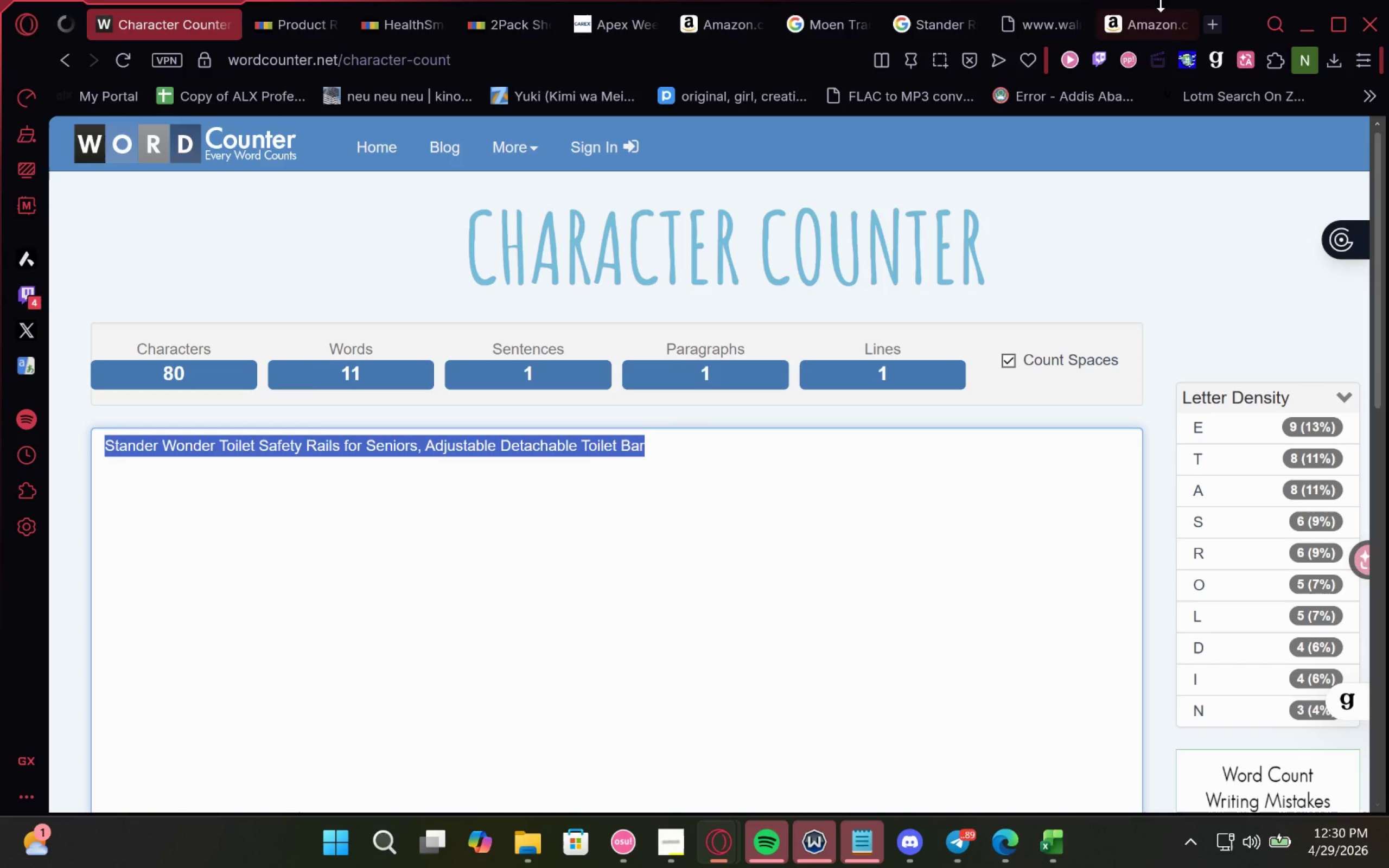 
left_click([1183, 24])
 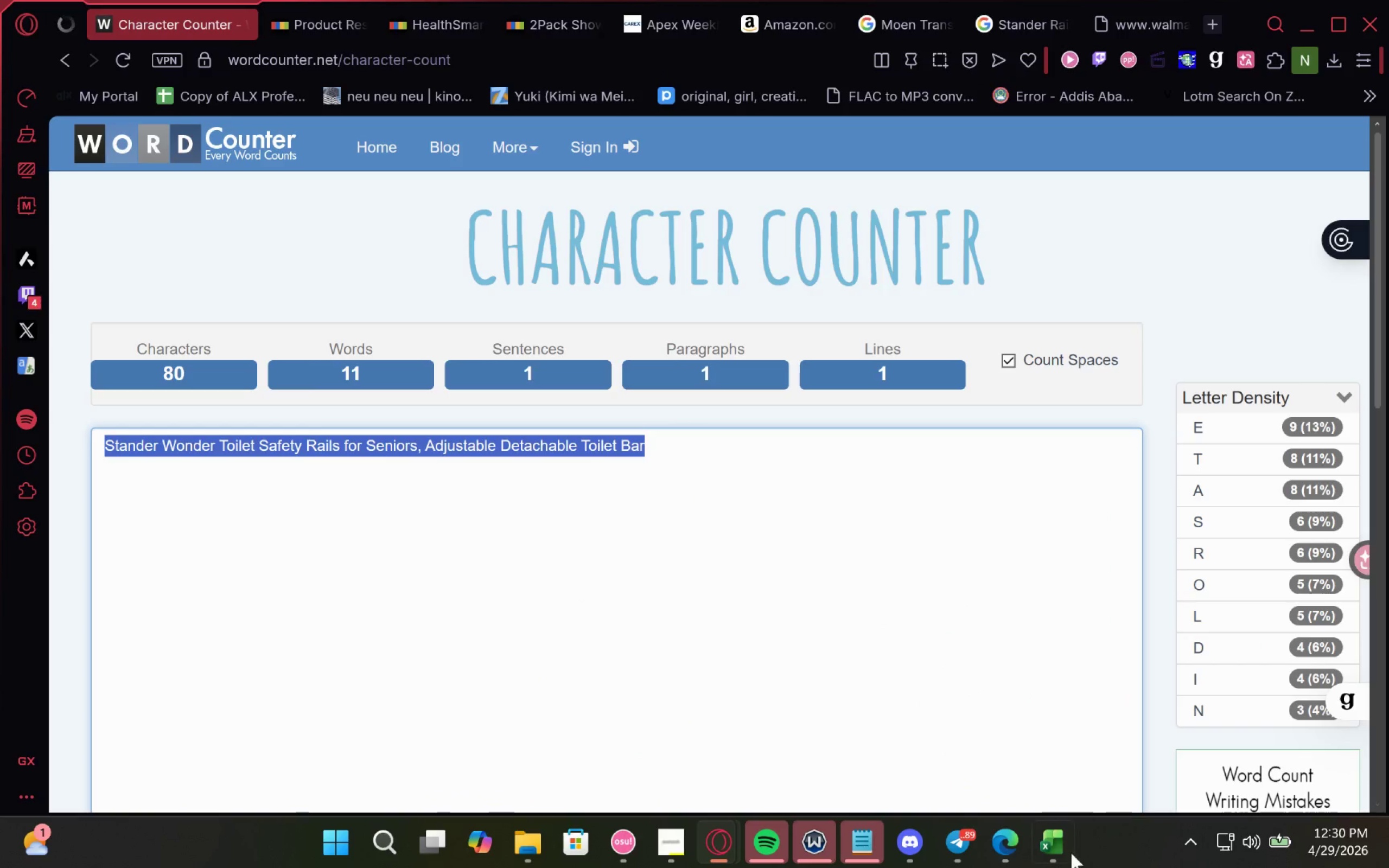 
left_click([1045, 867])
 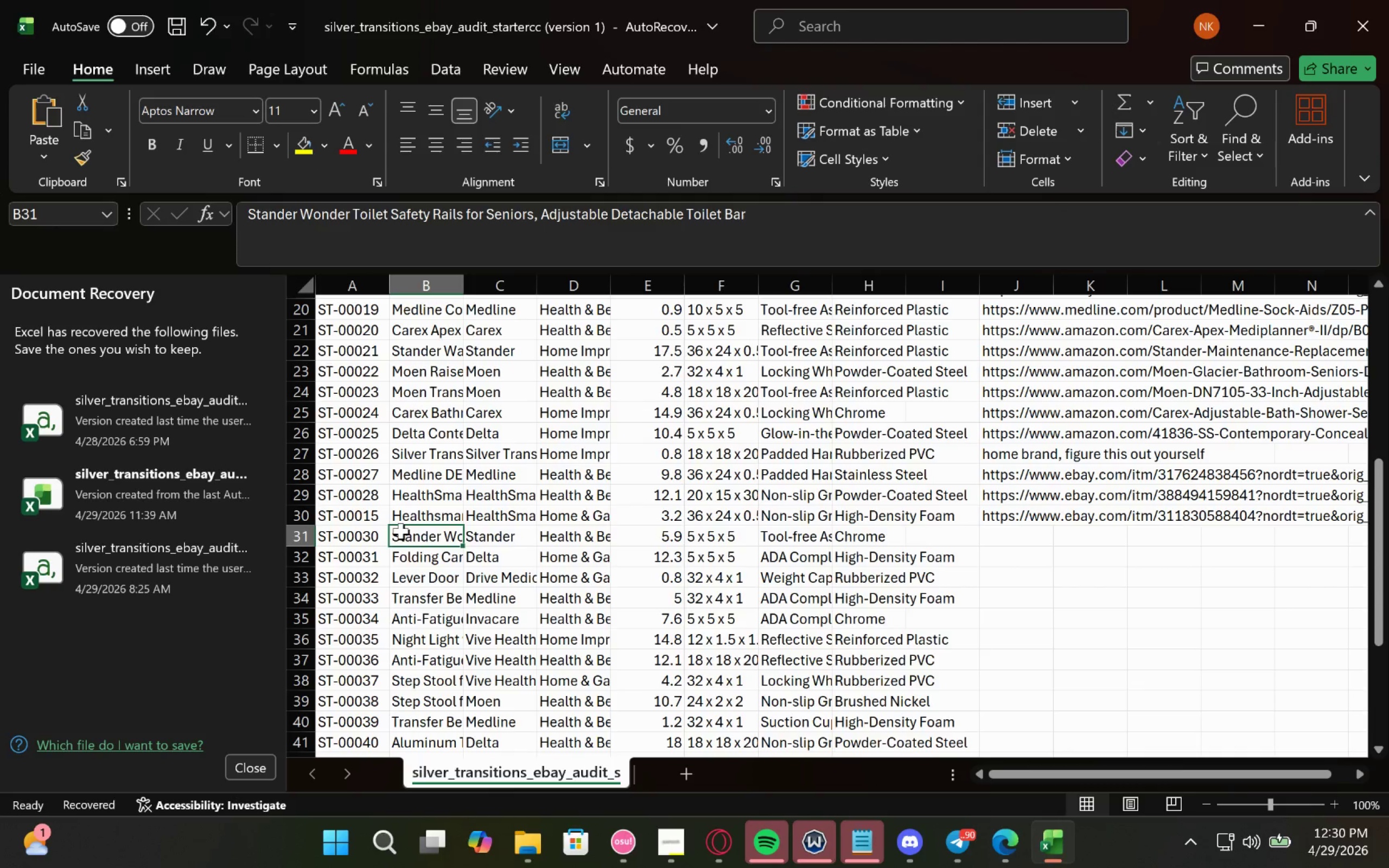 
hold_key(key=ControlLeft, duration=0.41)
 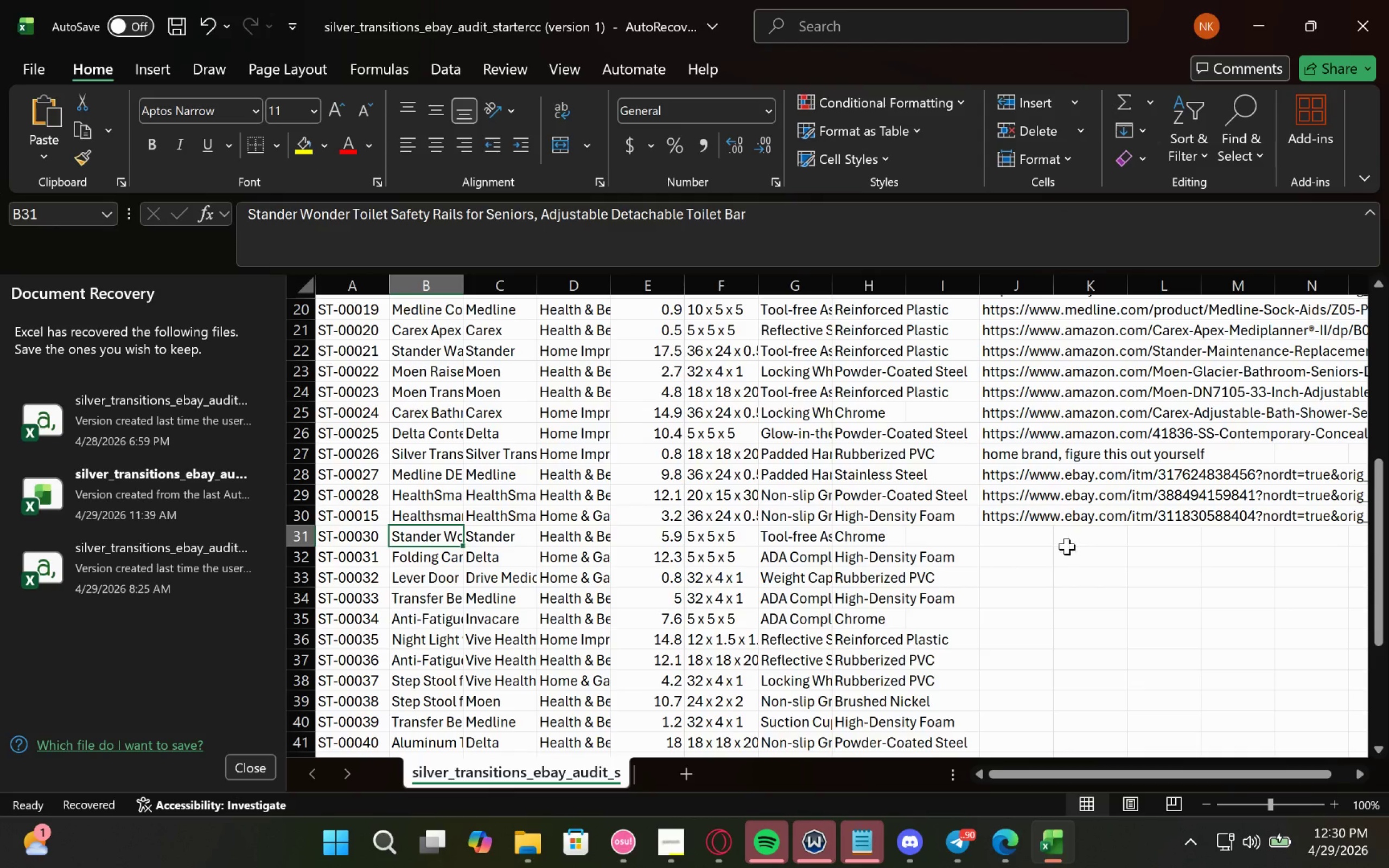 
left_click([1014, 537])
 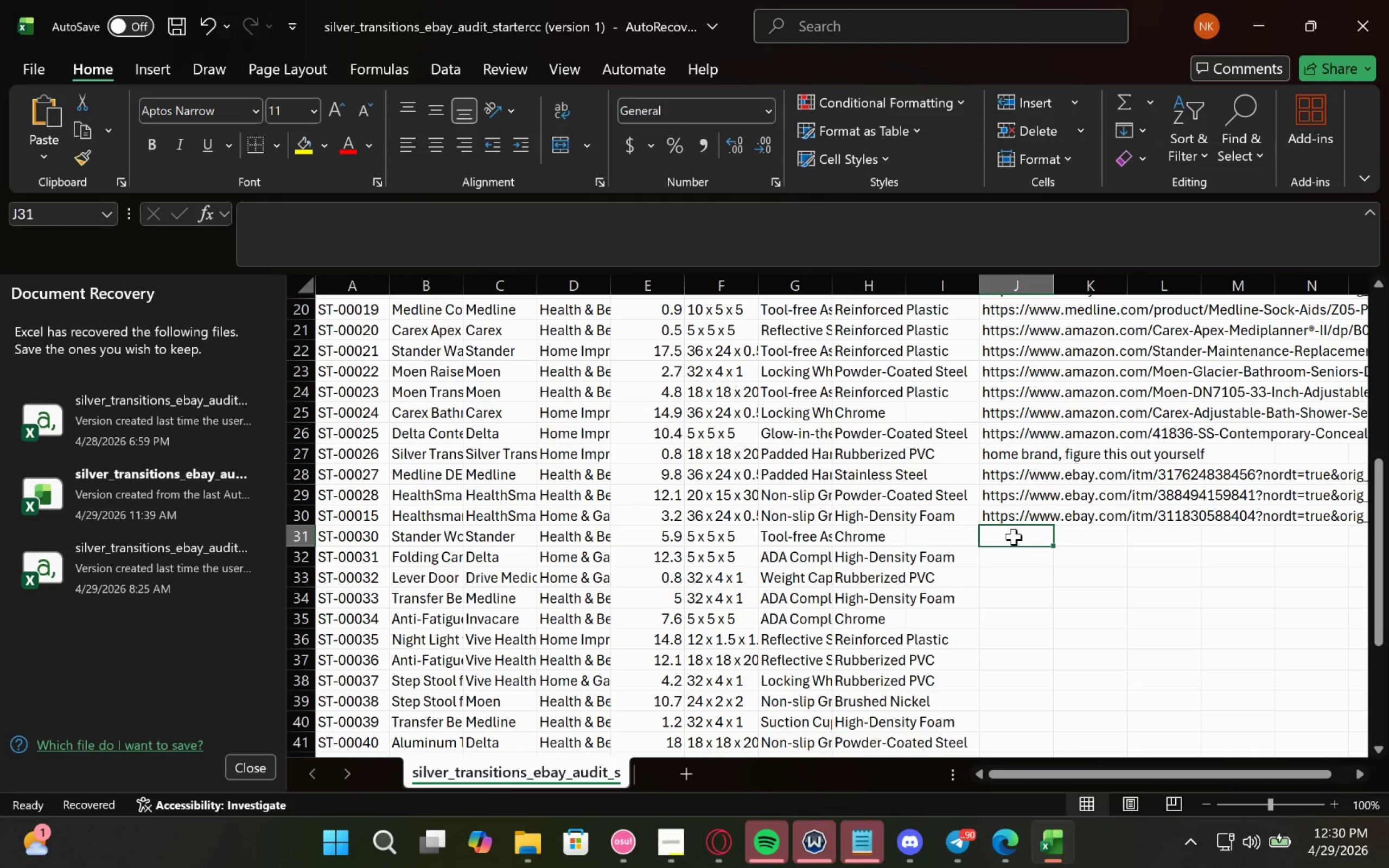 
key(Control+V)
 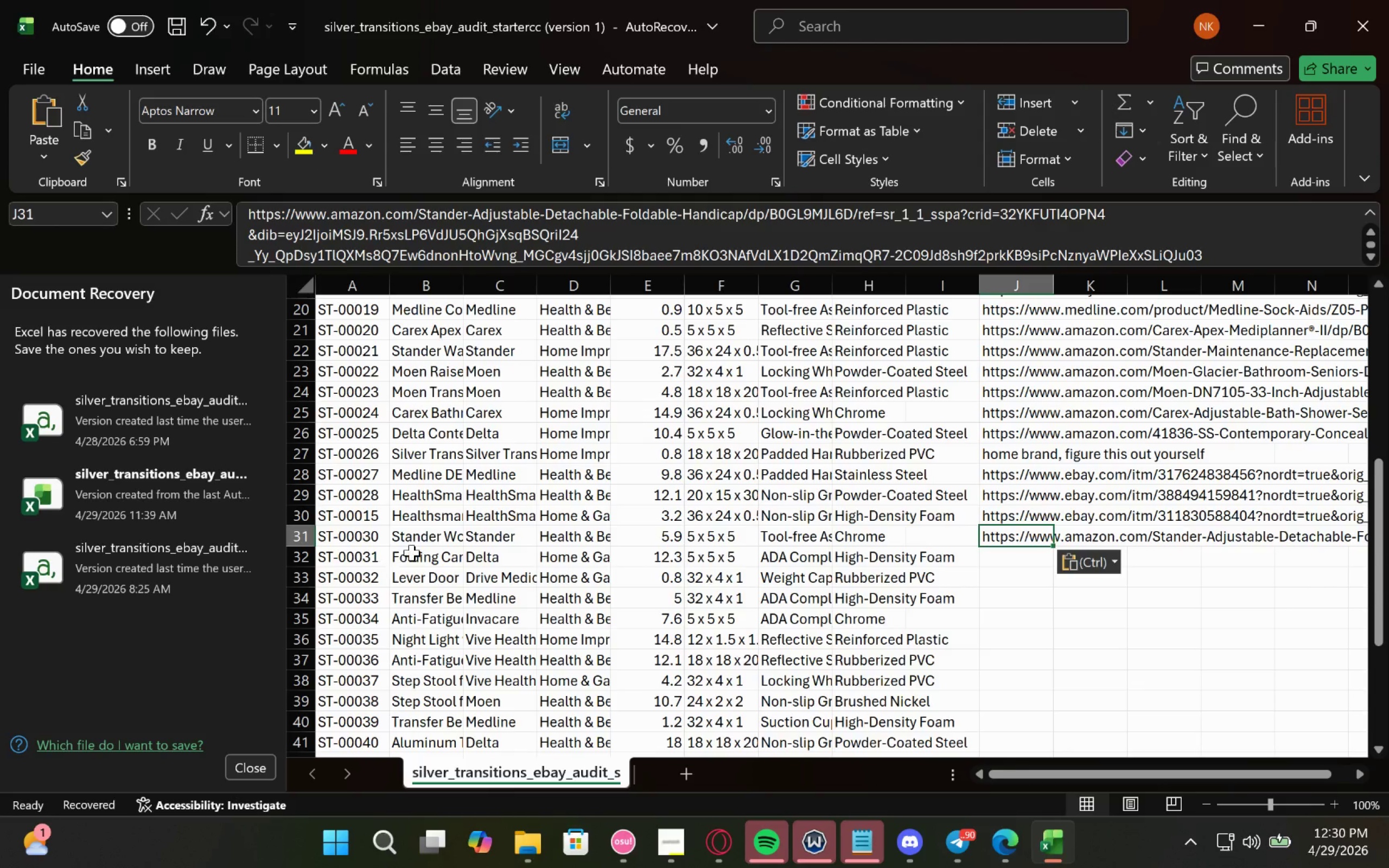 
double_click([424, 550])
 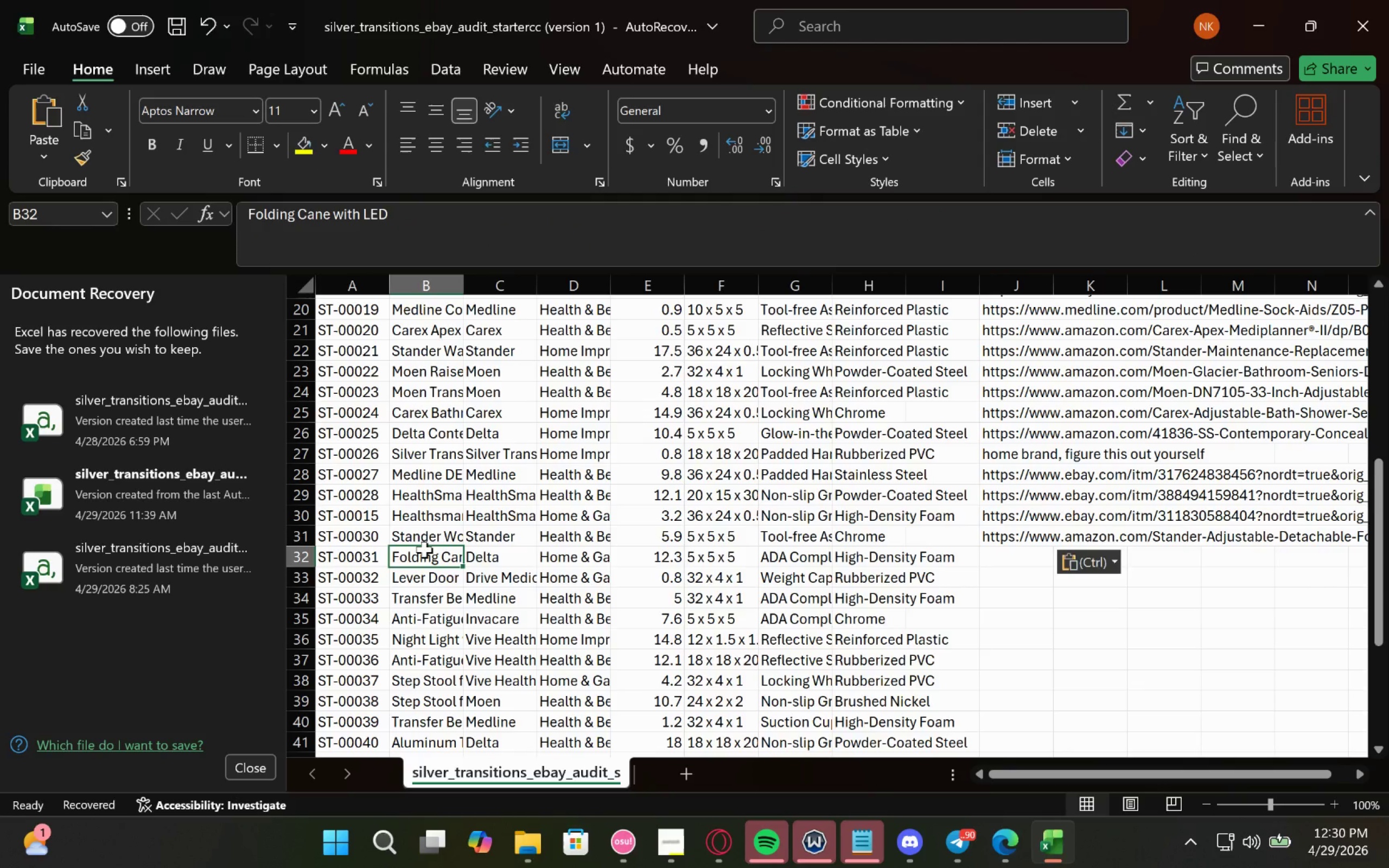 
triple_click([424, 550])
 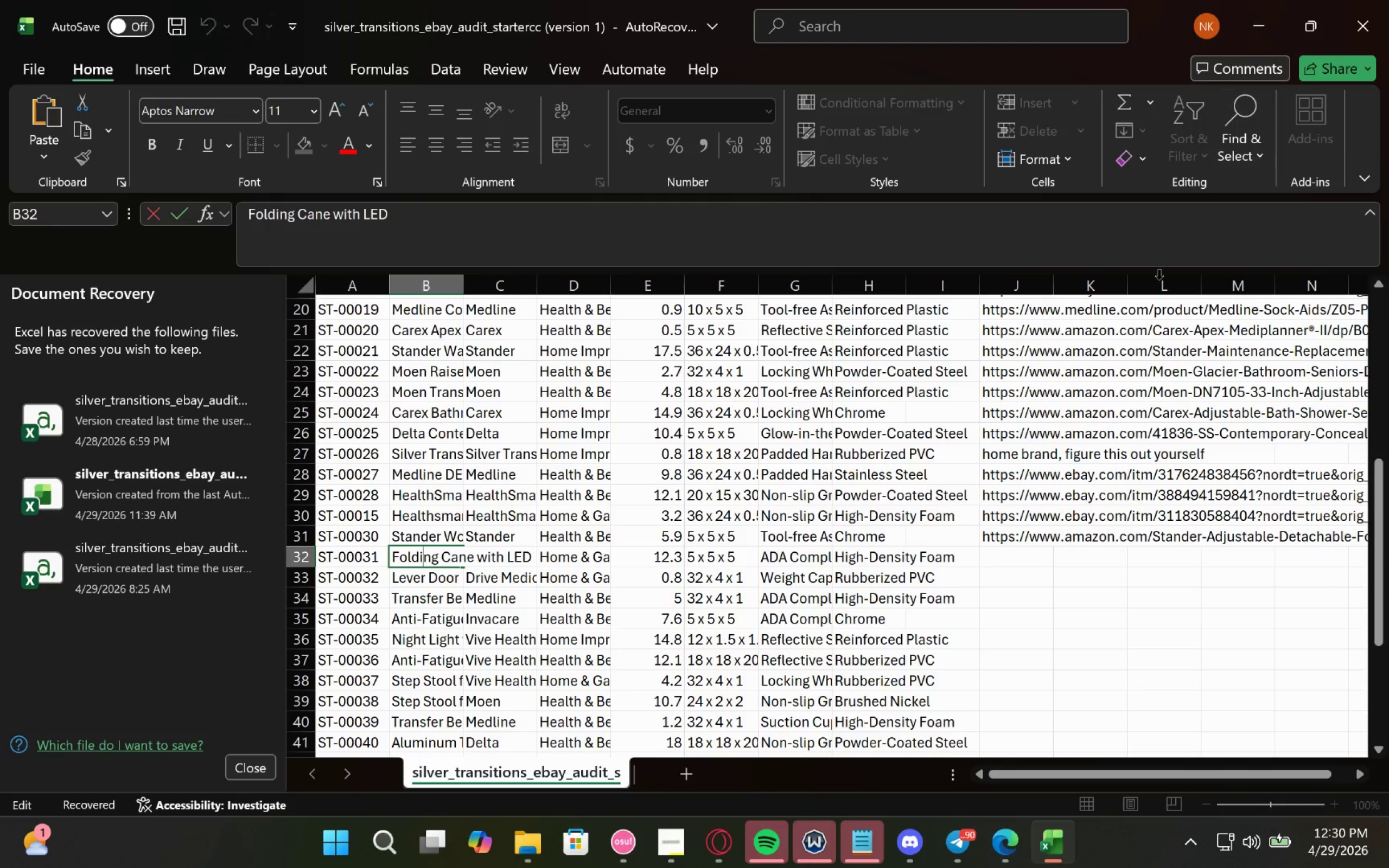 
left_click([1271, 9])
 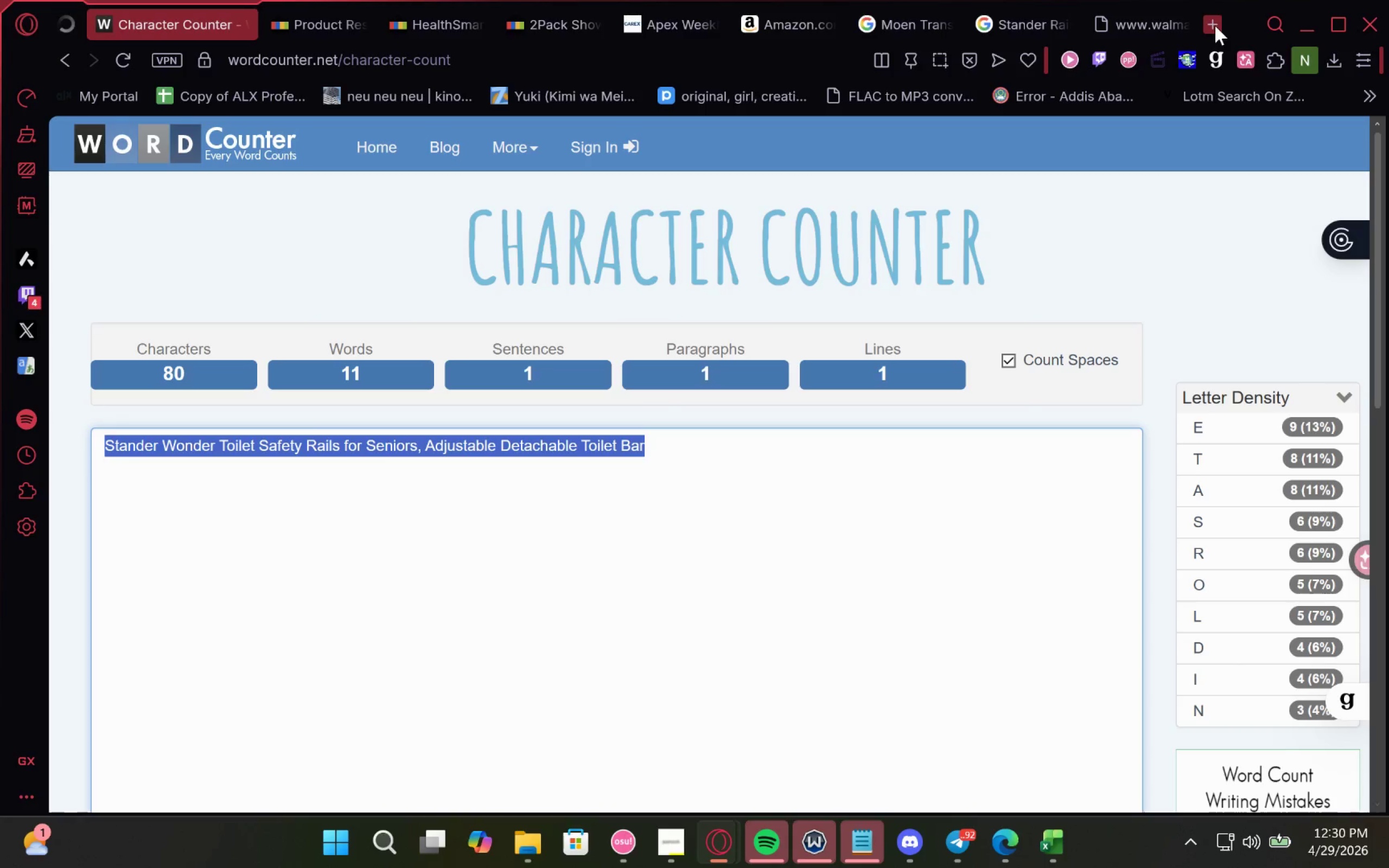 
left_click([1119, 25])
 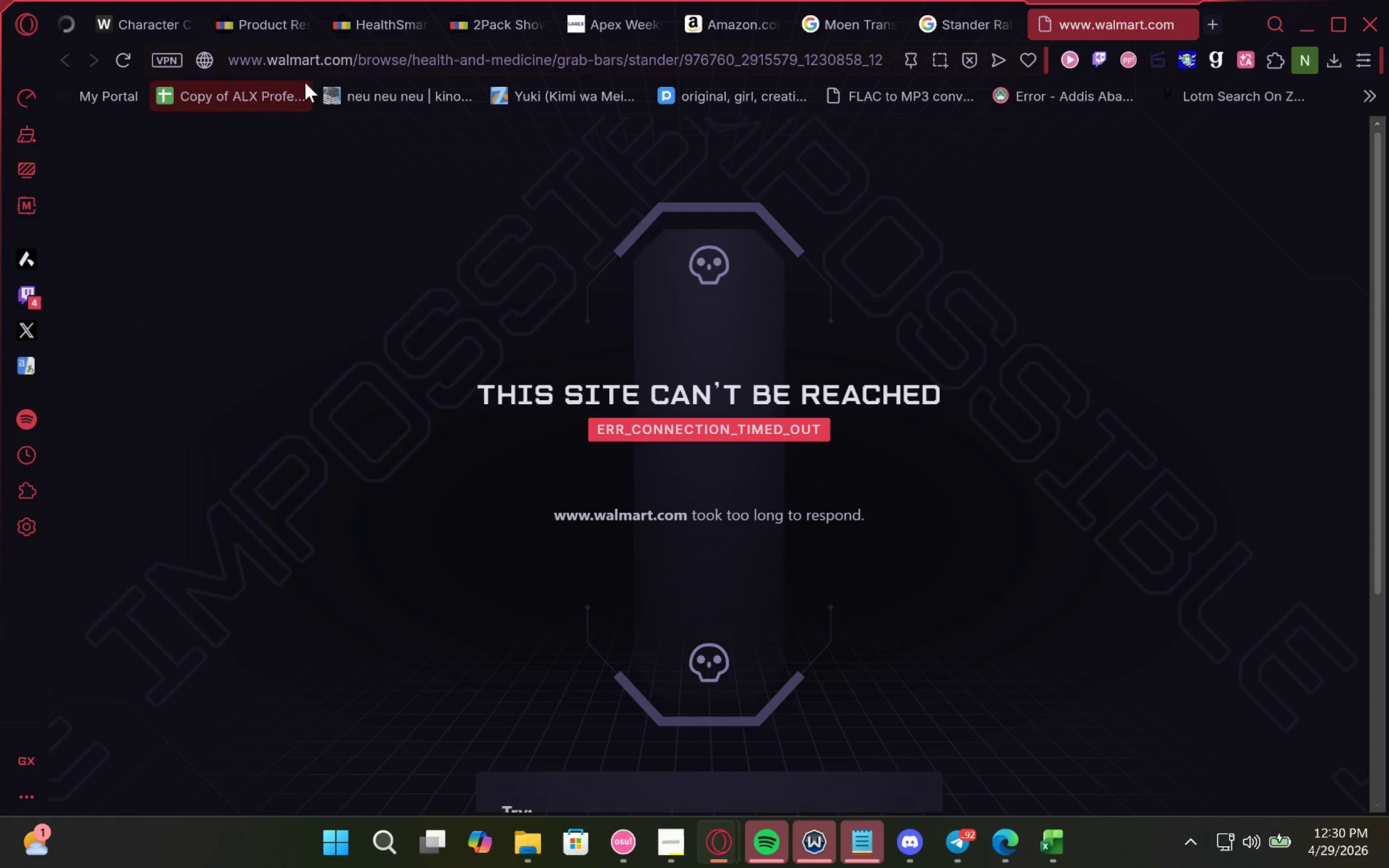 
left_click_drag(start_coordinate=[347, 61], to_coordinate=[347, 867])
 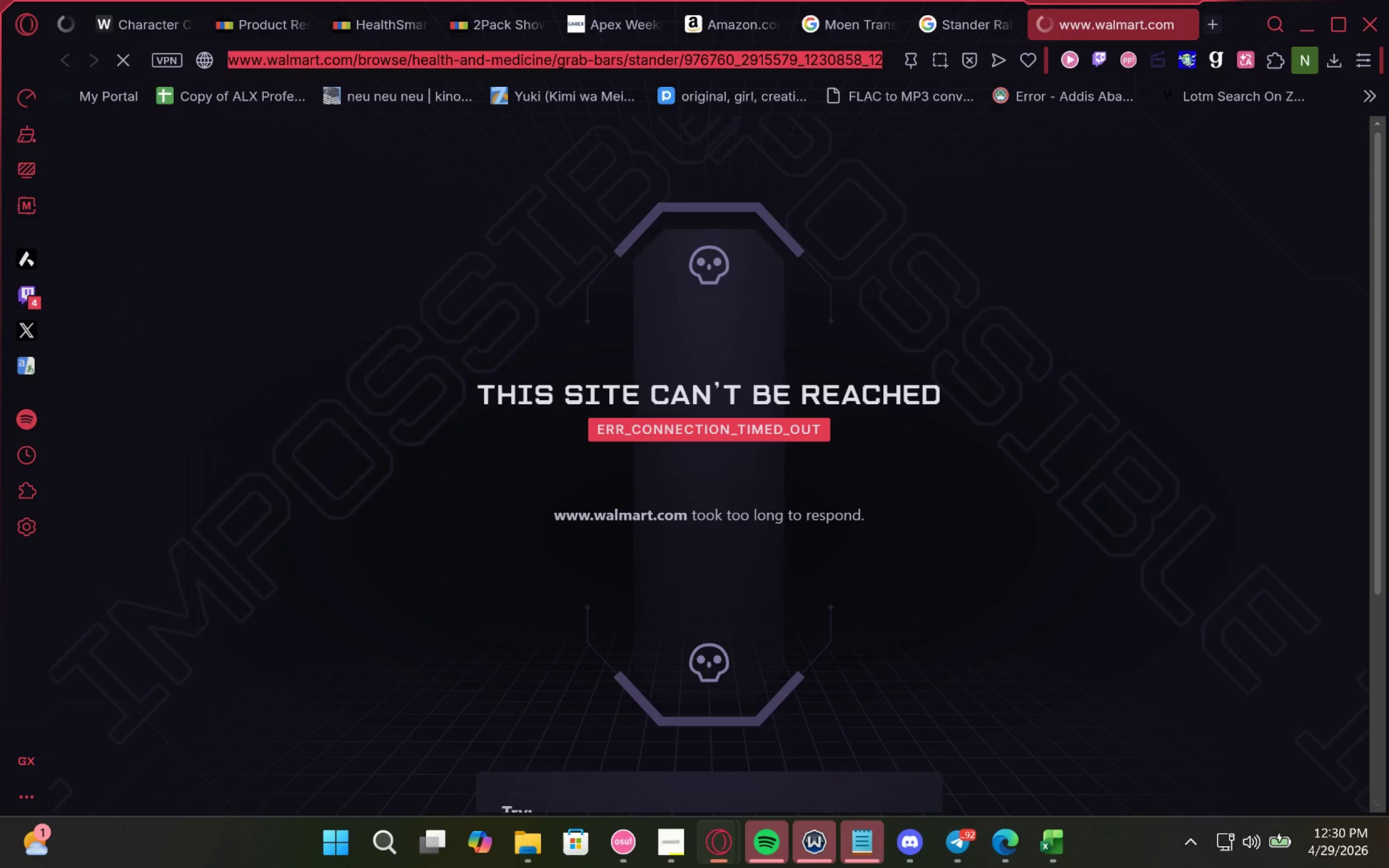 
type(delta folding cane with led)
 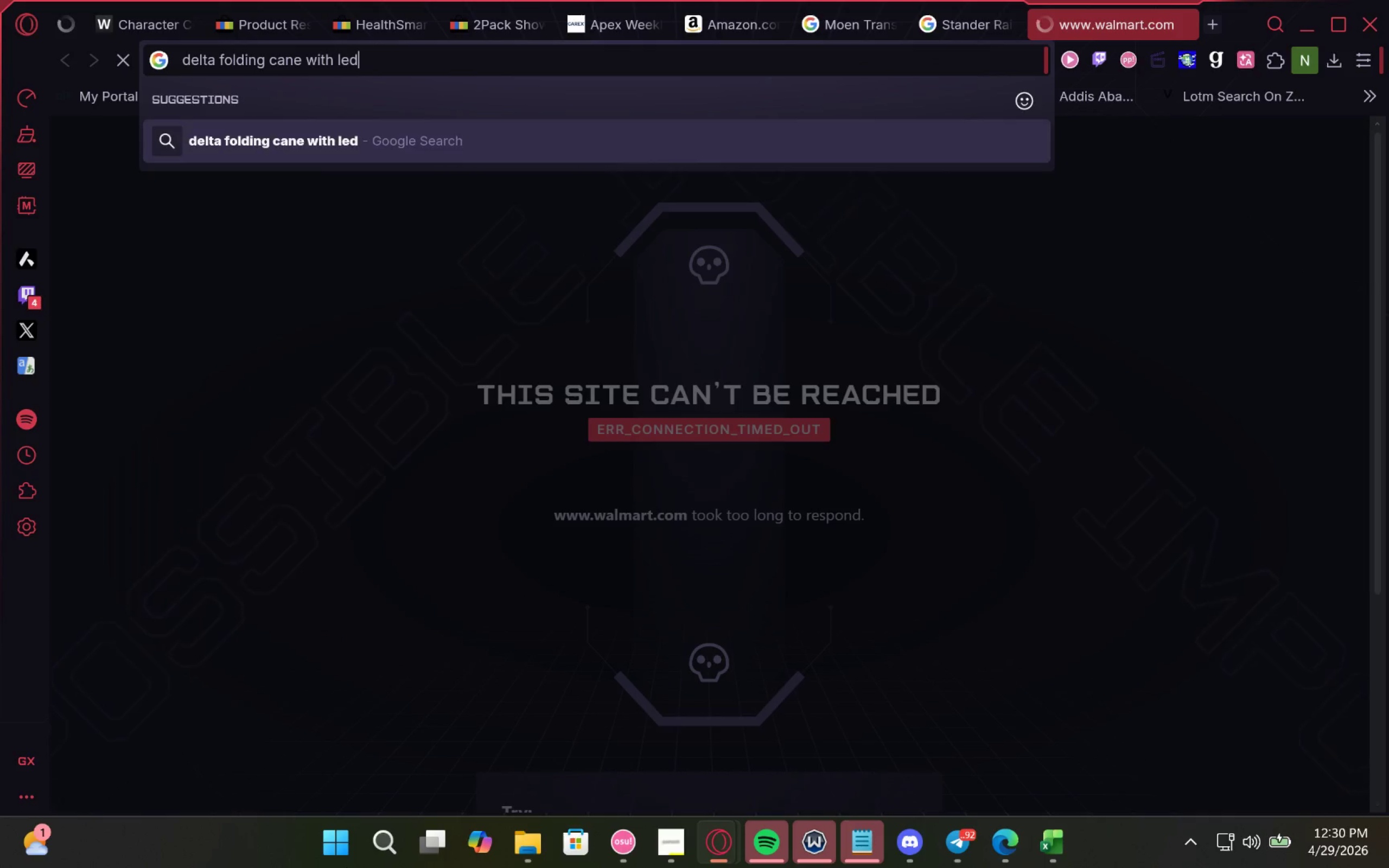 
key(Enter)
 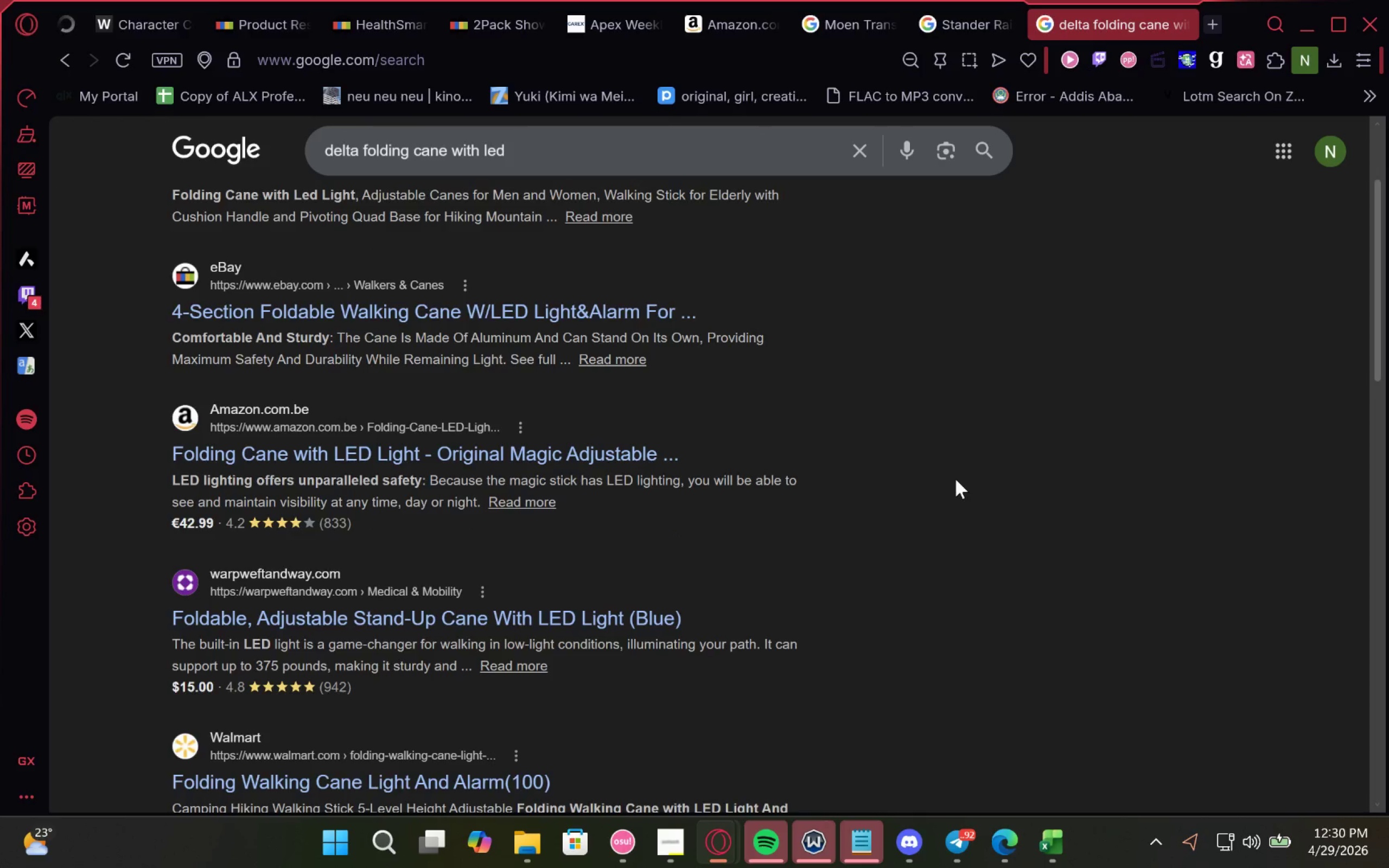 
wait(6.31)
 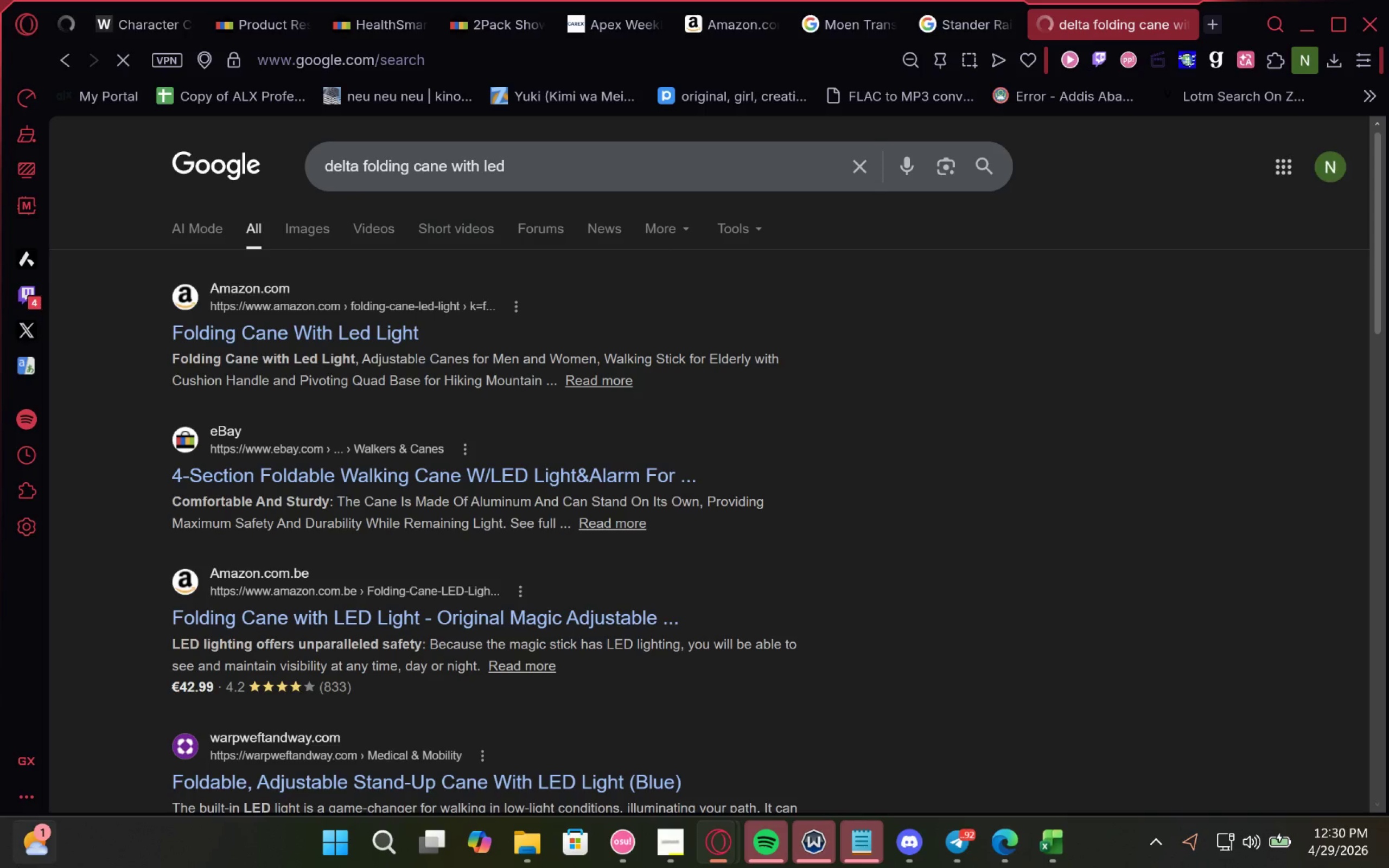 
left_click([361, 328])
 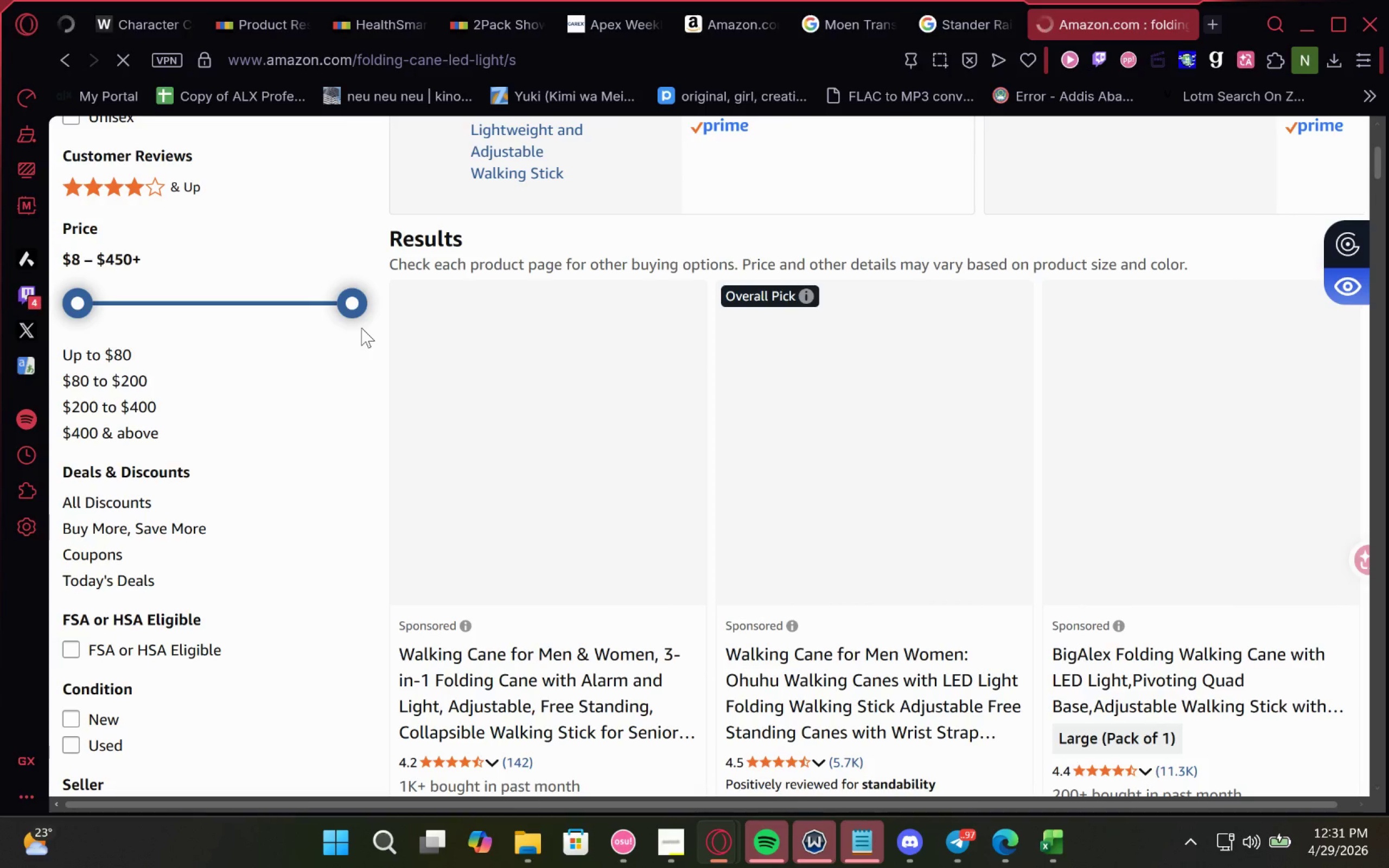 
wait(17.55)
 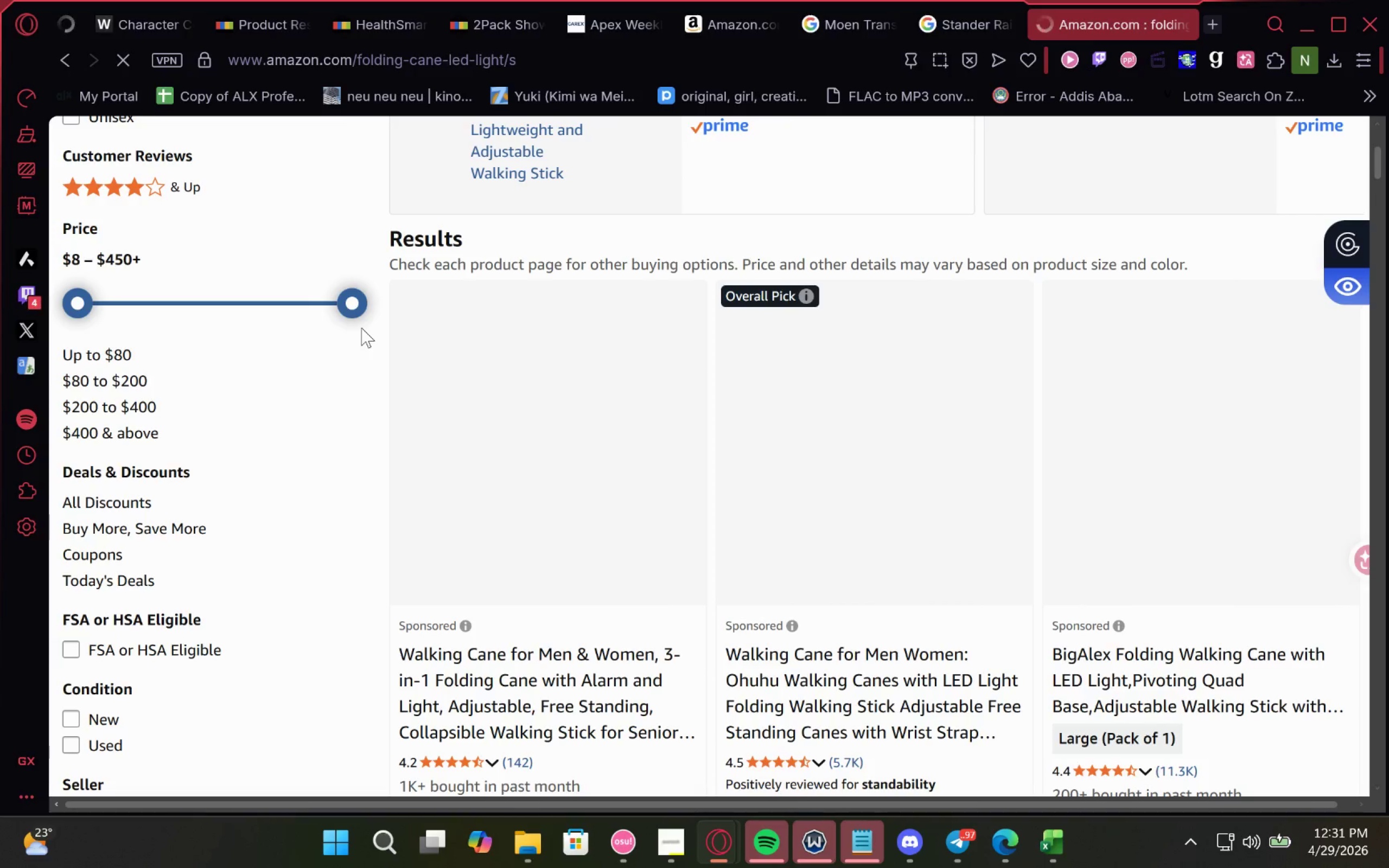 
mouse_move([784, 765])
 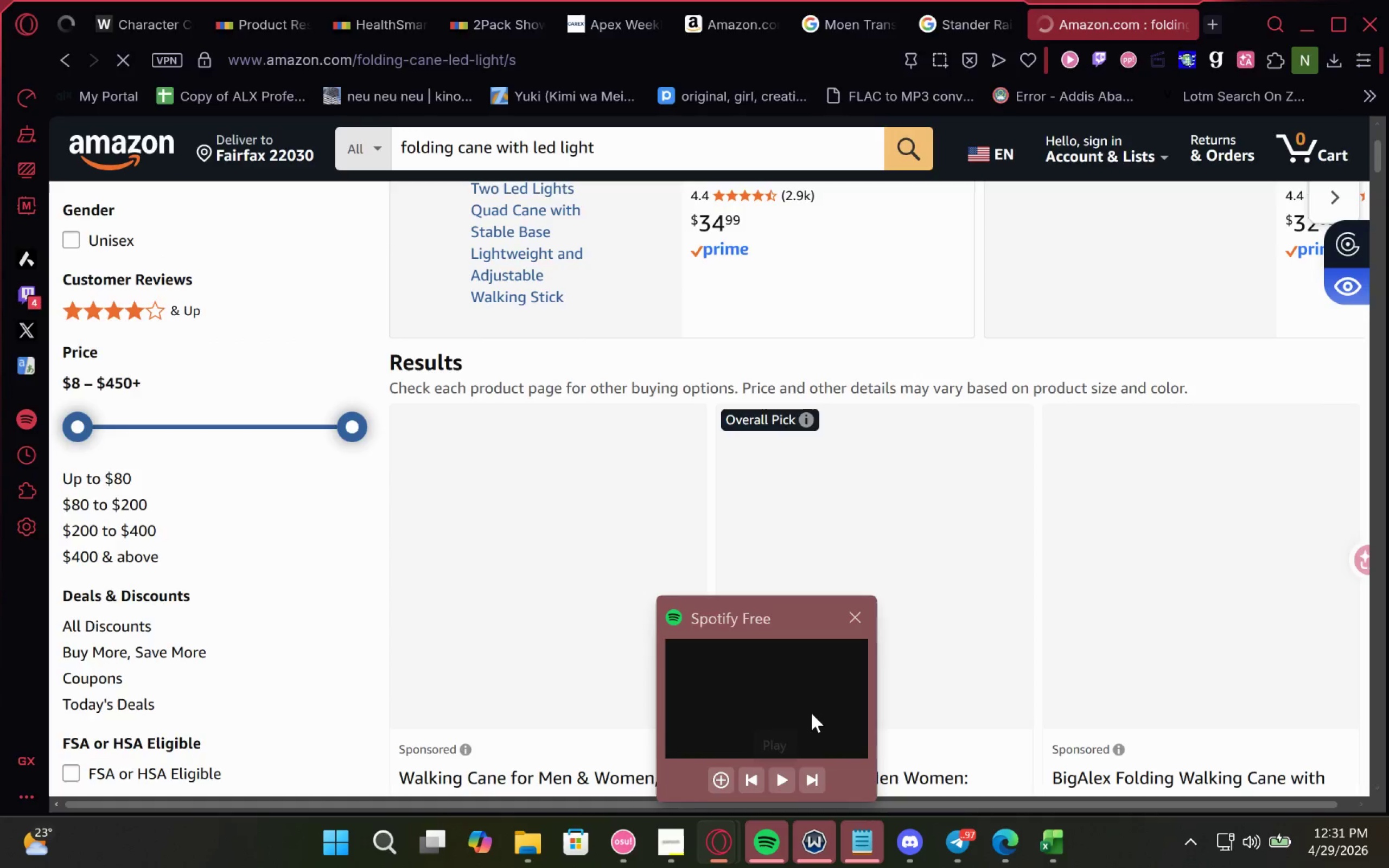 
left_click([811, 713])
 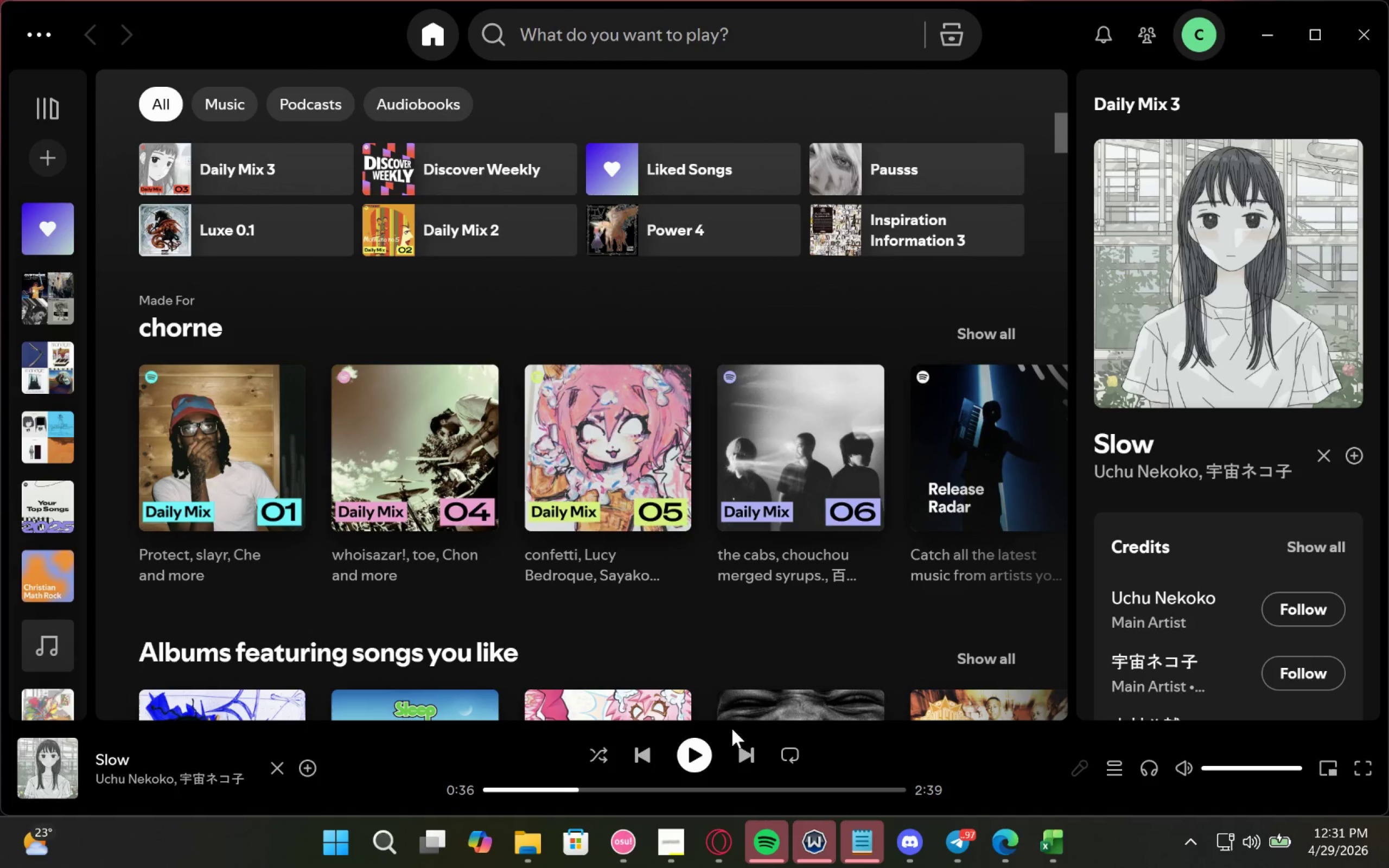 
left_click([694, 763])
 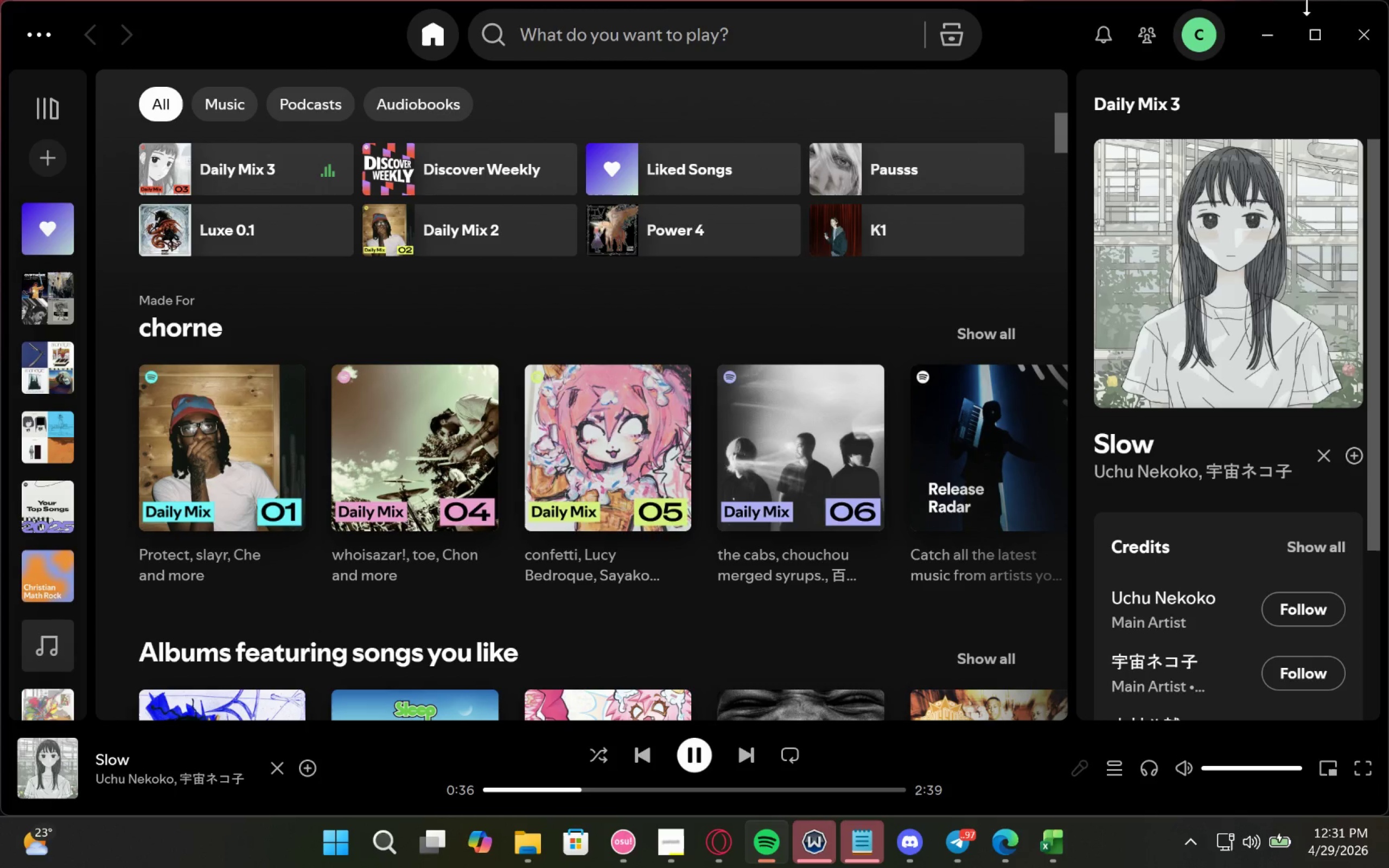 
left_click([1275, 27])
 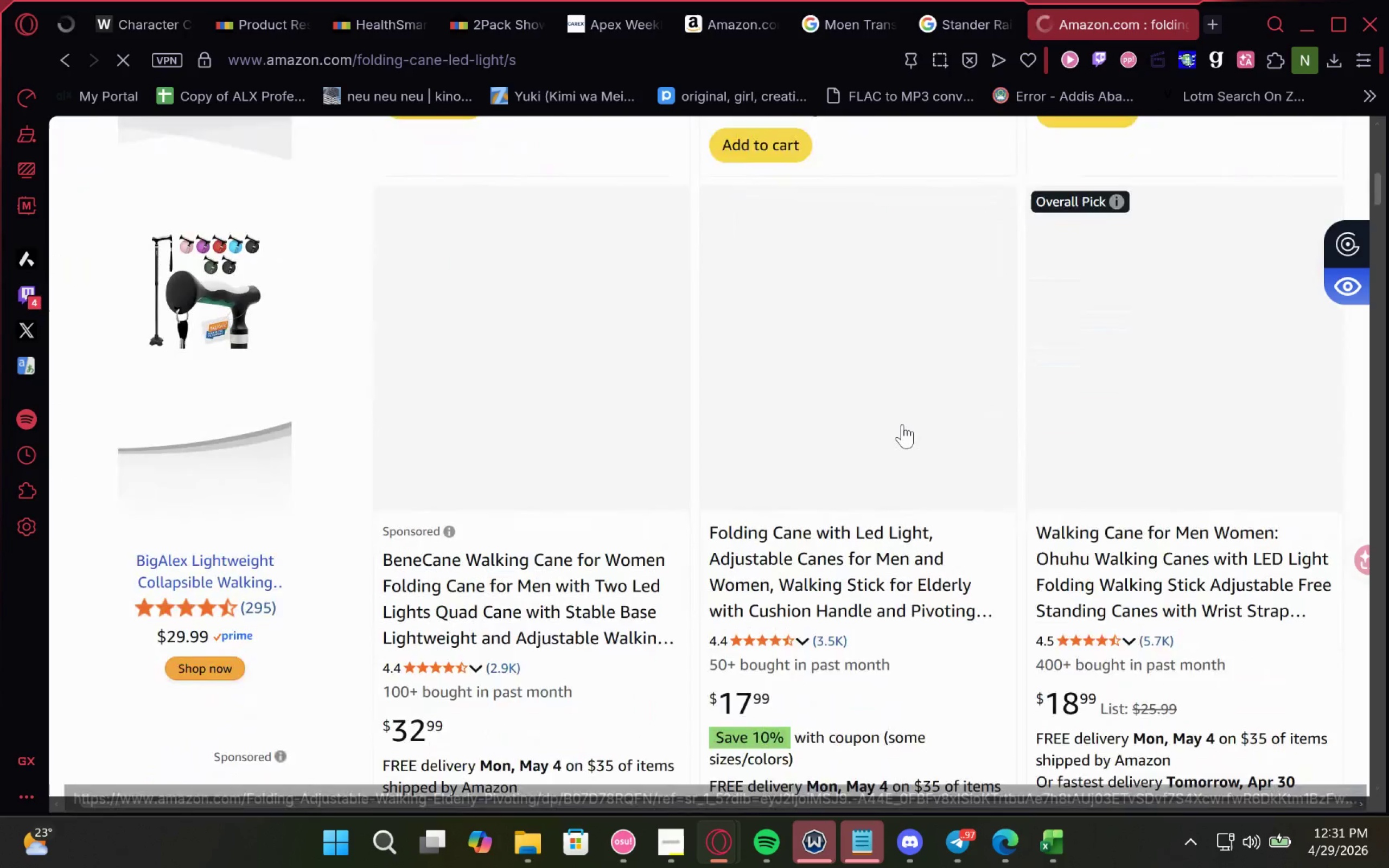 
wait(15.58)
 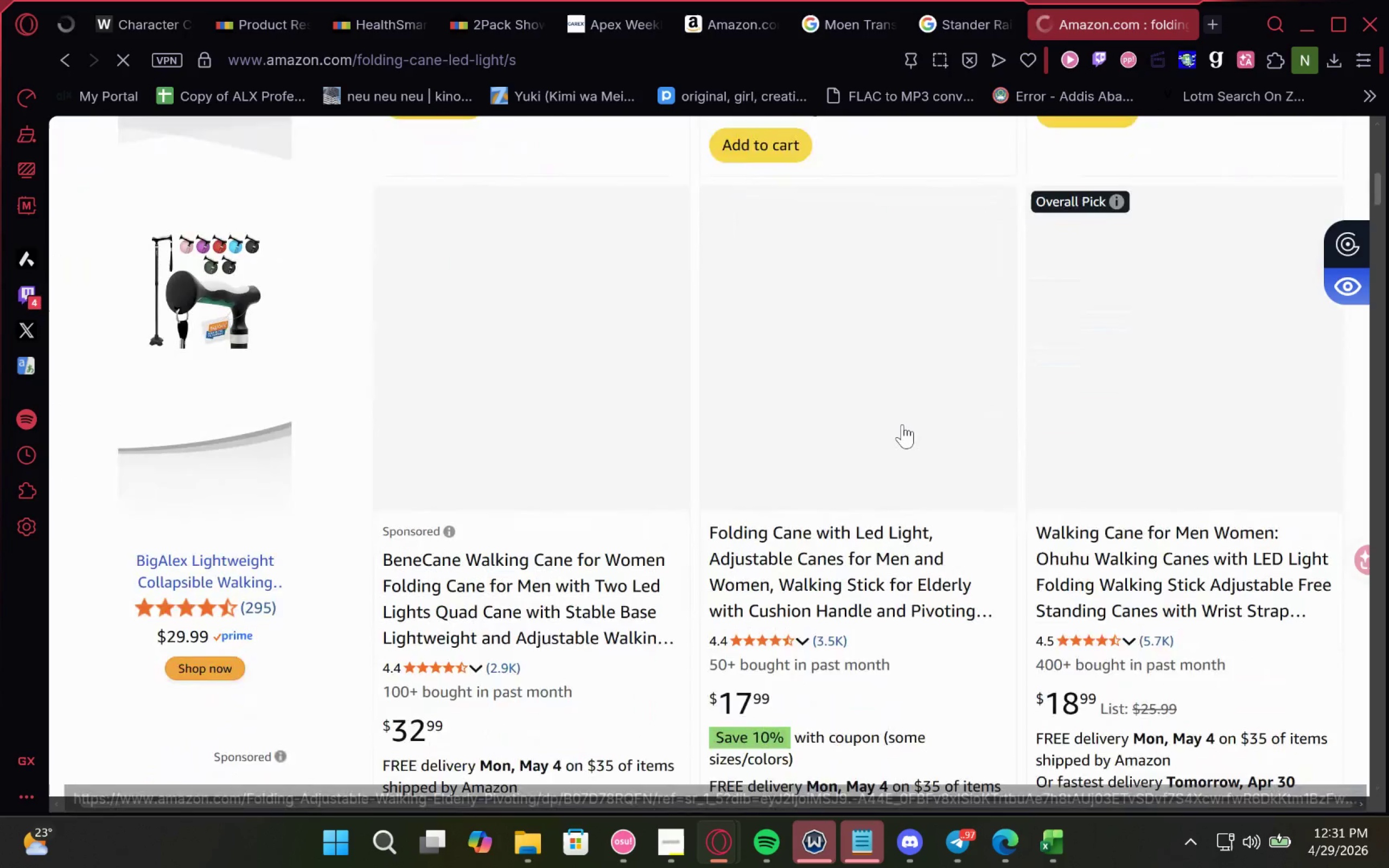 
left_click([387, 149])
 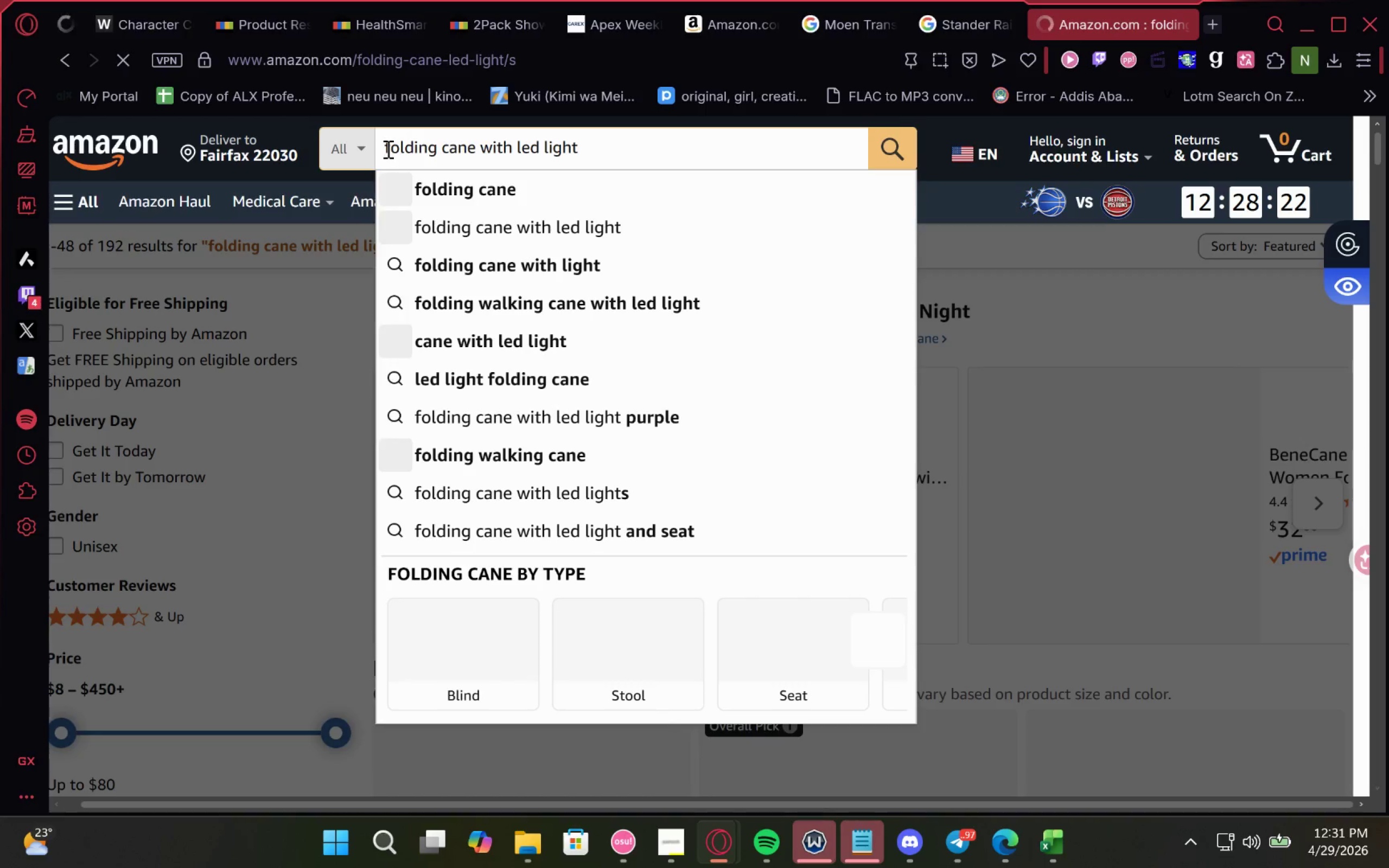 
type(delta )
 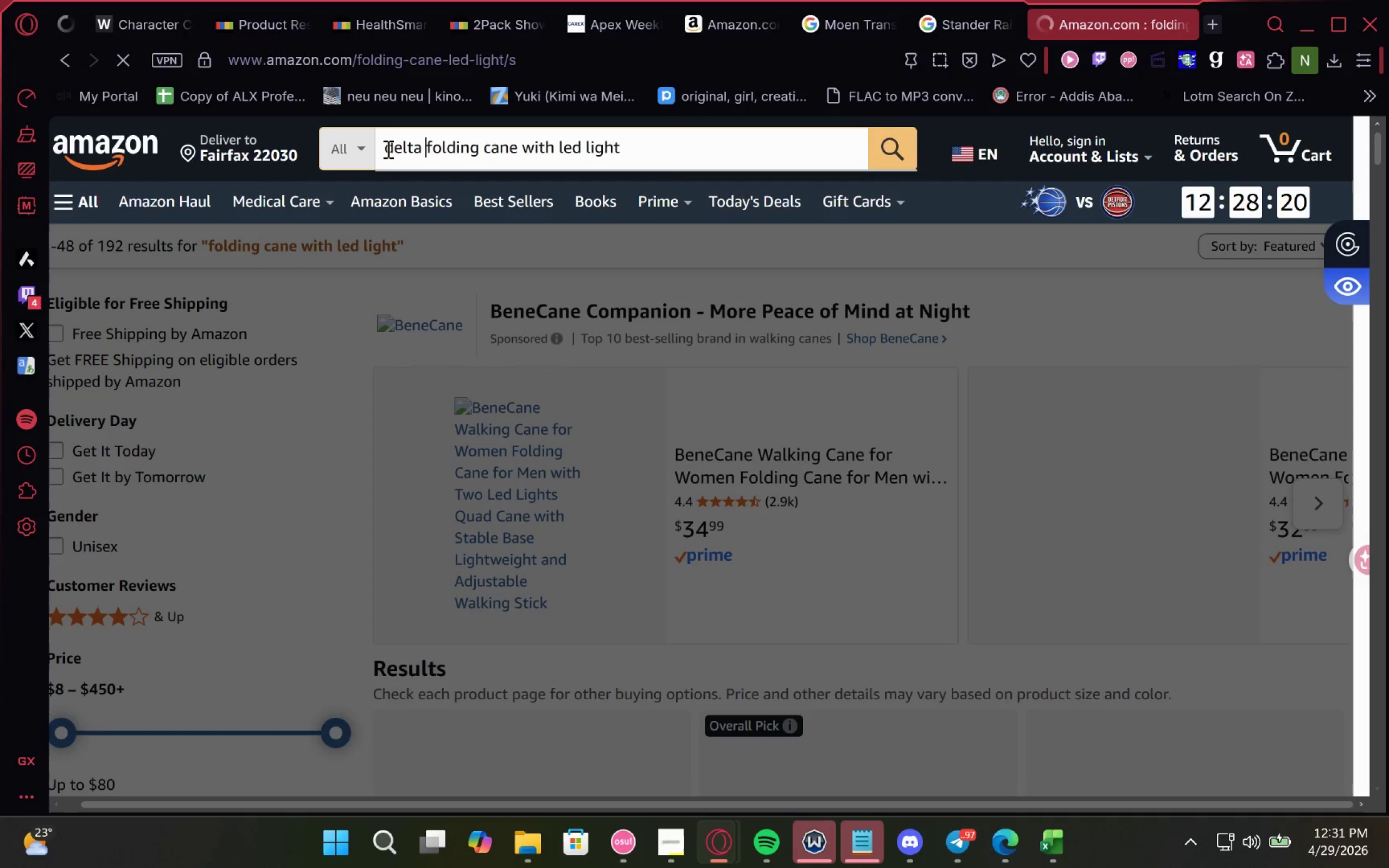 
key(Enter)
 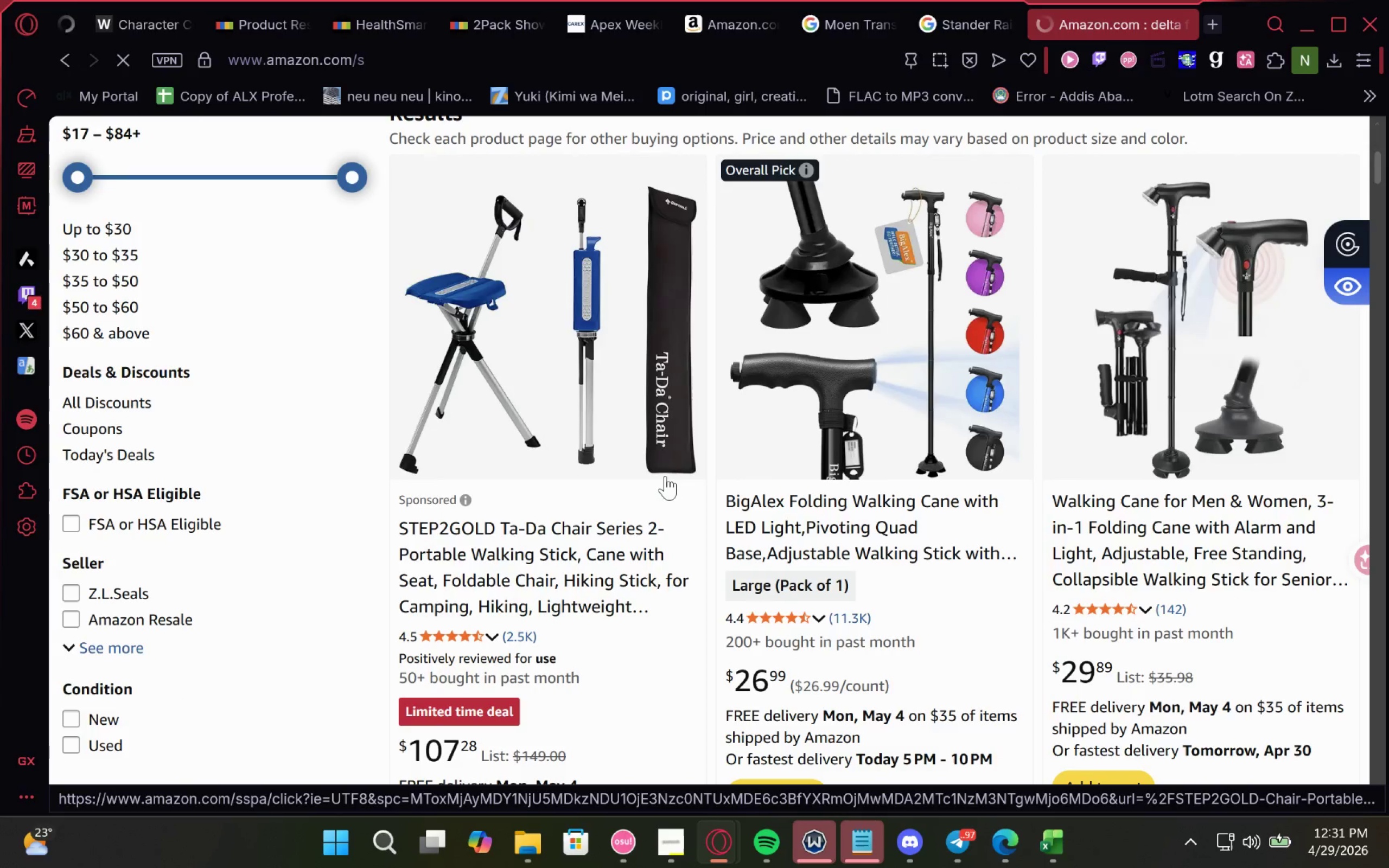 
wait(9.48)
 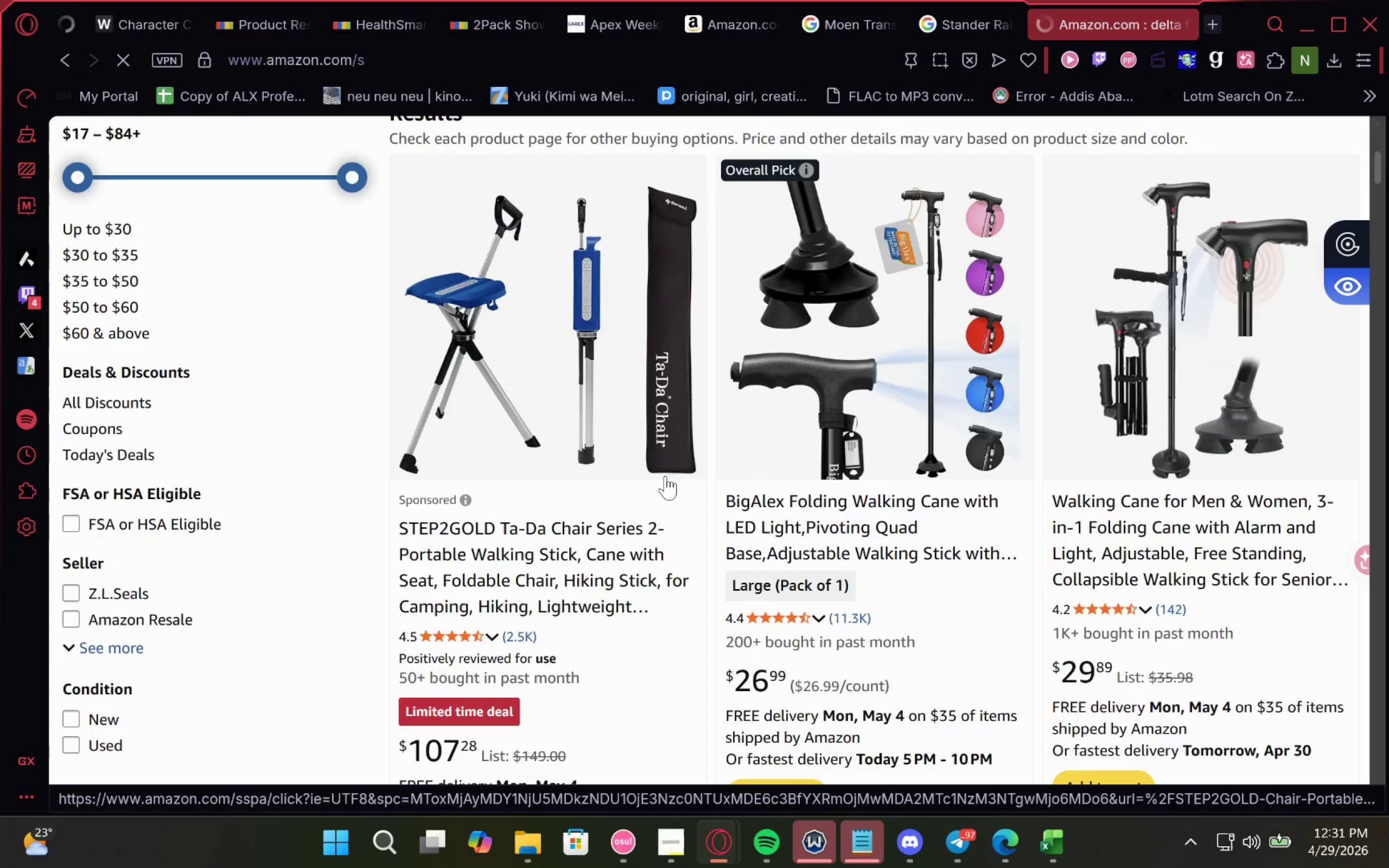 
left_click([1213, 22])
 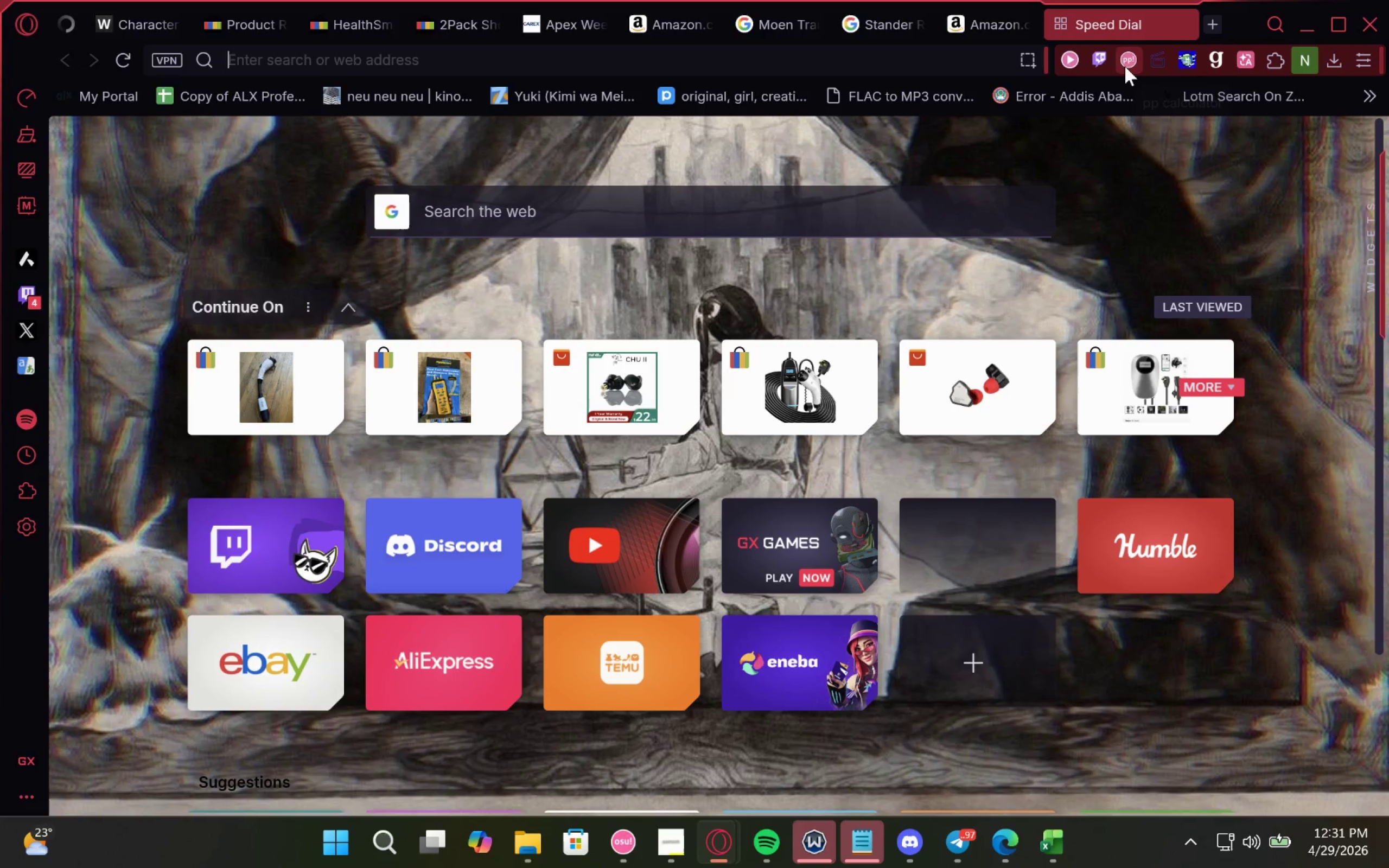 
type(delta )
 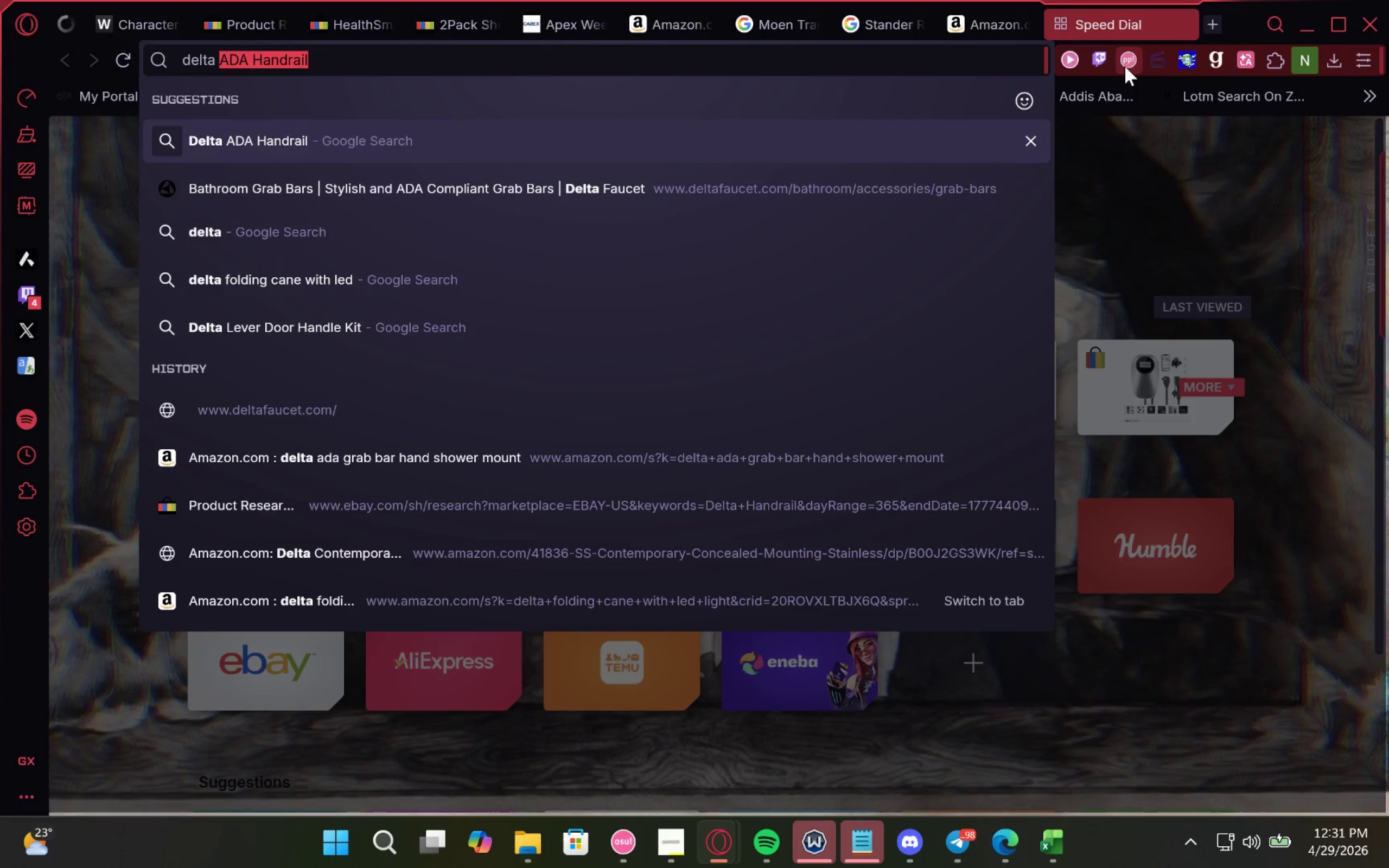 
type(walkin)
 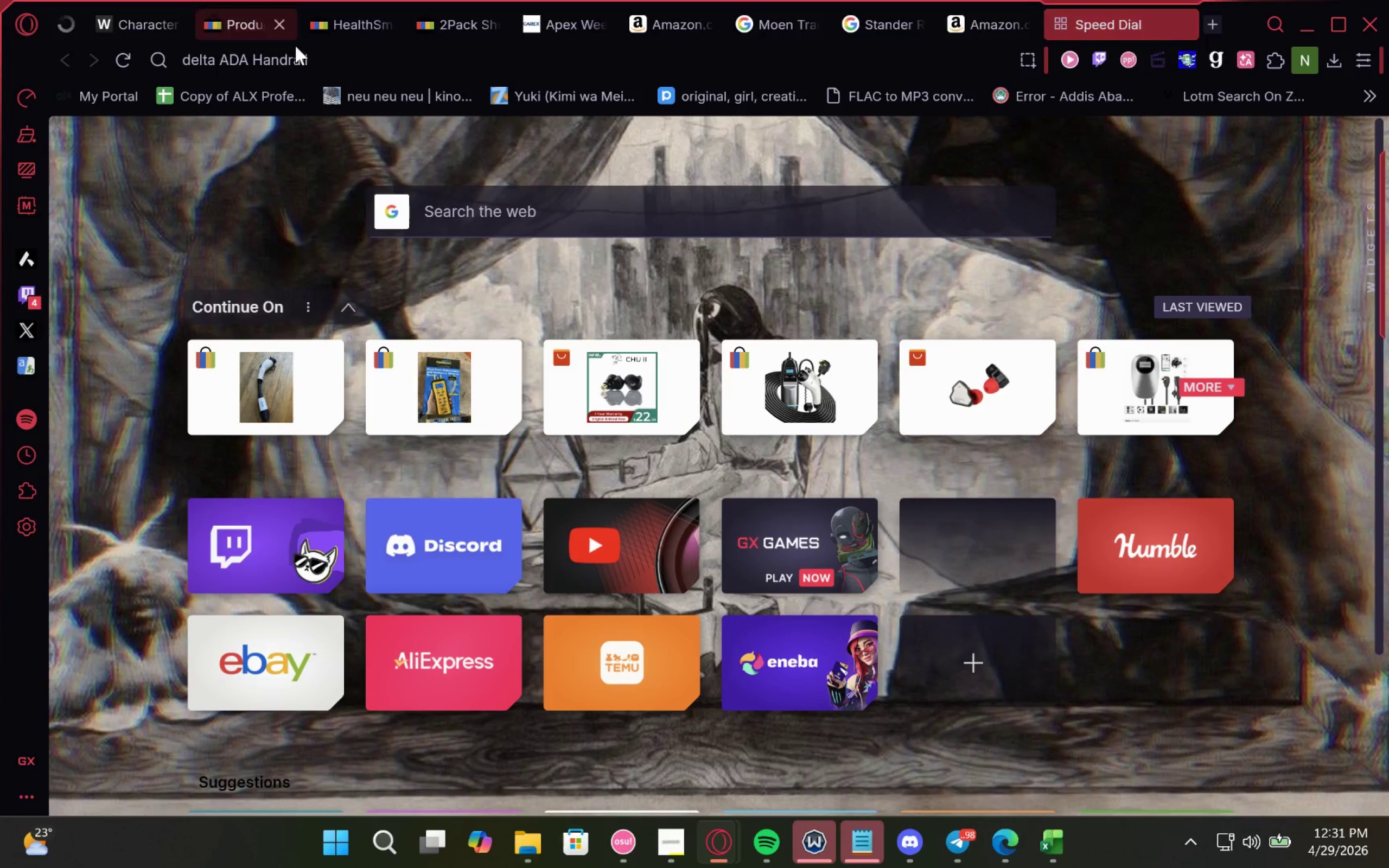 
left_click_drag(start_coordinate=[327, 64], to_coordinate=[221, 66])
 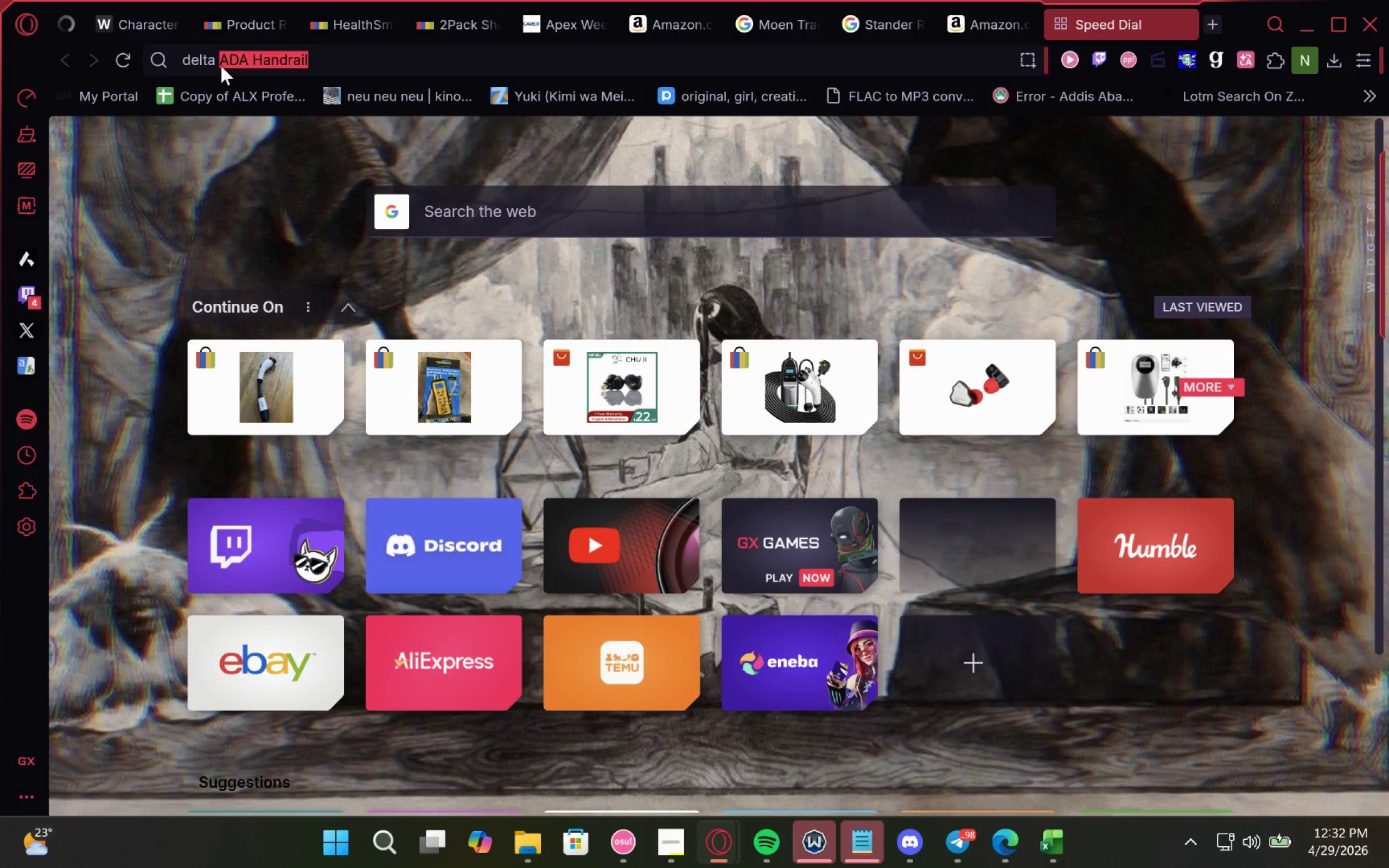 
type(walking cane)
 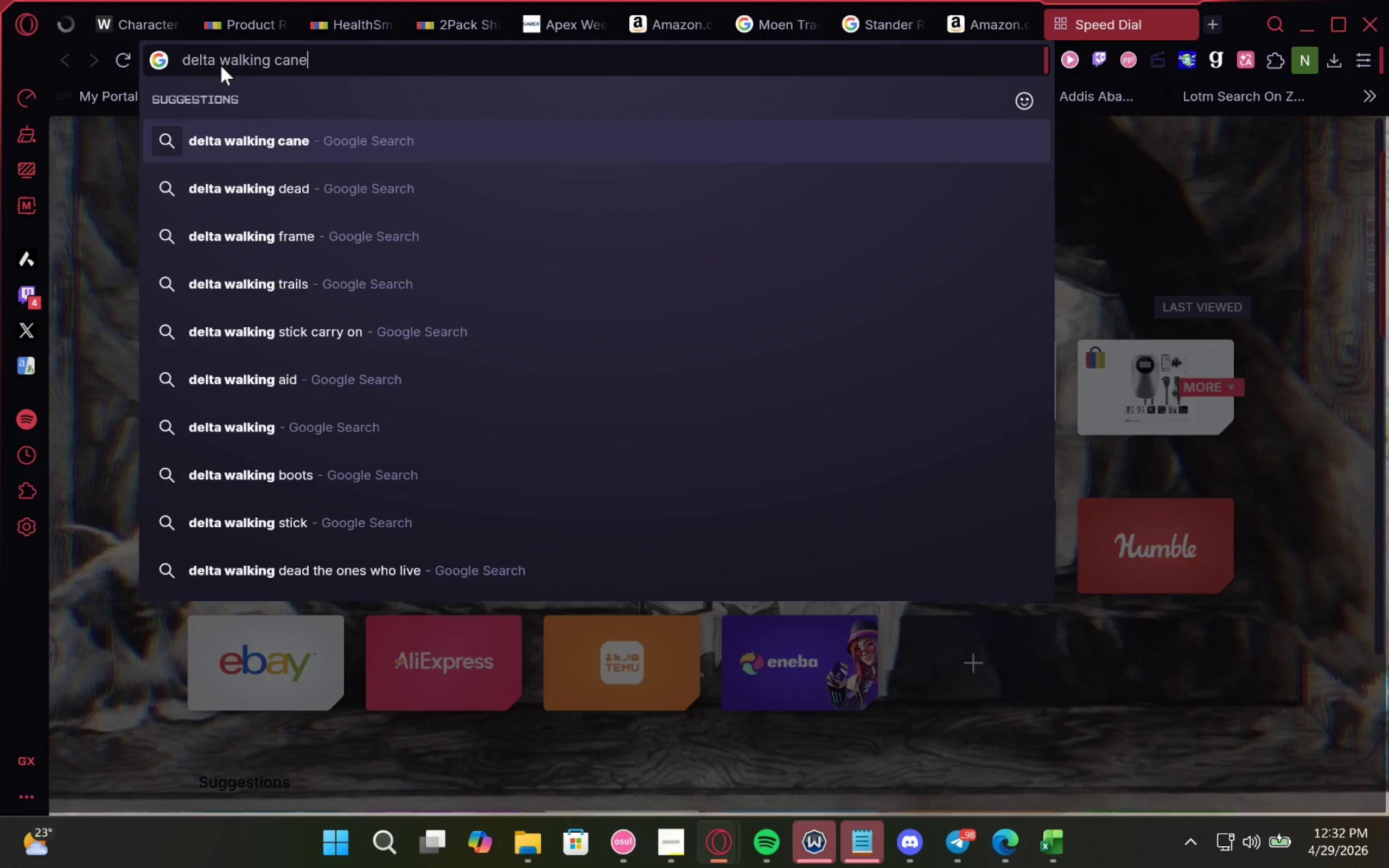 
key(Enter)
 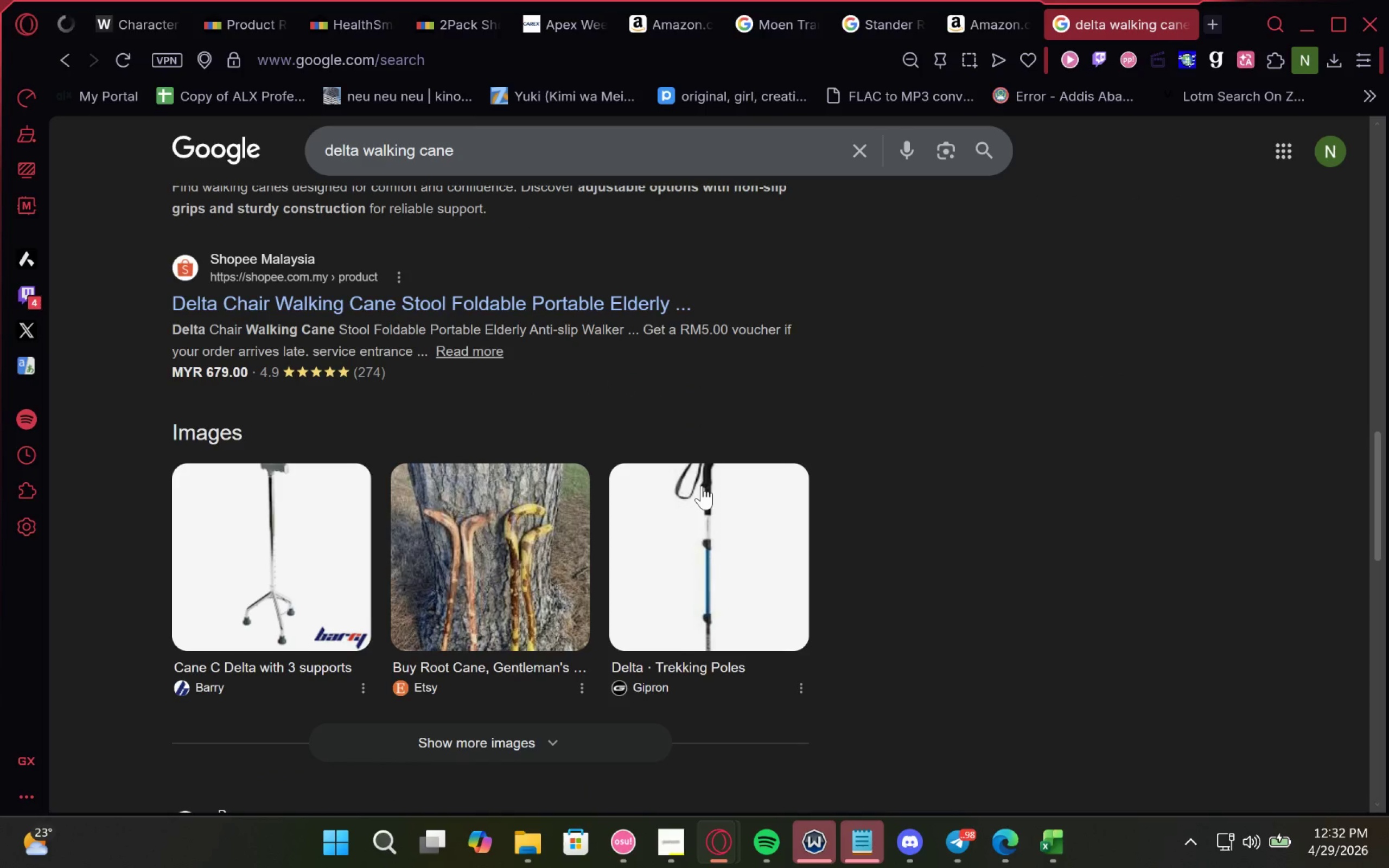 
wait(16.88)
 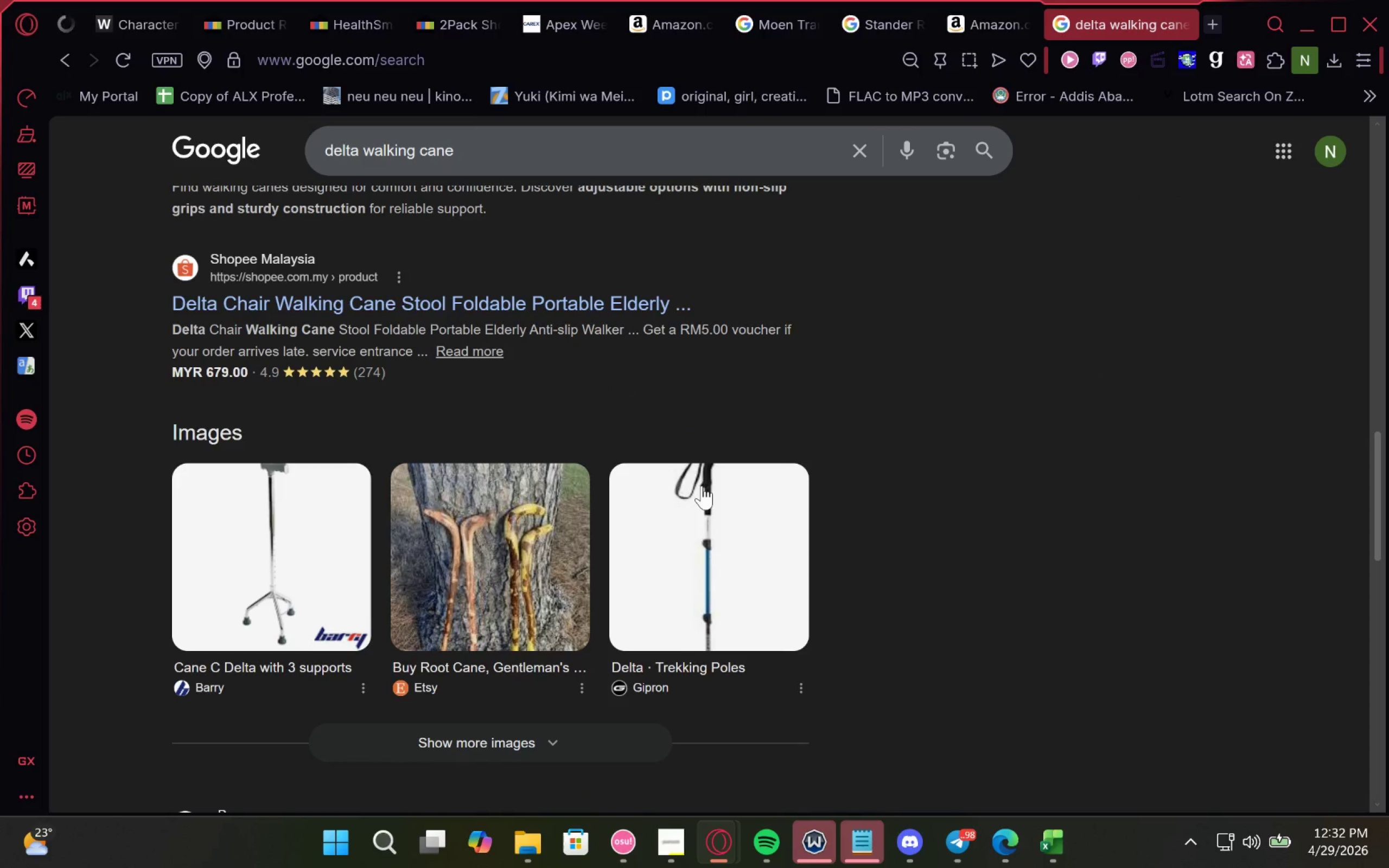 
right_click([580, 521])
 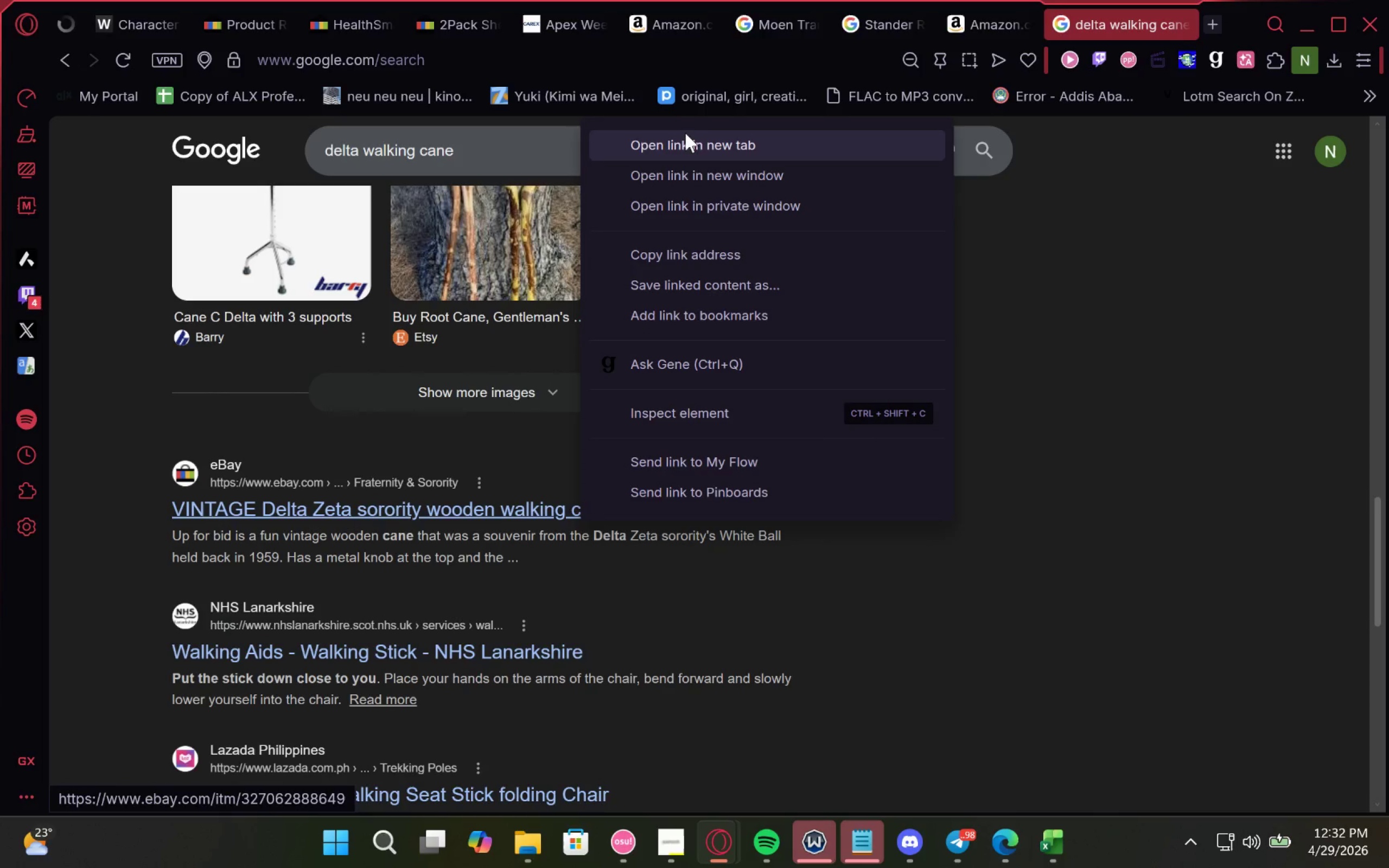 
left_click([685, 135])
 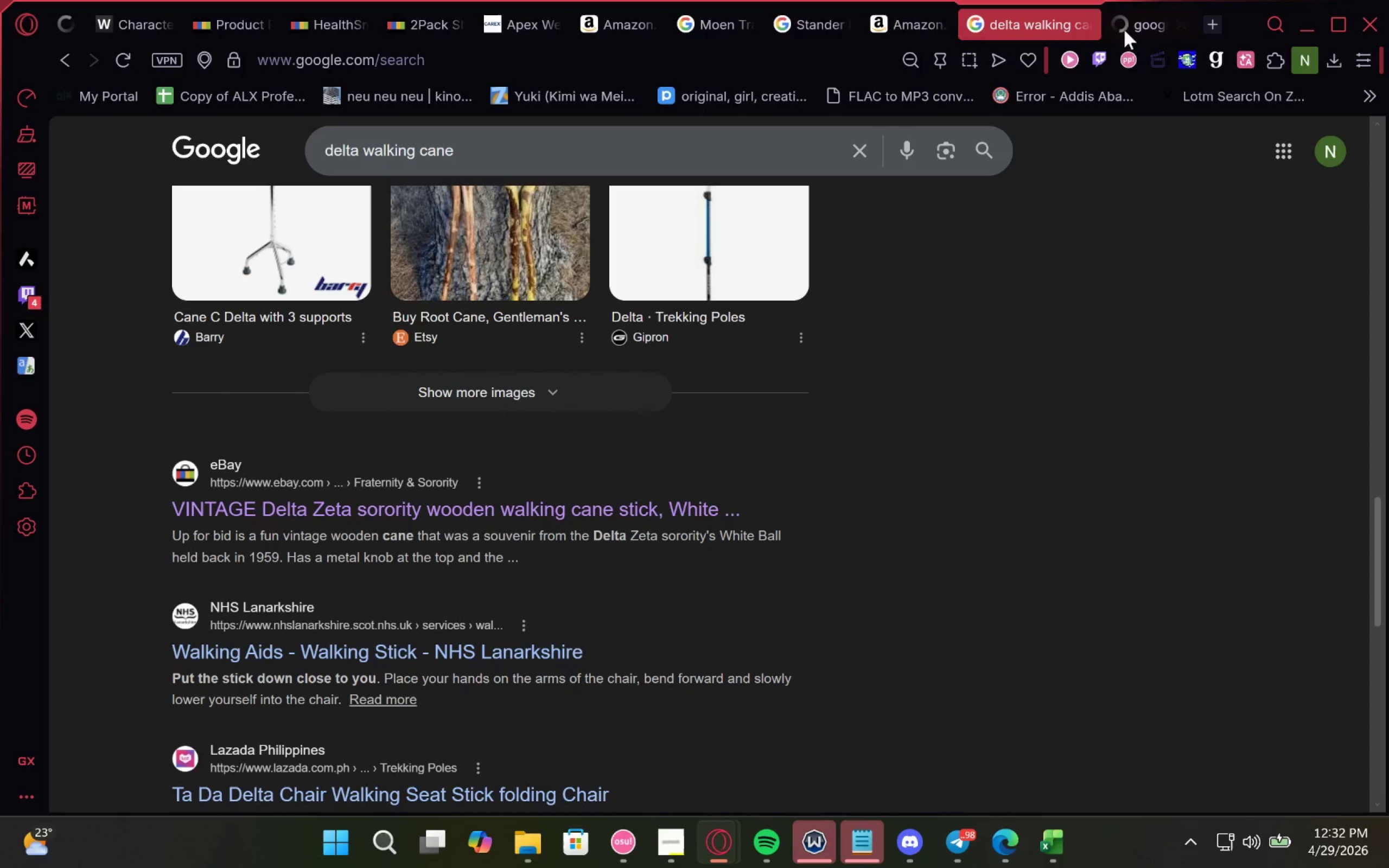 
left_click([1147, 7])
 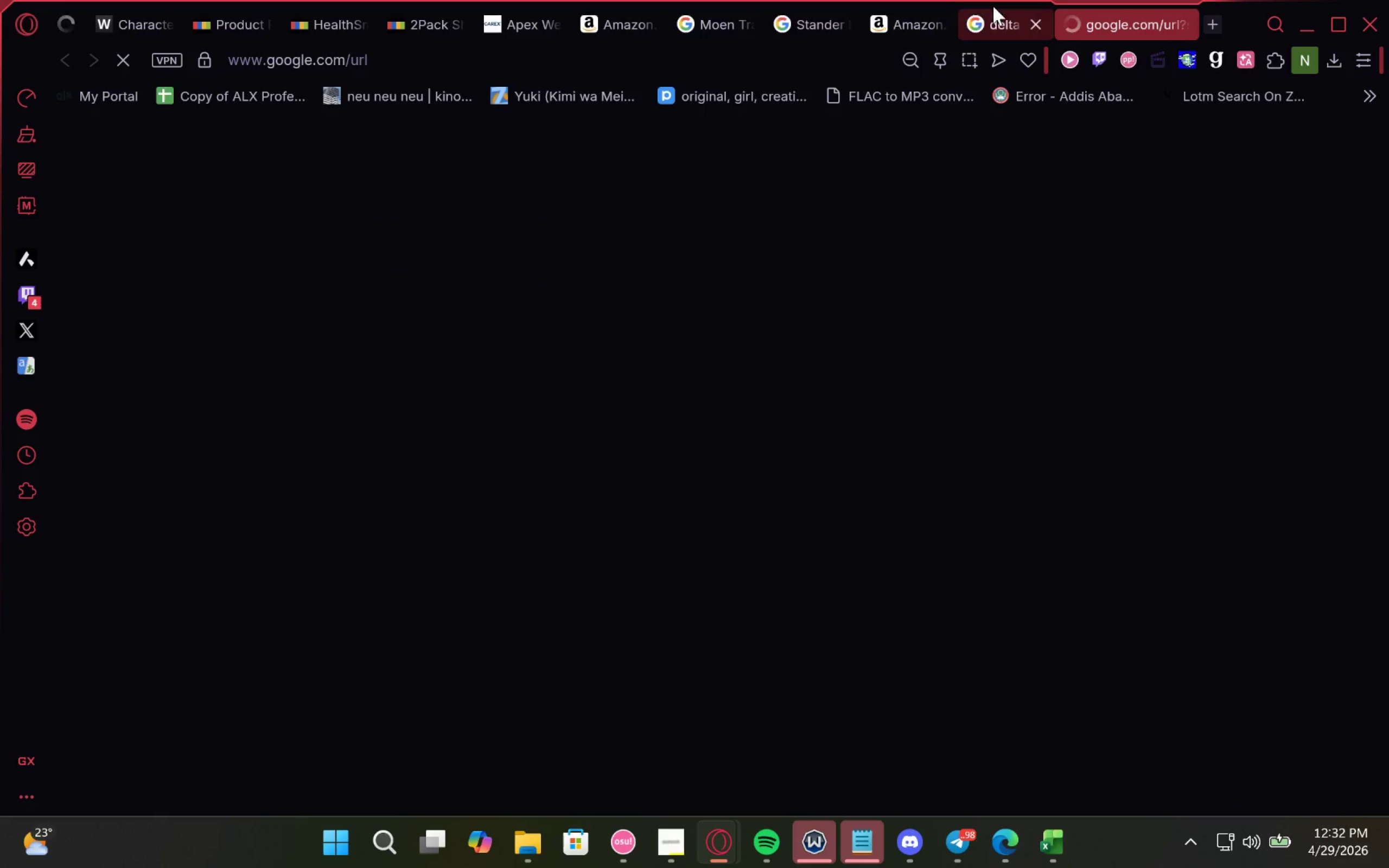 
left_click([993, 6])
 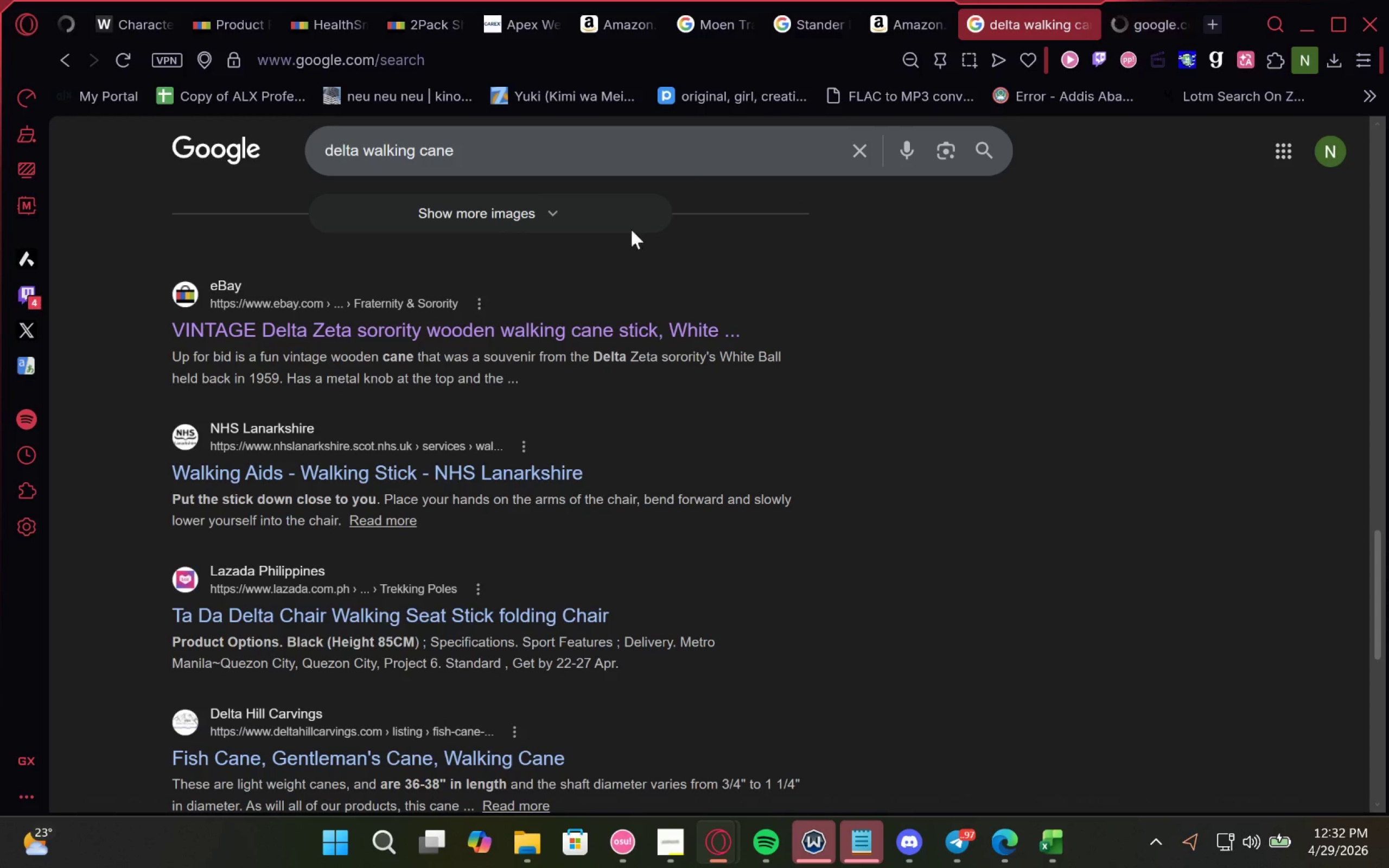 
left_click([925, 5])
 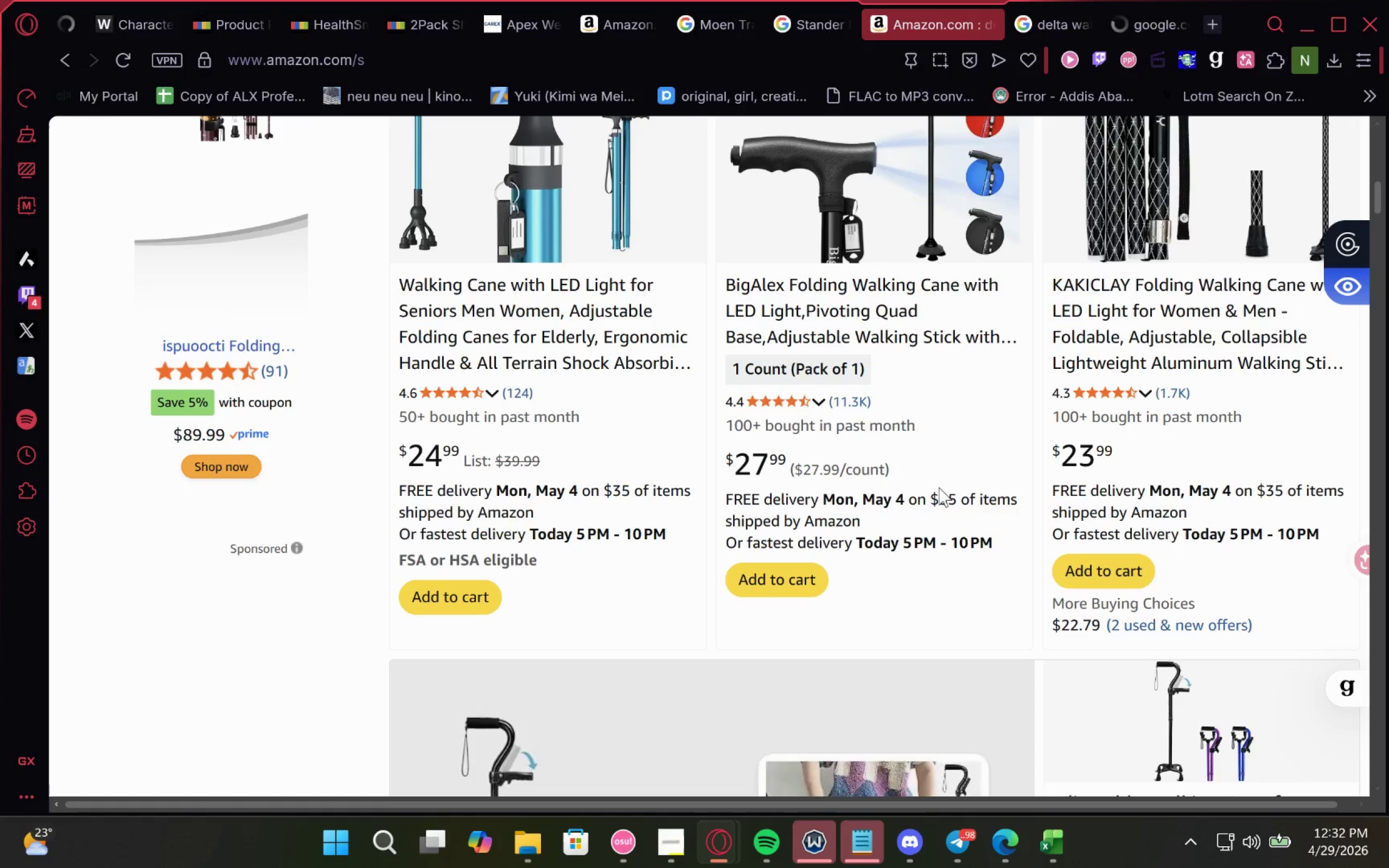 
left_click([1160, 9])
 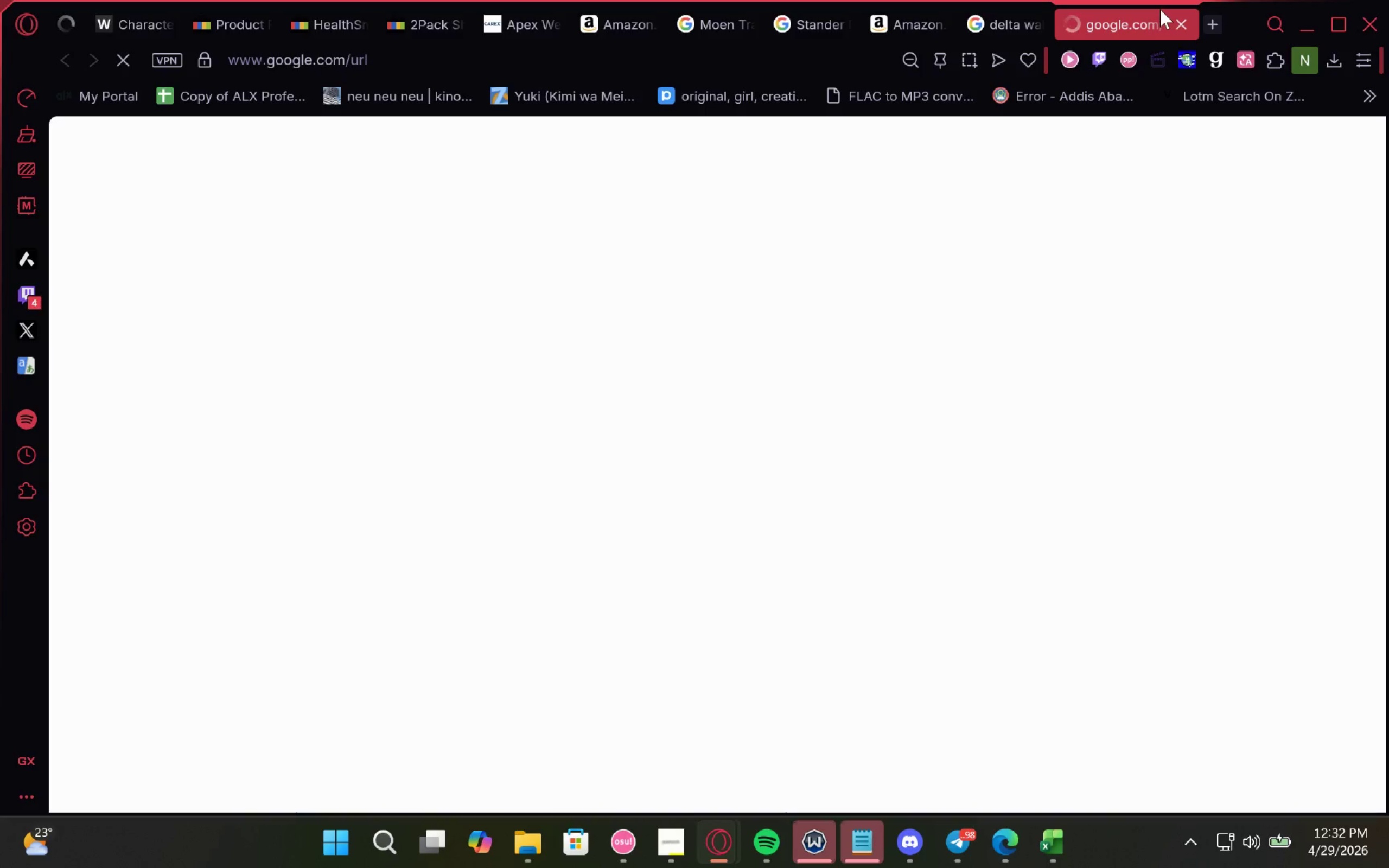 
wait(16.22)
 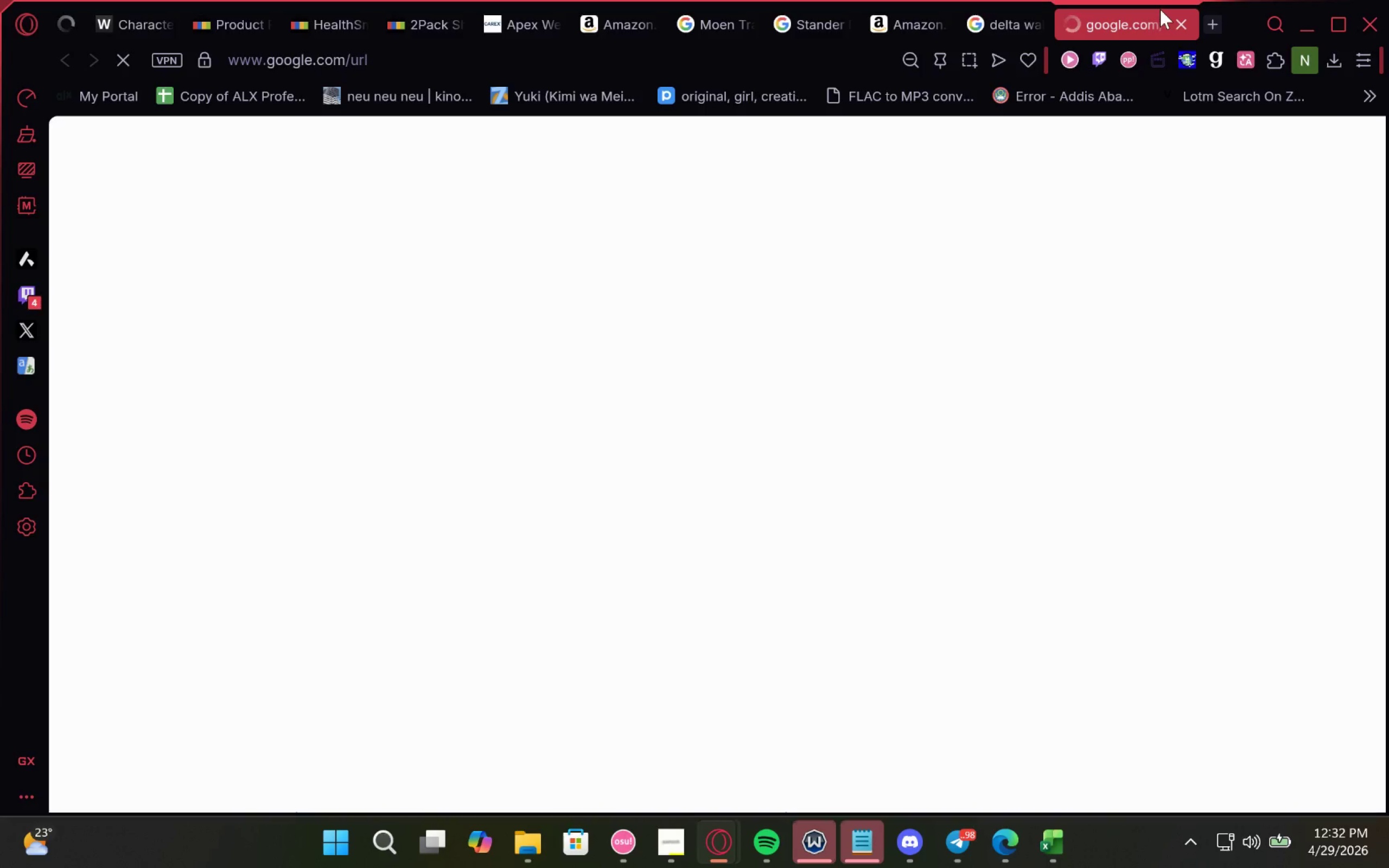 
left_click([137, 25])
 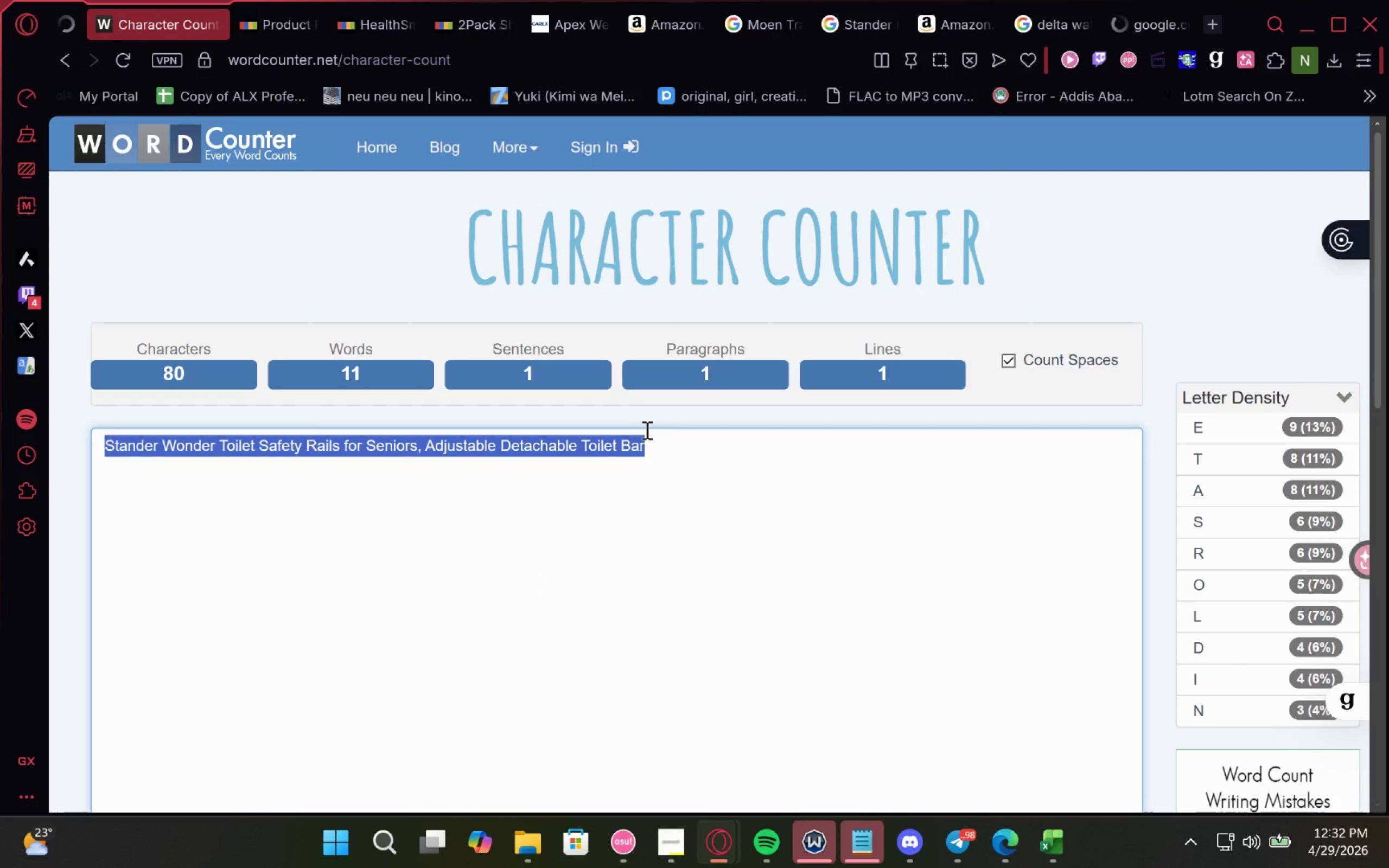 
left_click([660, 441])
 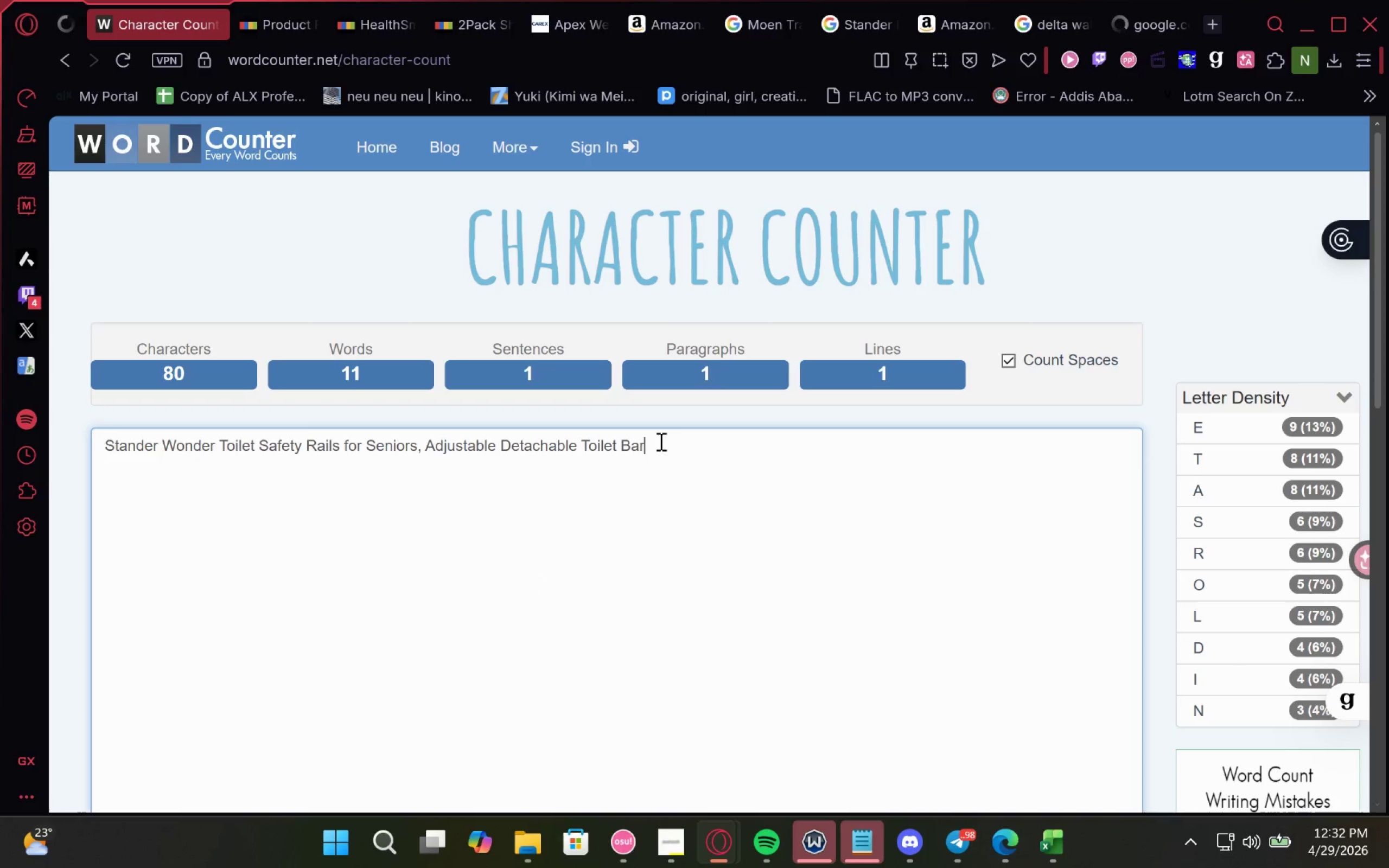 
left_click_drag(start_coordinate=[660, 441], to_coordinate=[9, 445])
 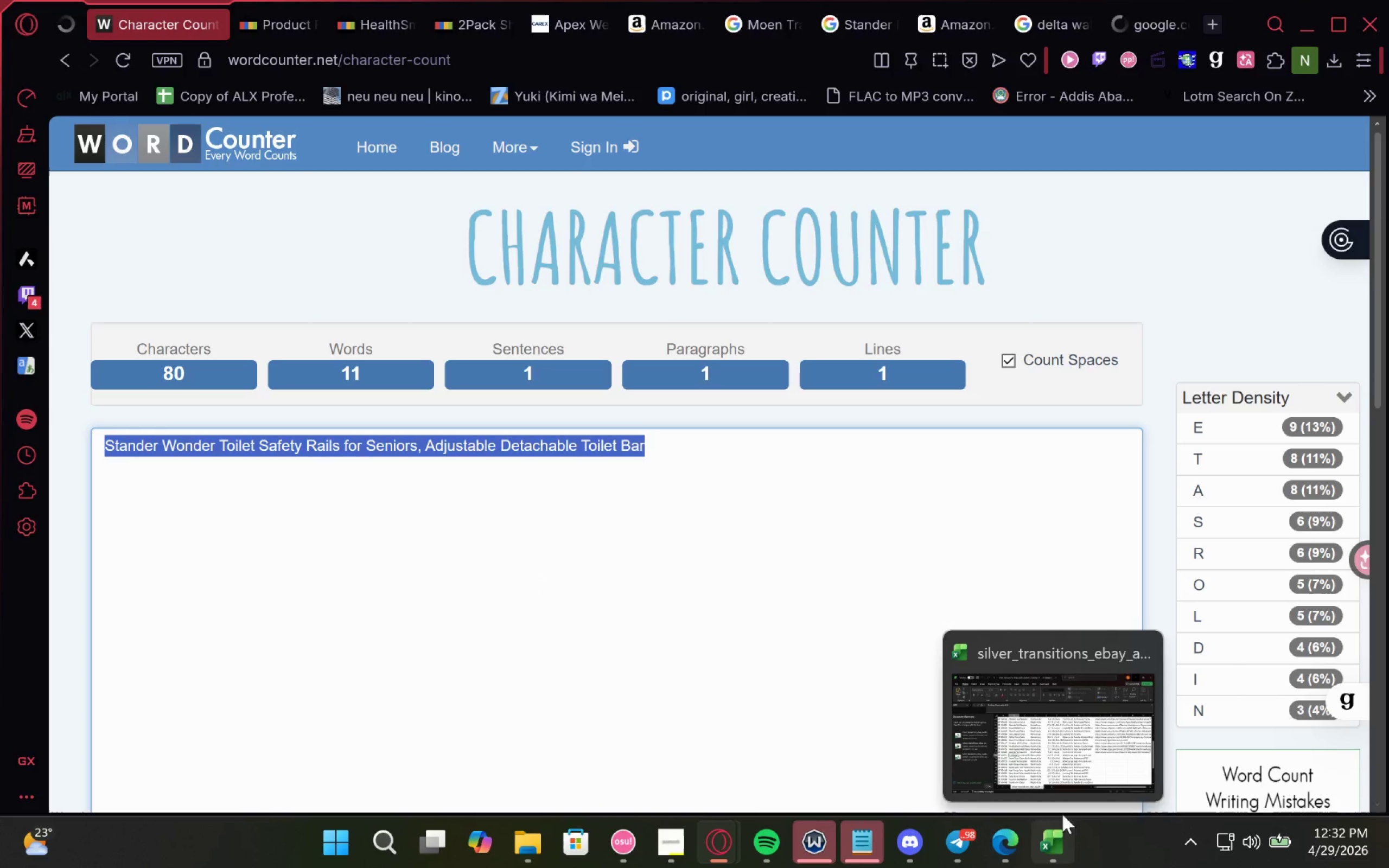 
left_click([1054, 710])
 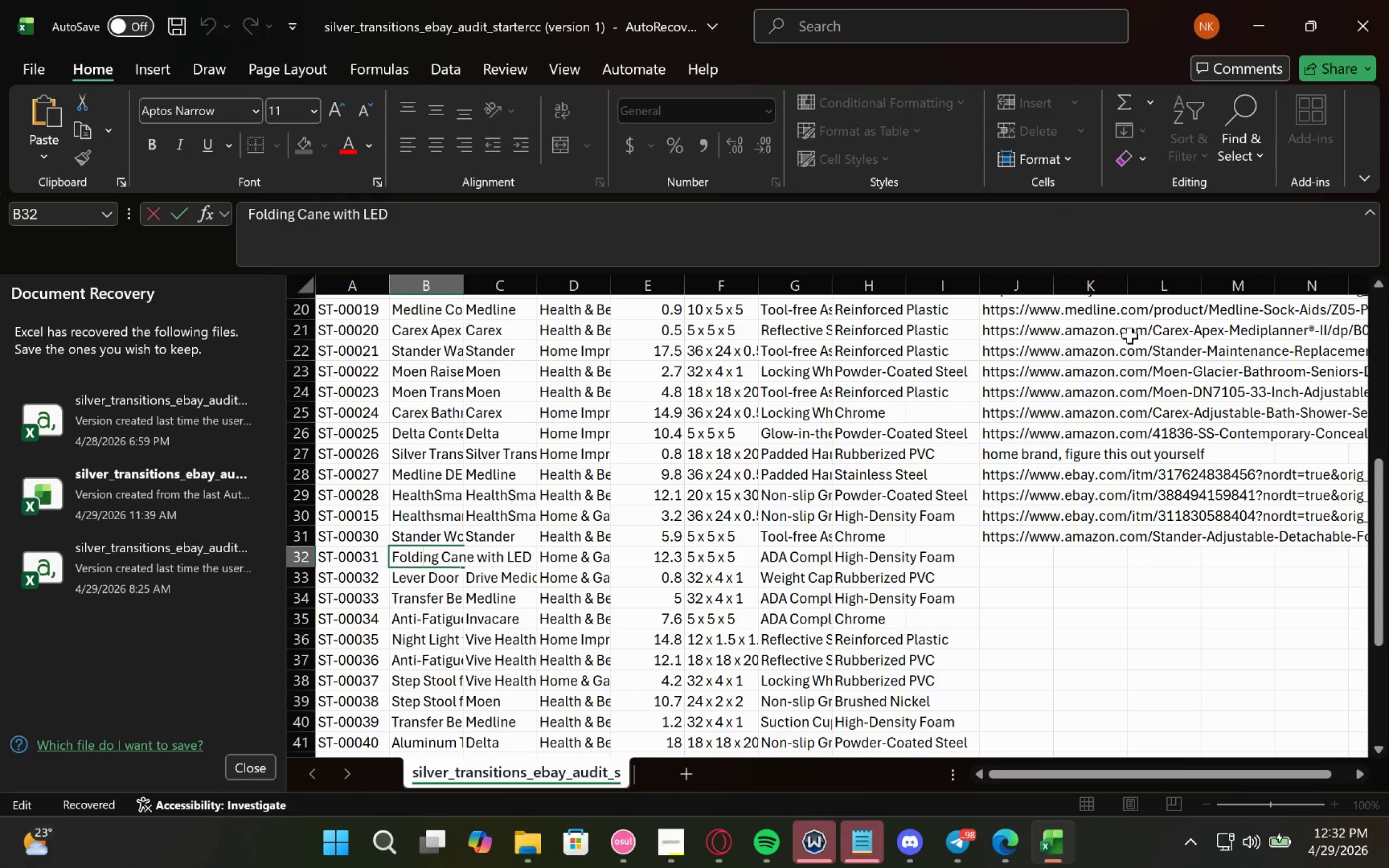 
hold_key(key=ControlLeft, duration=0.36)
 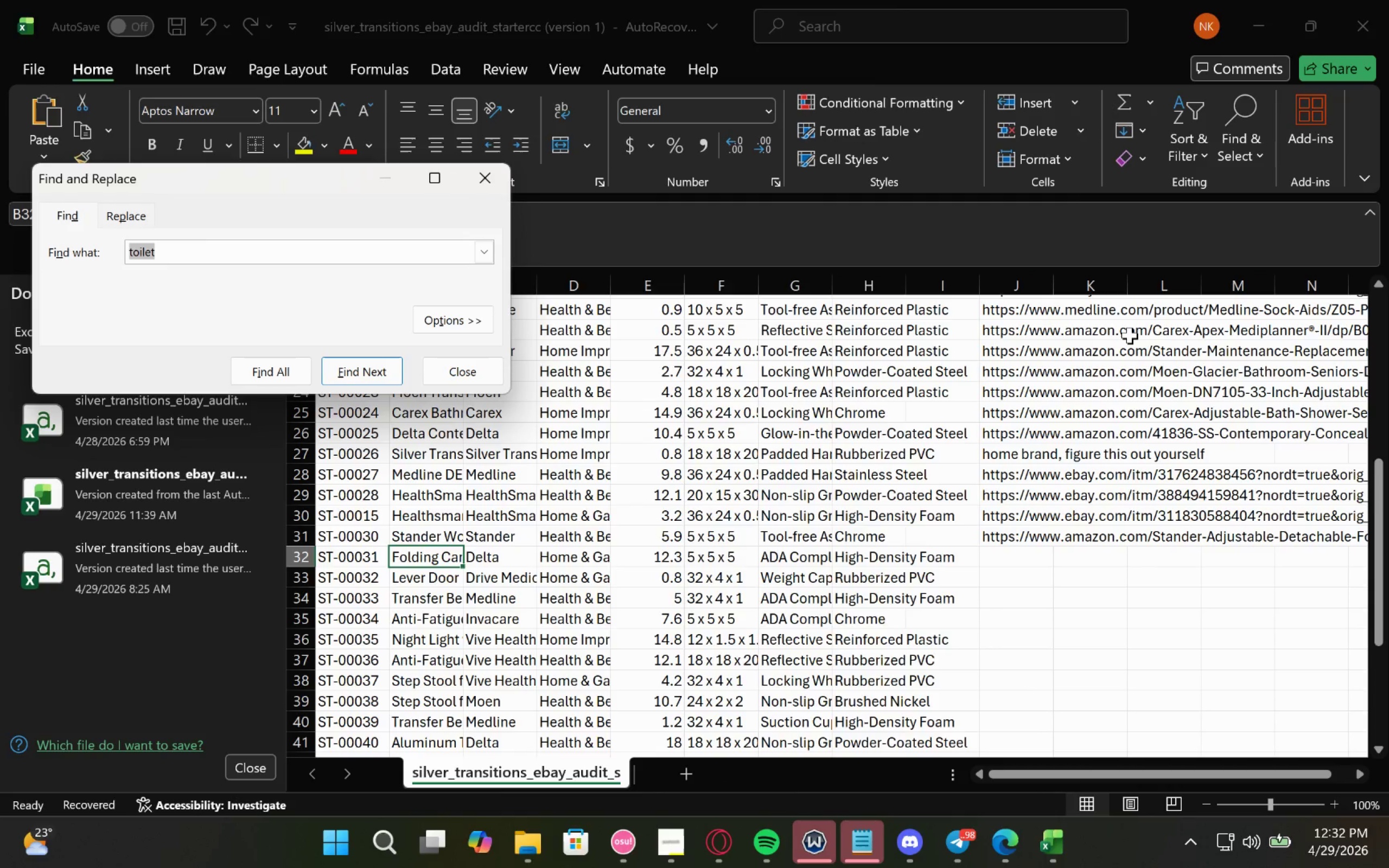 
type(led)
 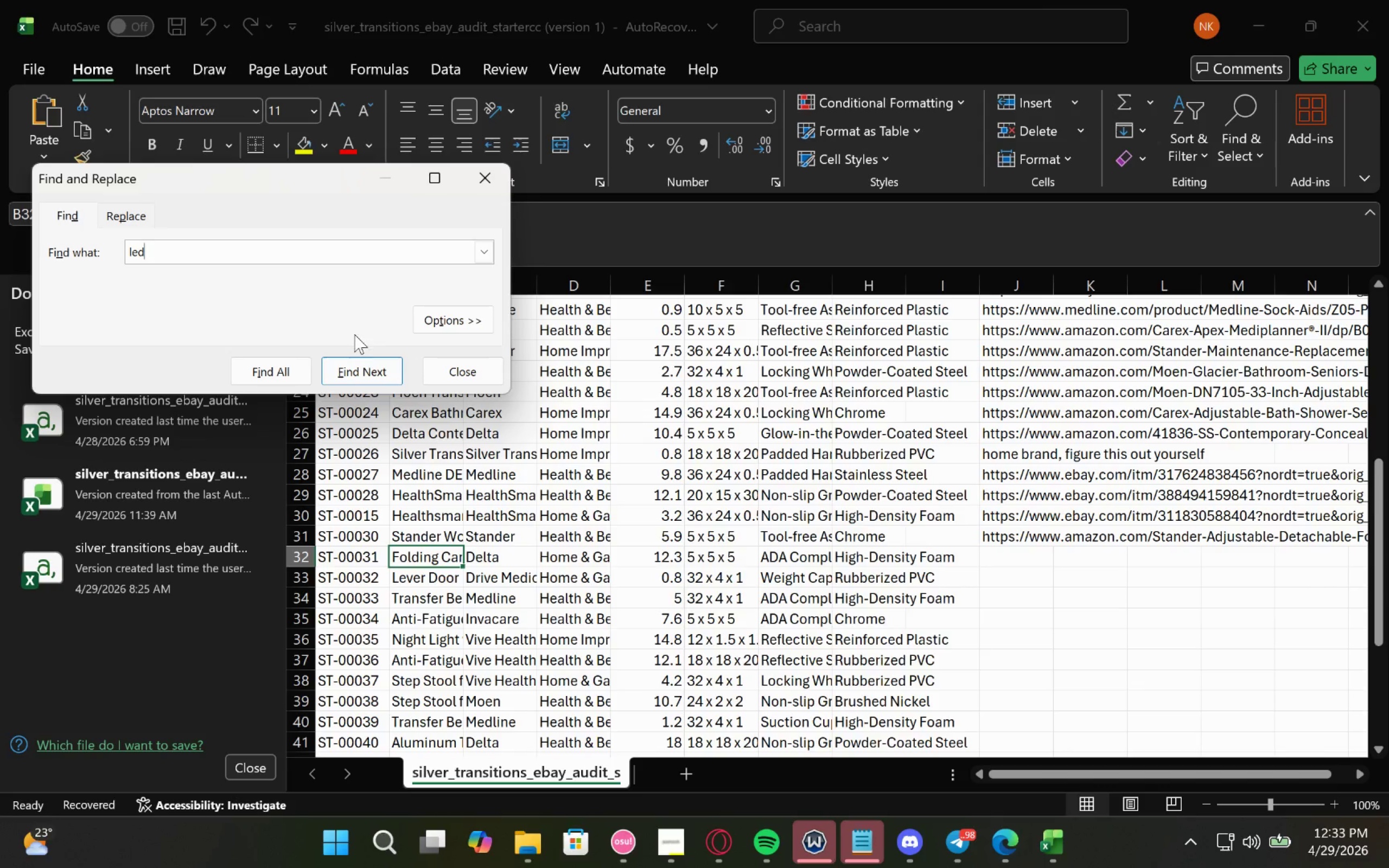 
left_click([366, 369])
 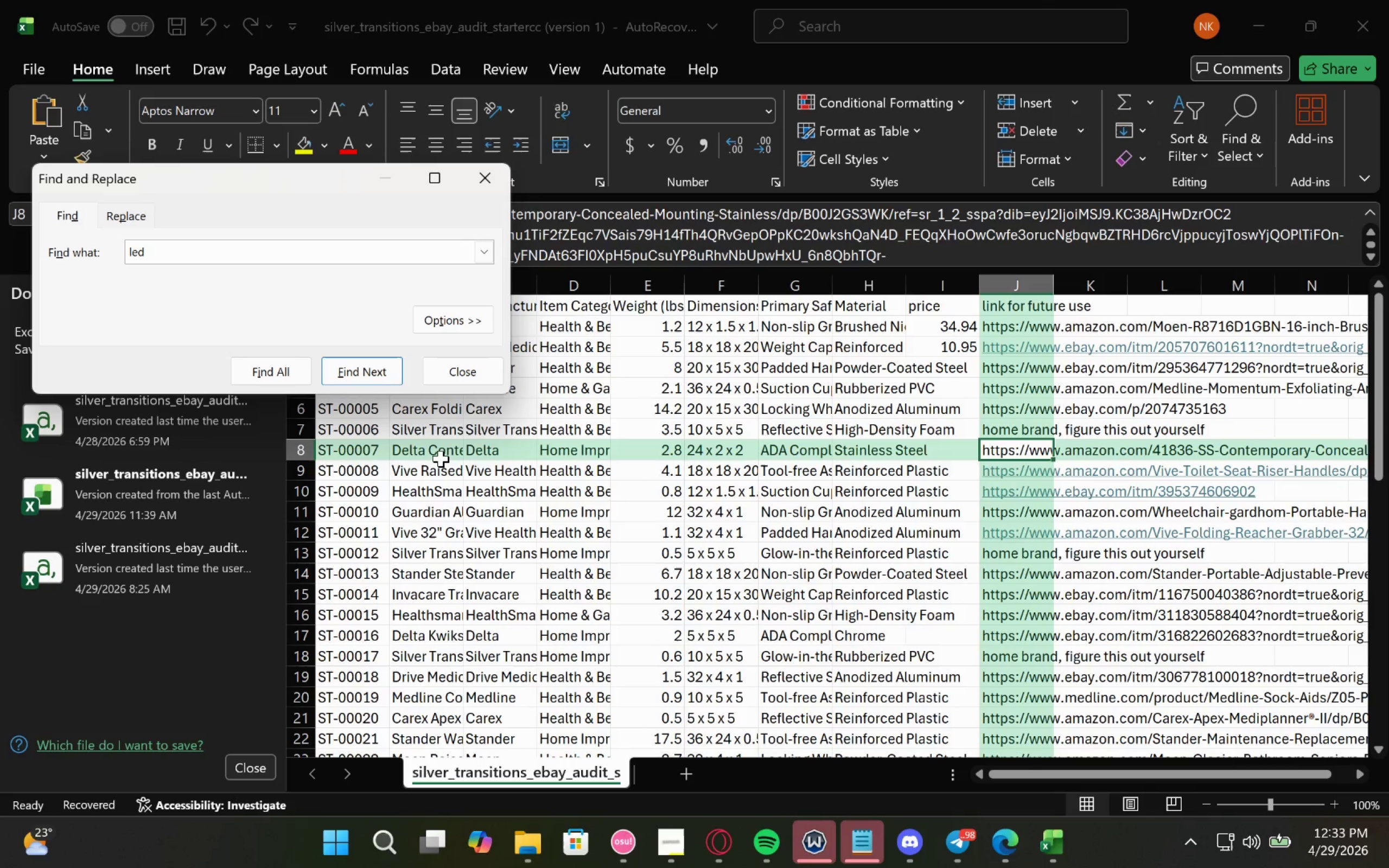 
double_click([441, 455])
 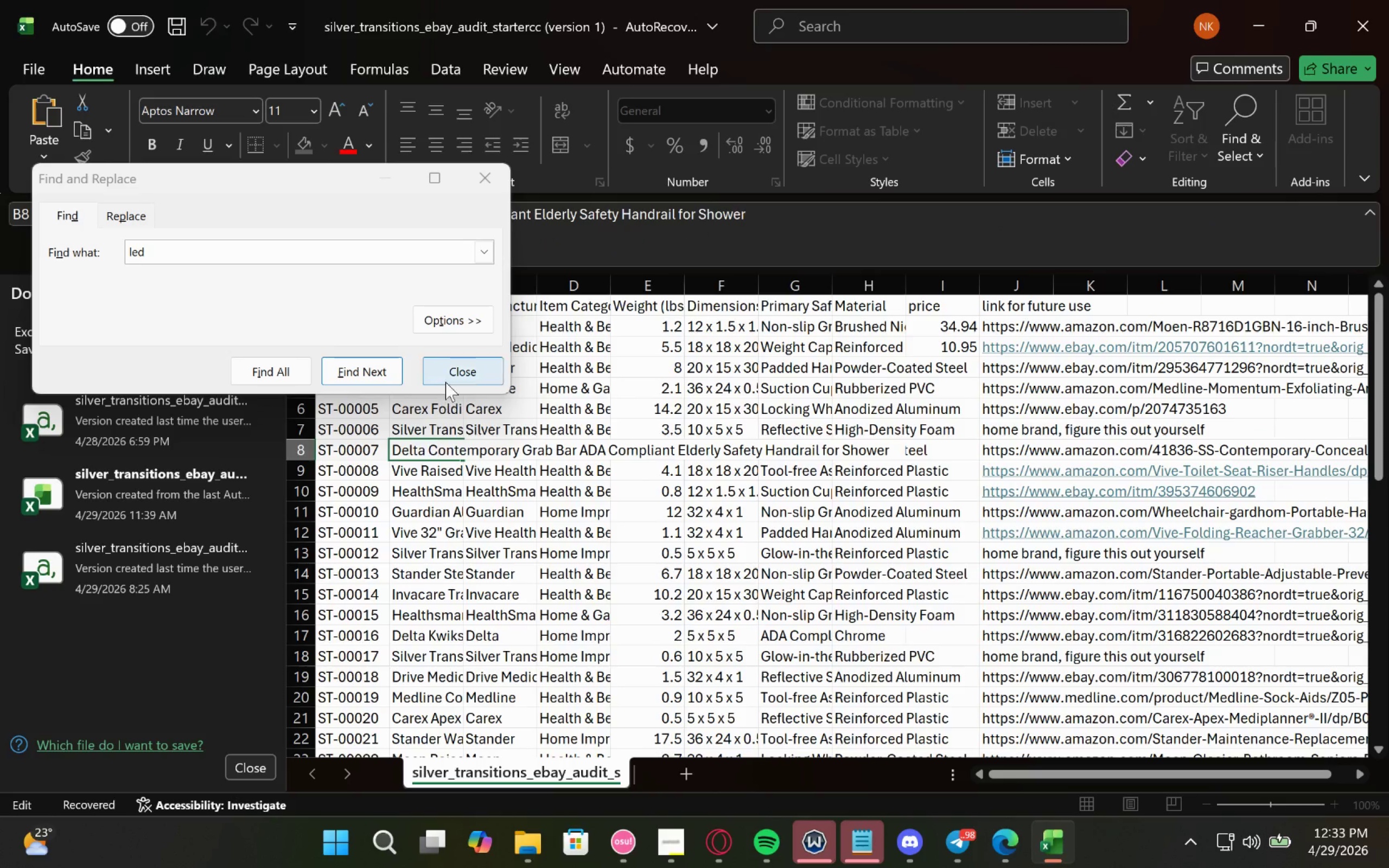 
left_click([369, 375])
 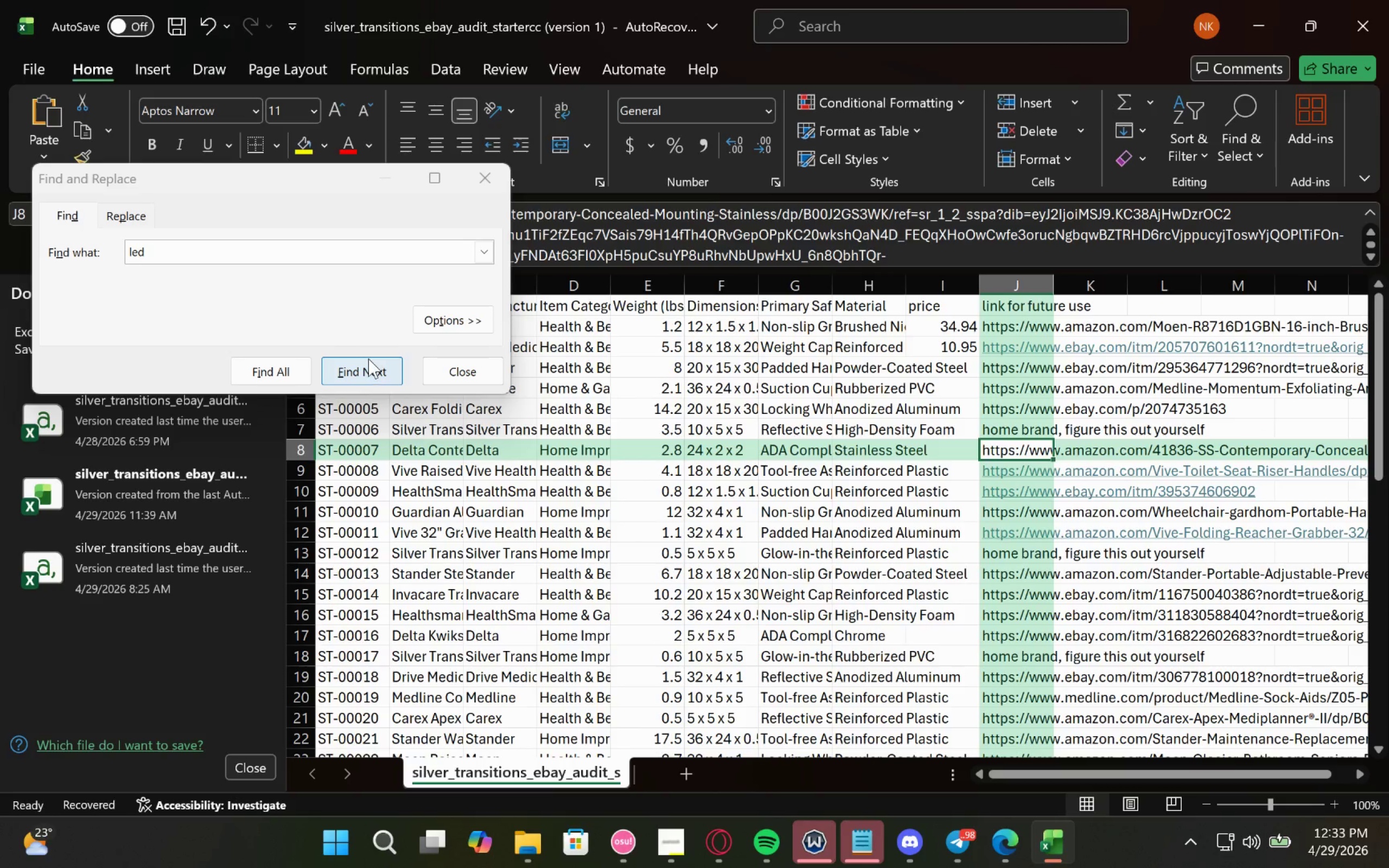 
left_click([368, 359])
 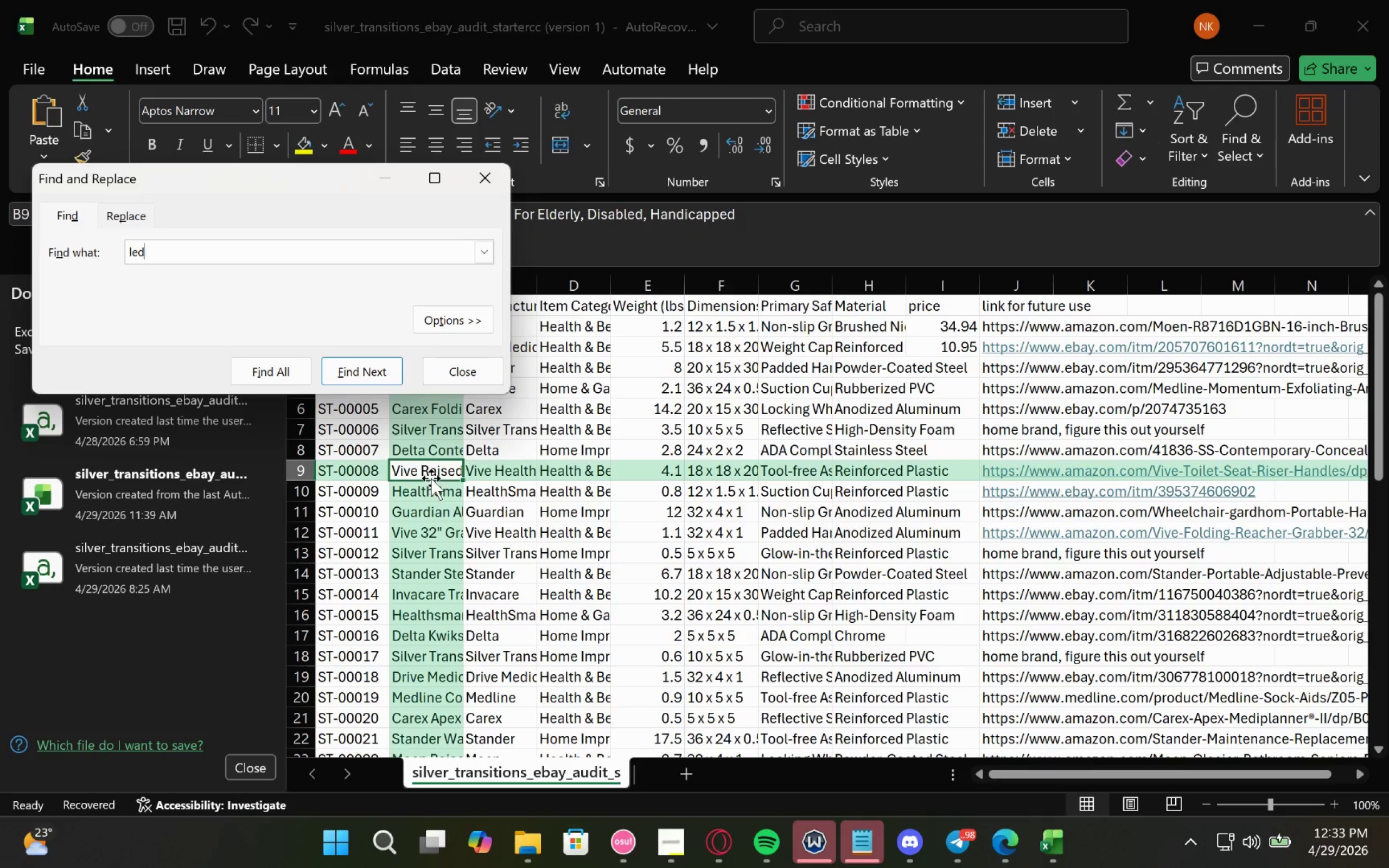 
double_click([431, 477])
 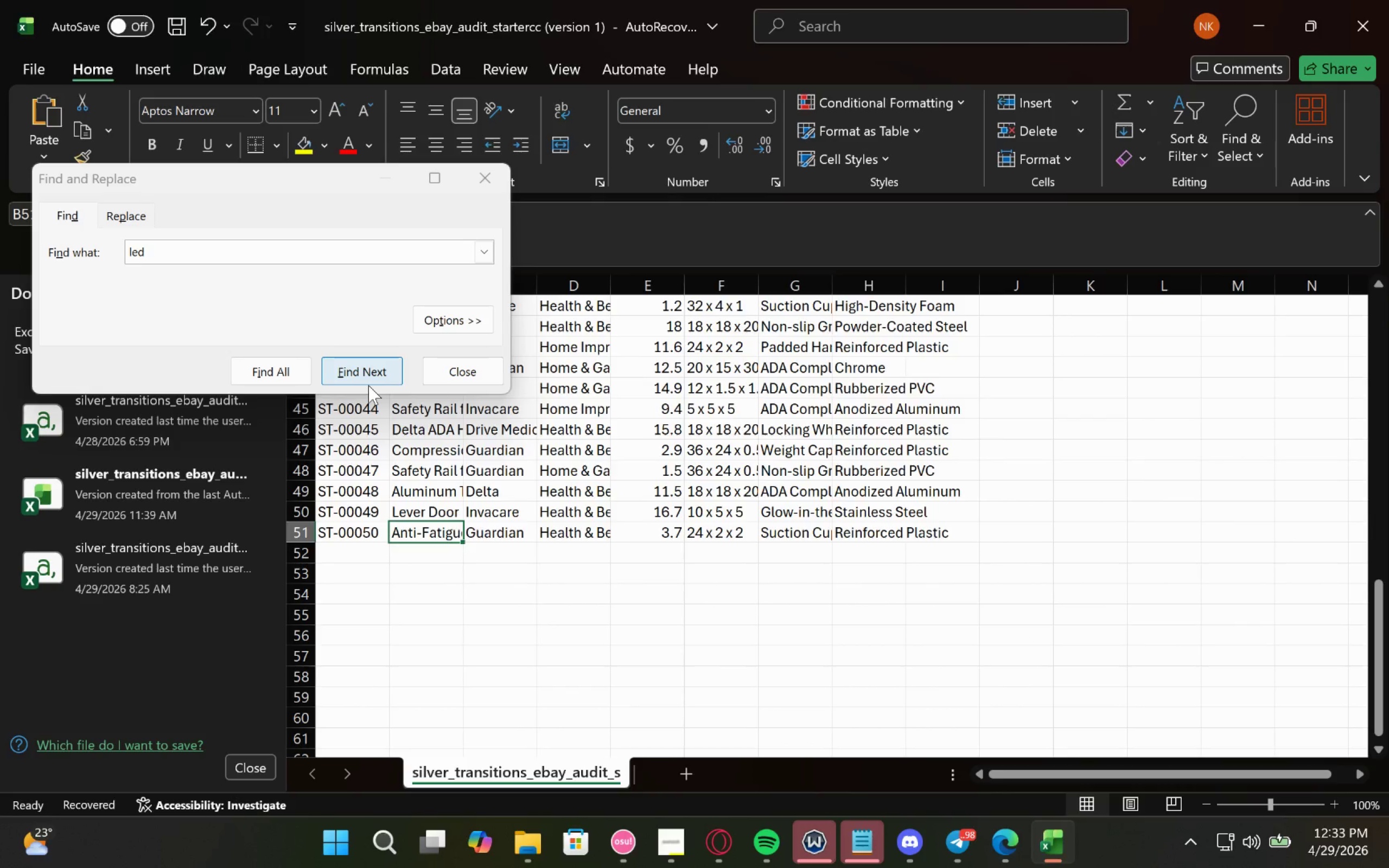 
double_click([368, 385])
 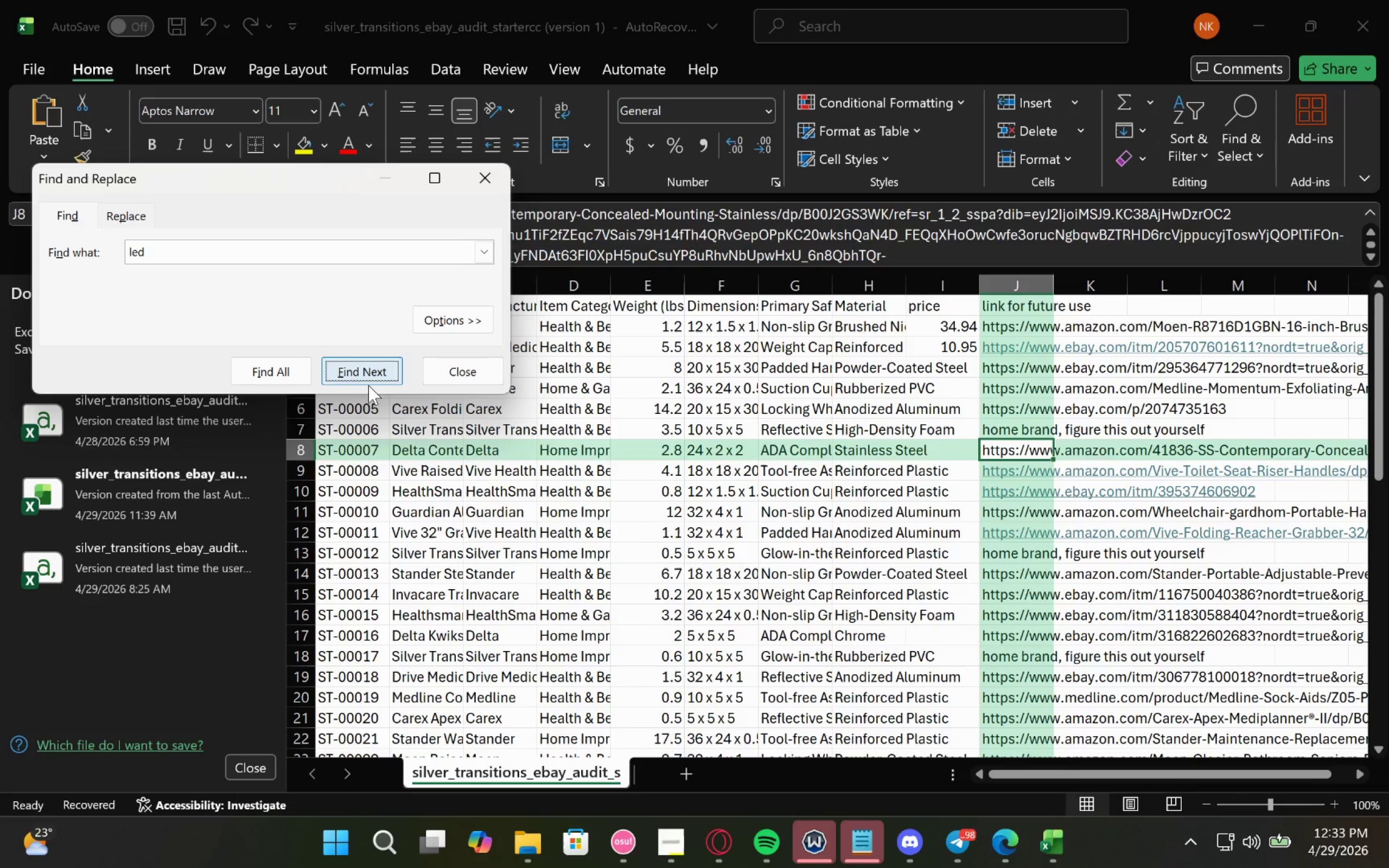 
left_click([368, 385])
 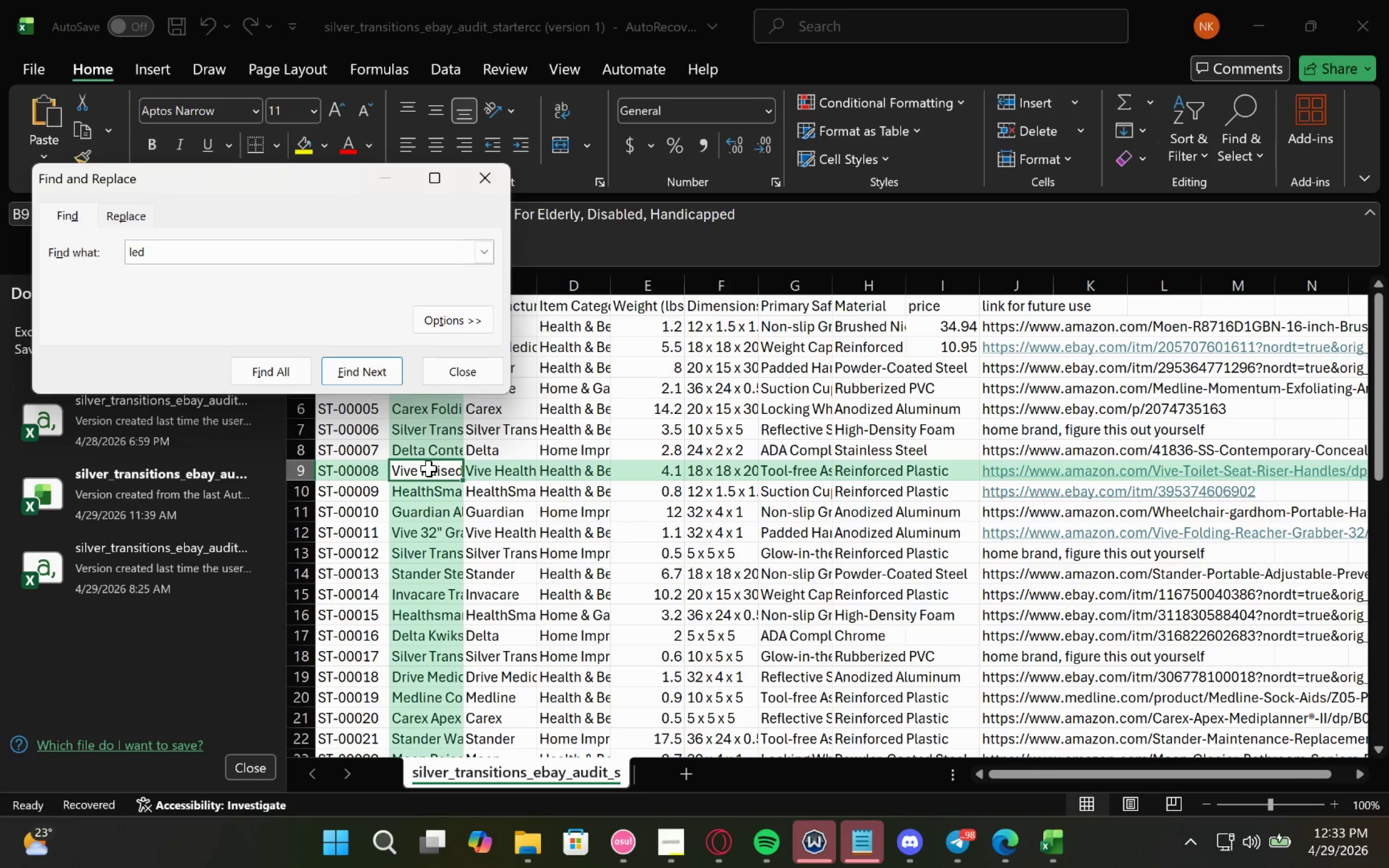 
double_click([429, 468])
 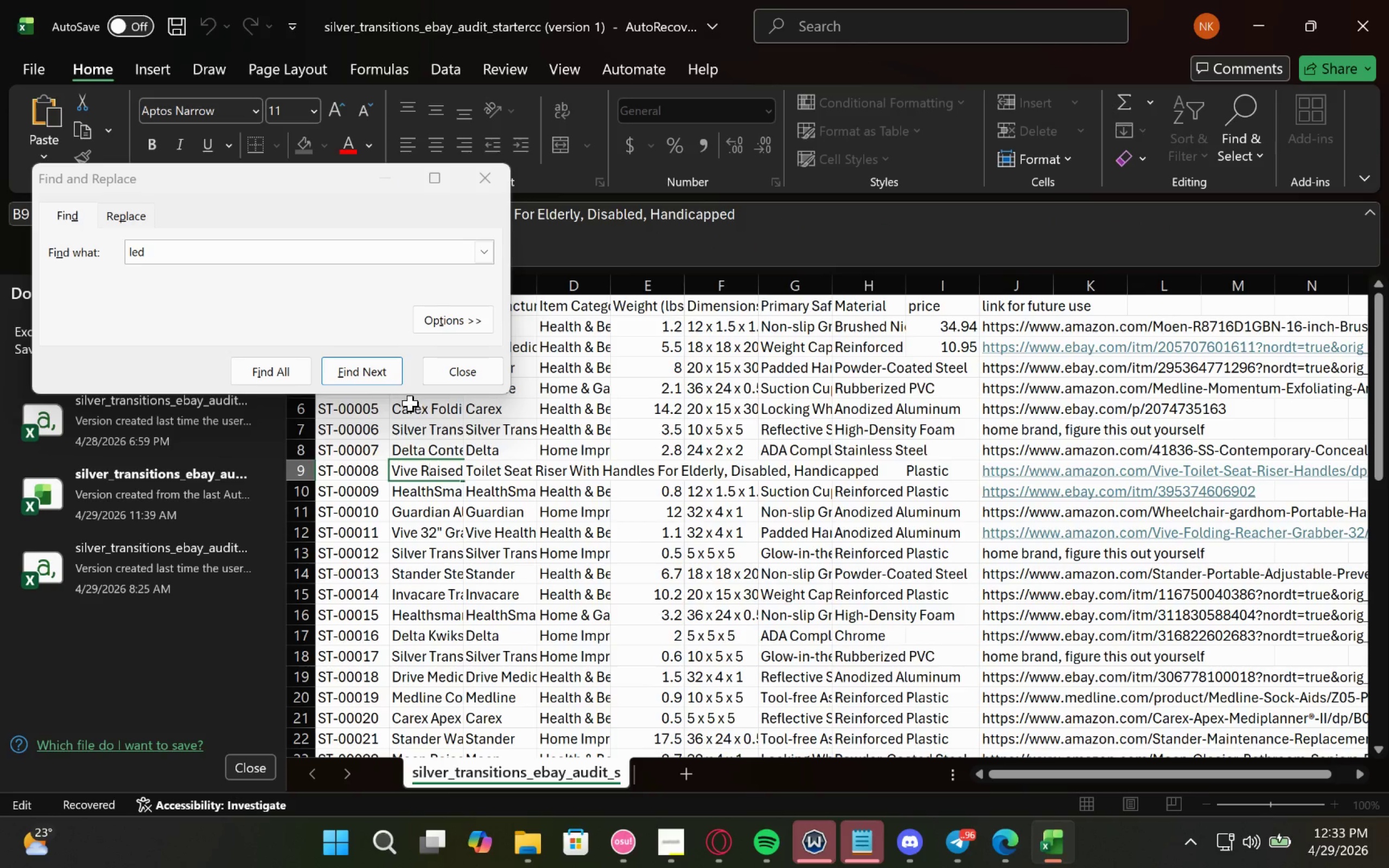 
left_click([374, 365])
 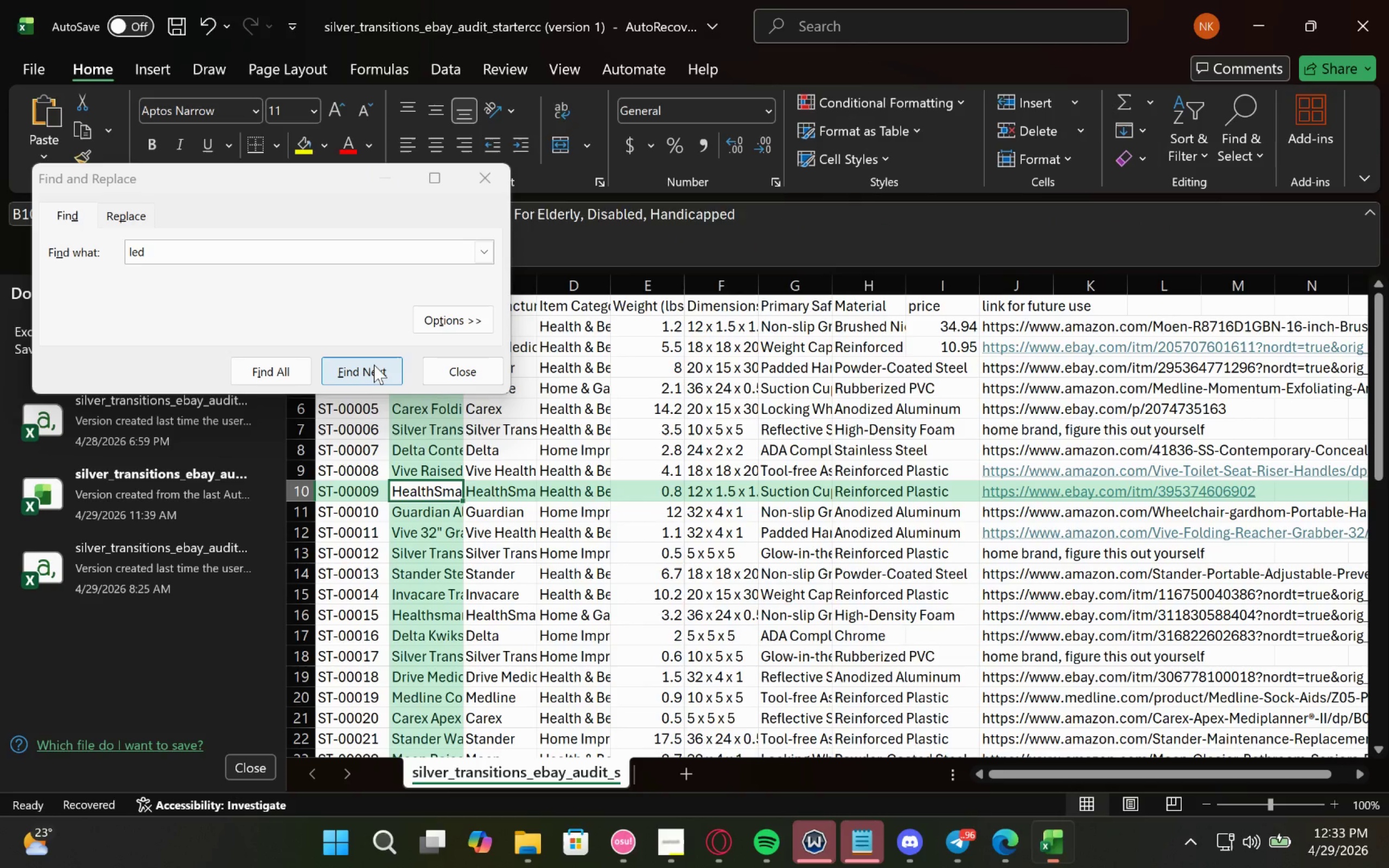 
left_click([374, 365])
 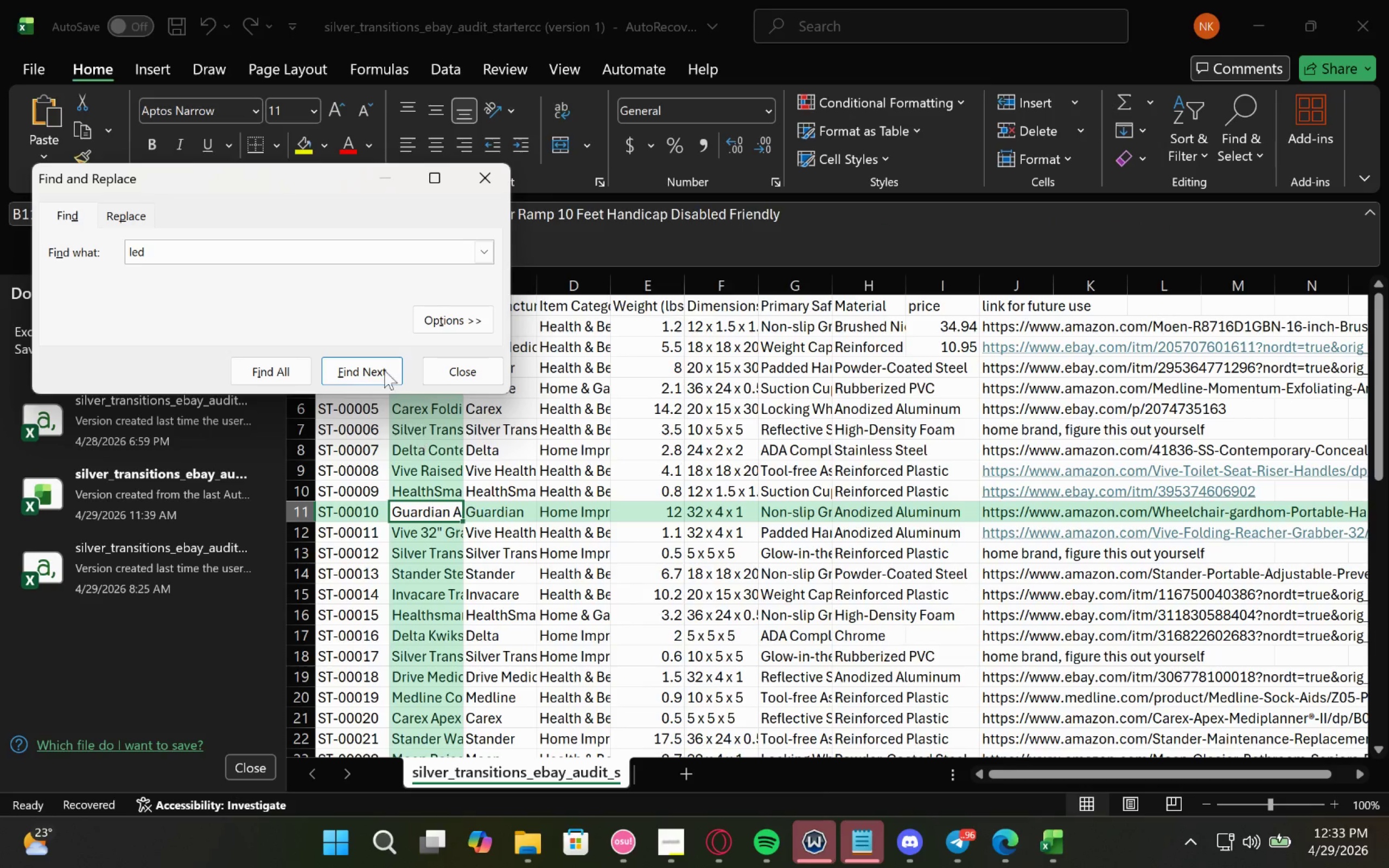 
left_click([268, 251])
 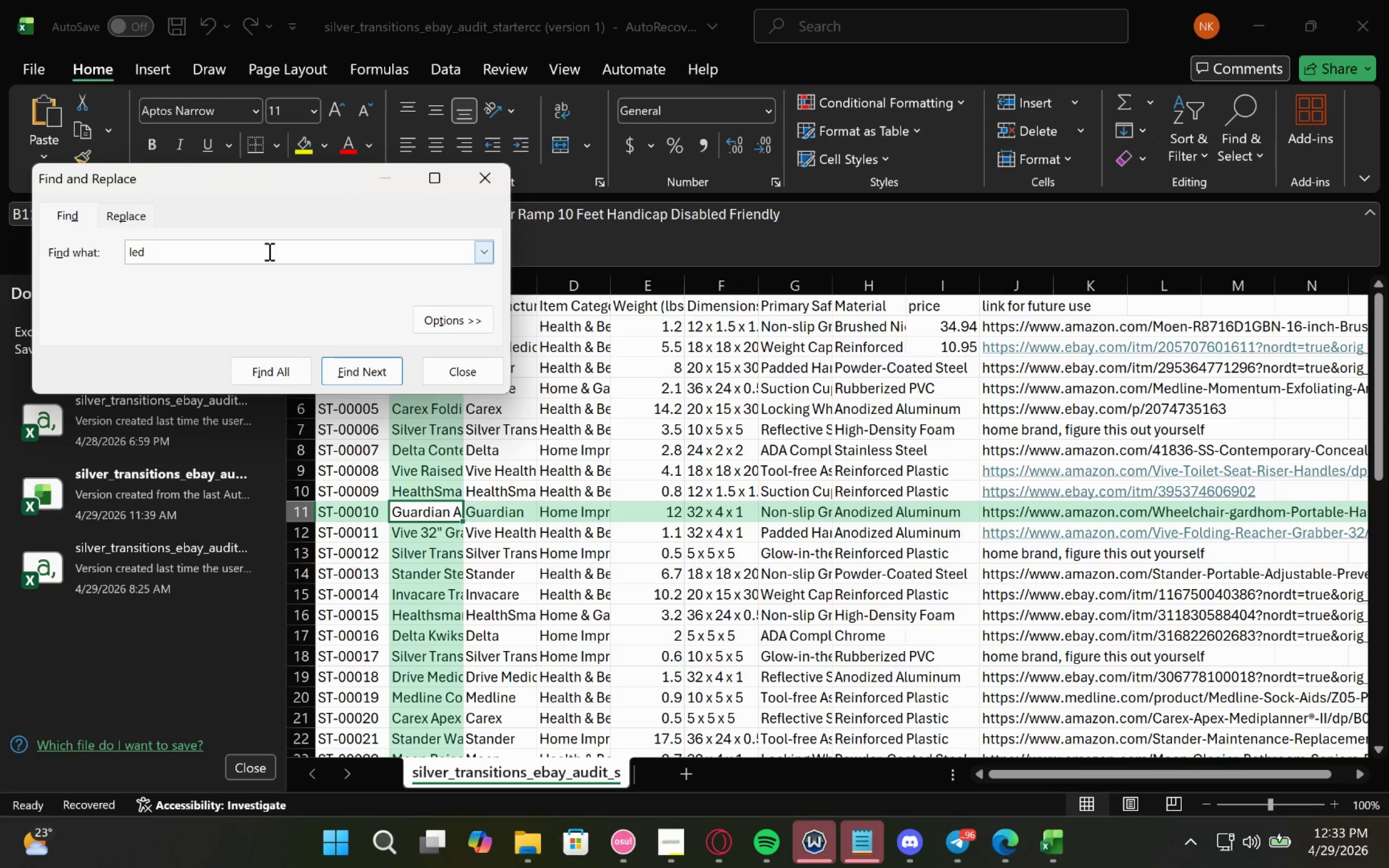 
type(cane)
 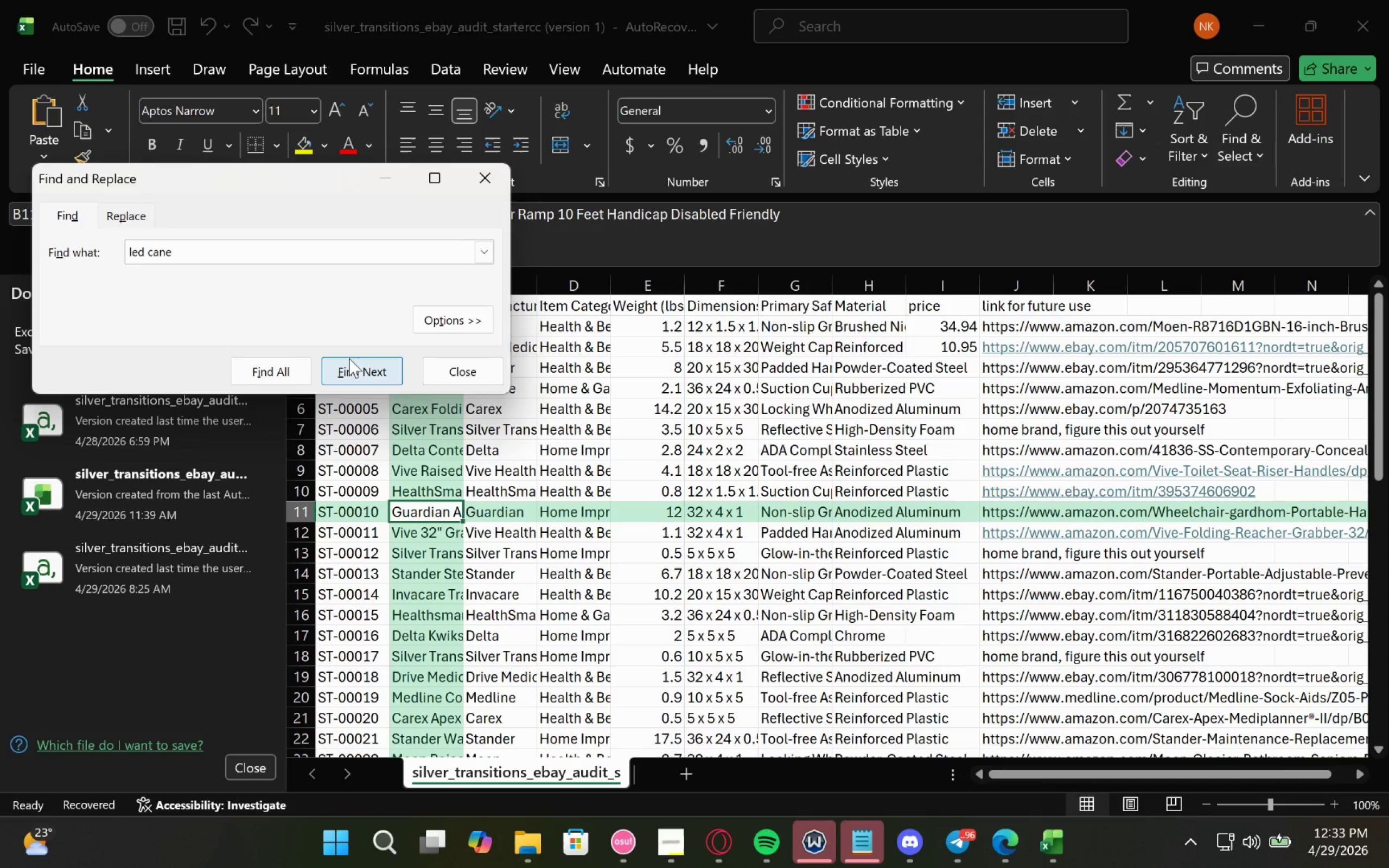 
left_click([358, 374])
 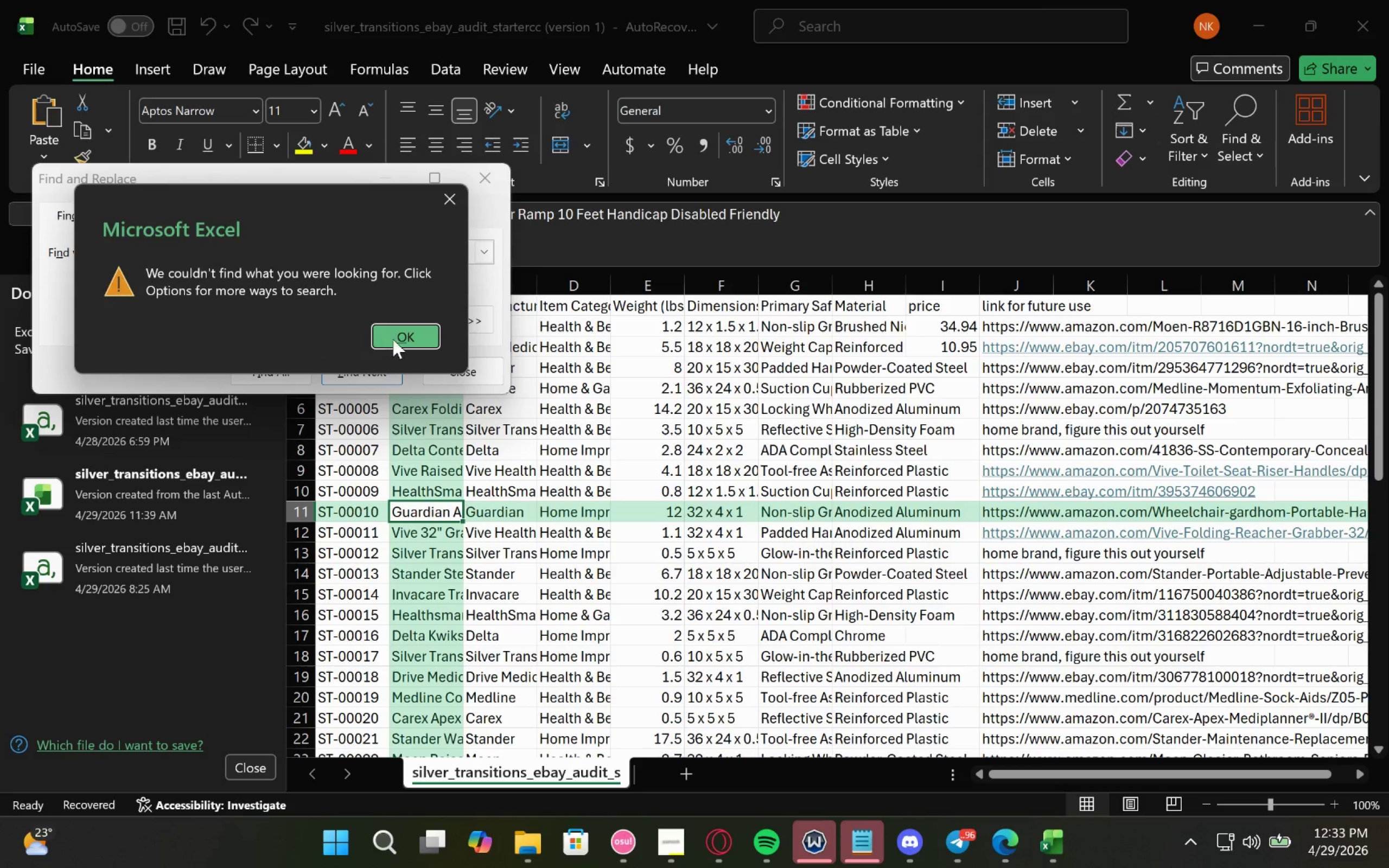 
left_click([396, 336])
 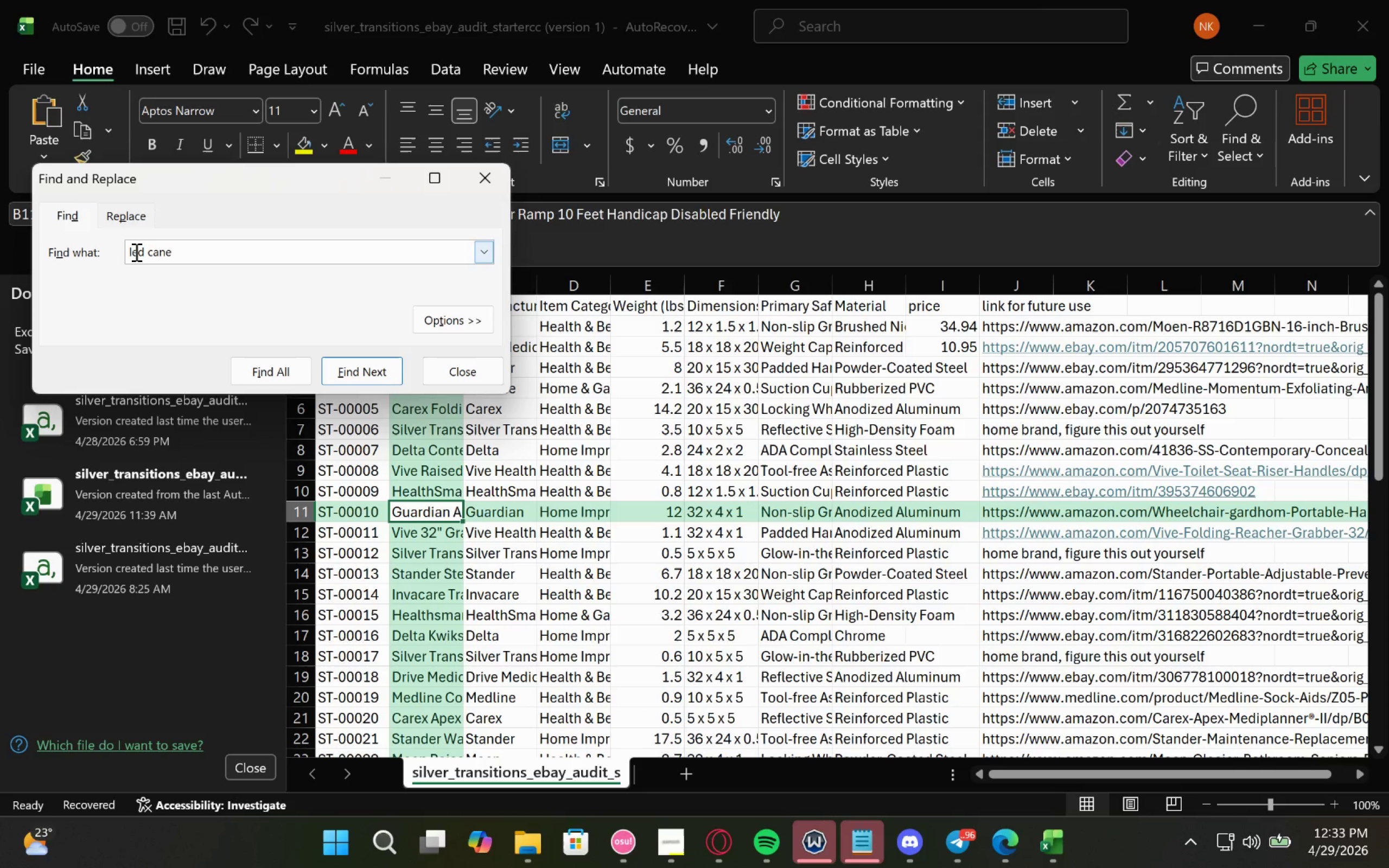 
double_click([135, 251])
 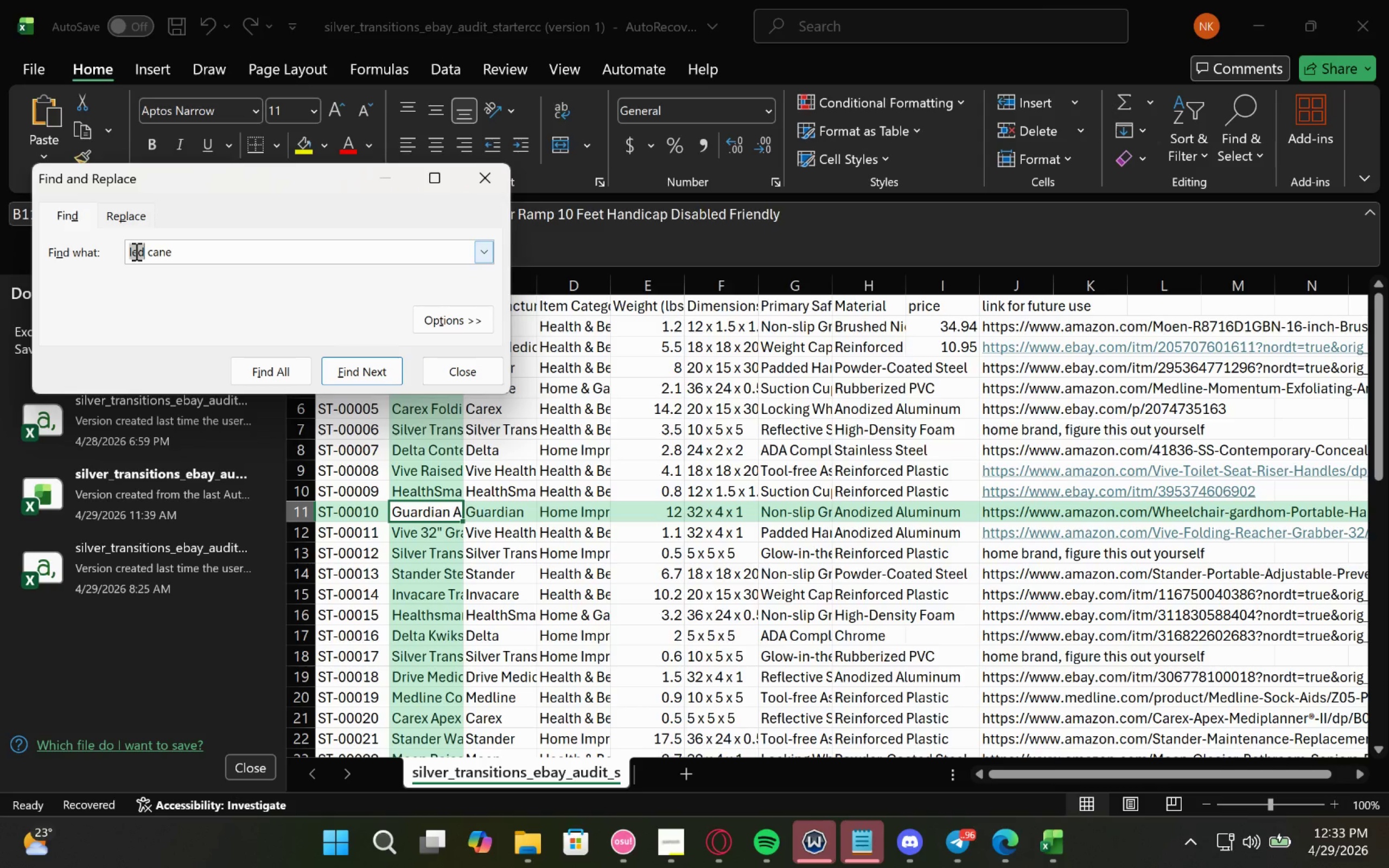 
key(Delete)
 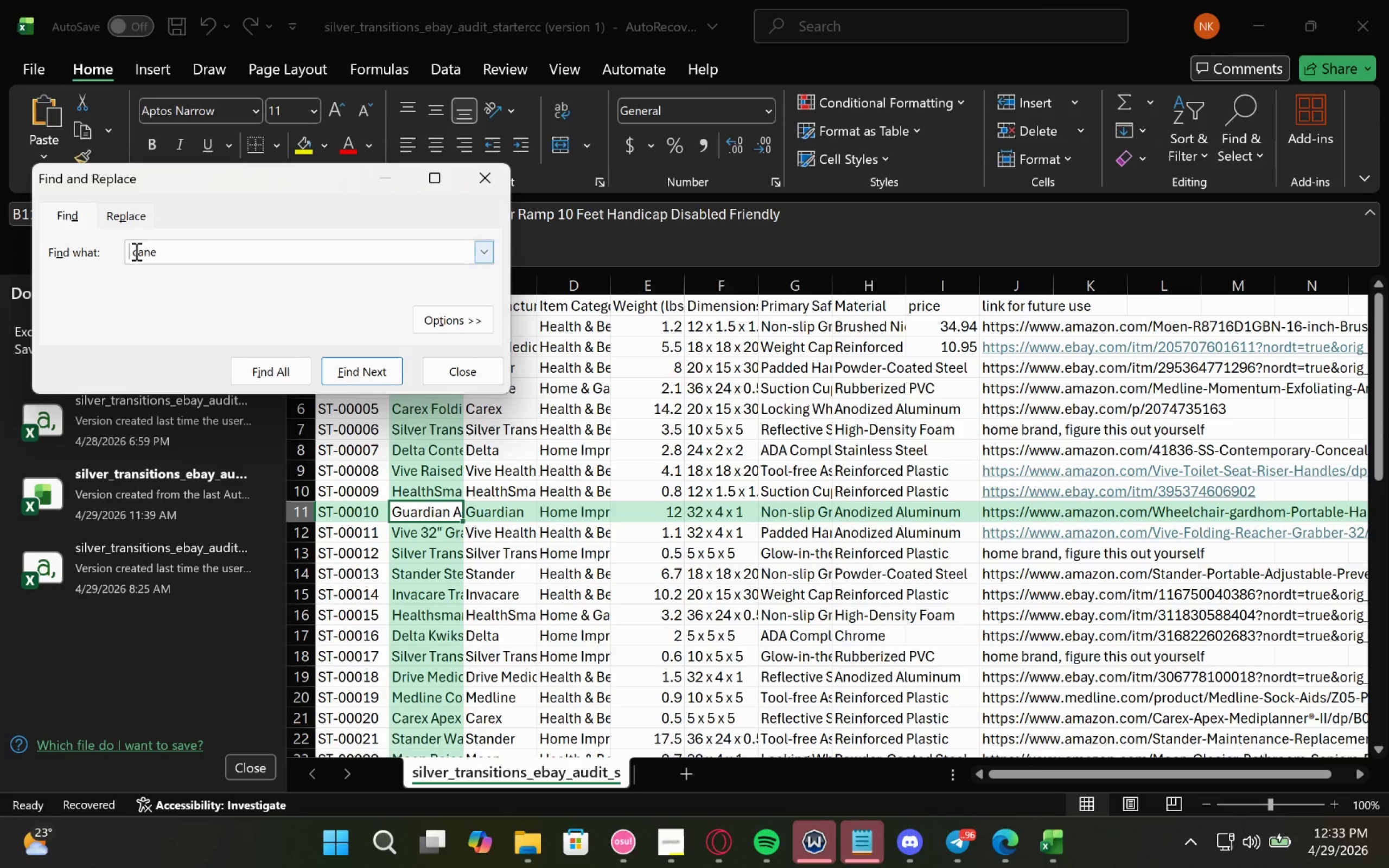 
key(Delete)
 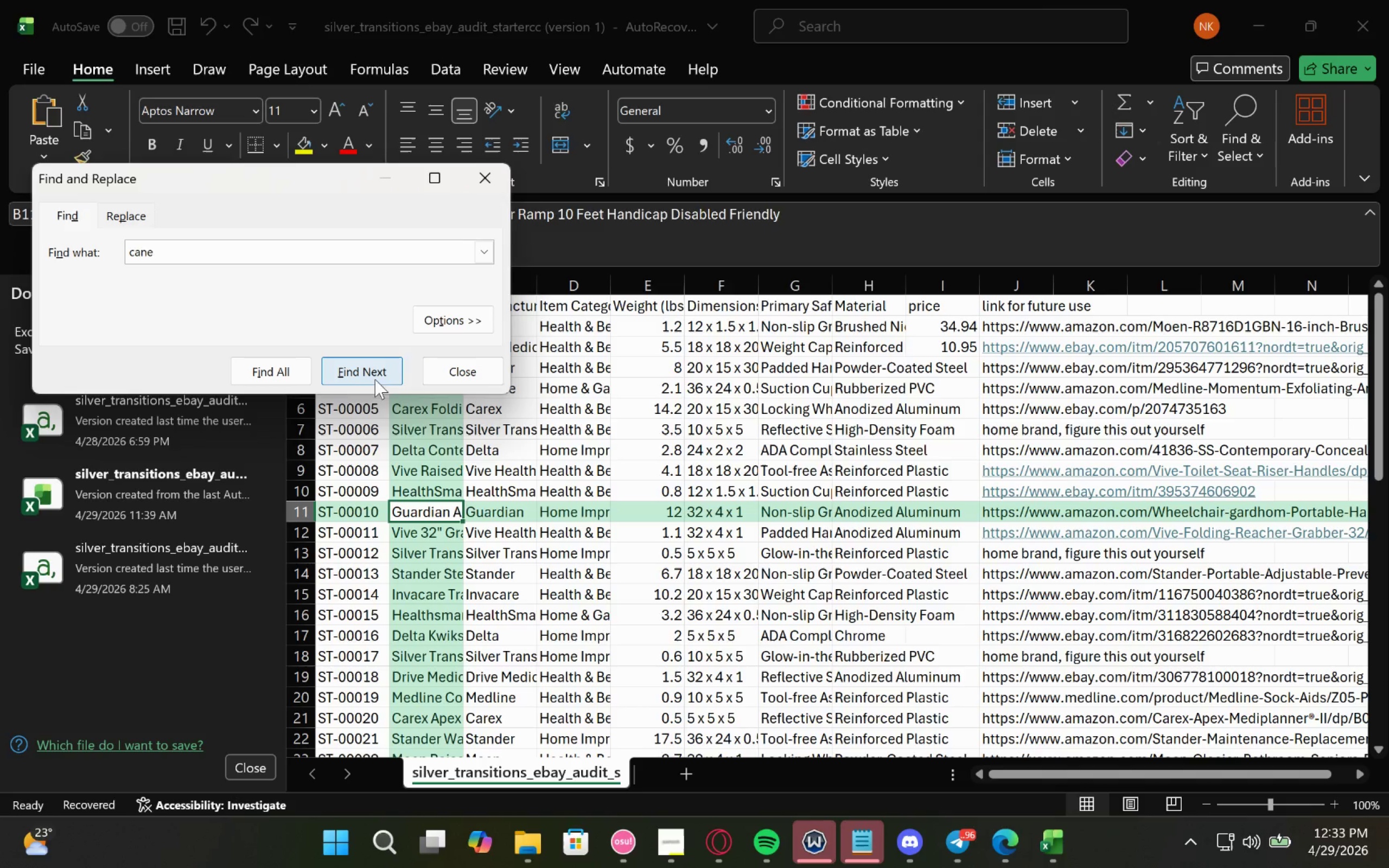 
left_click([374, 379])
 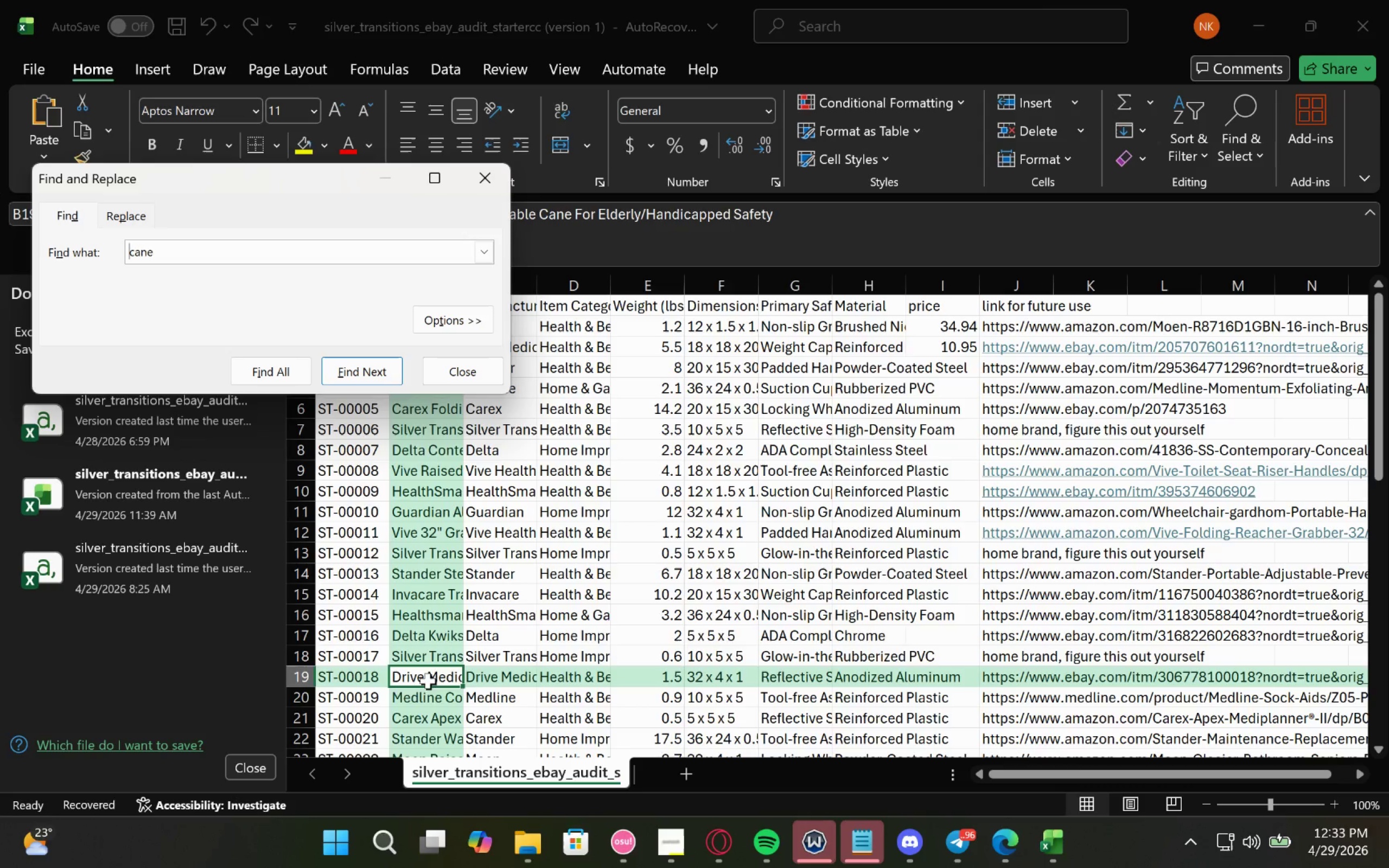 
double_click([426, 683])
 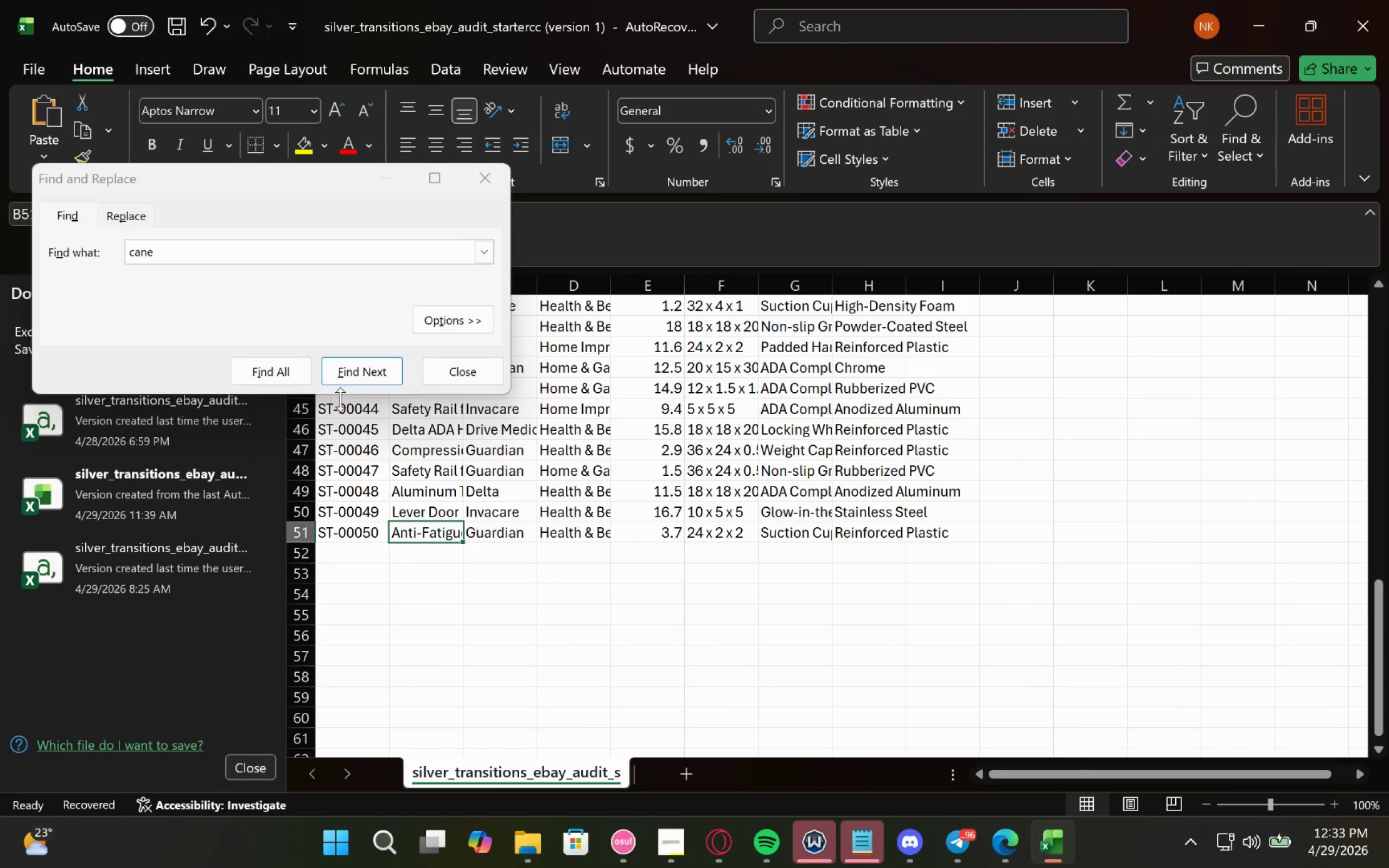 
left_click([351, 378])
 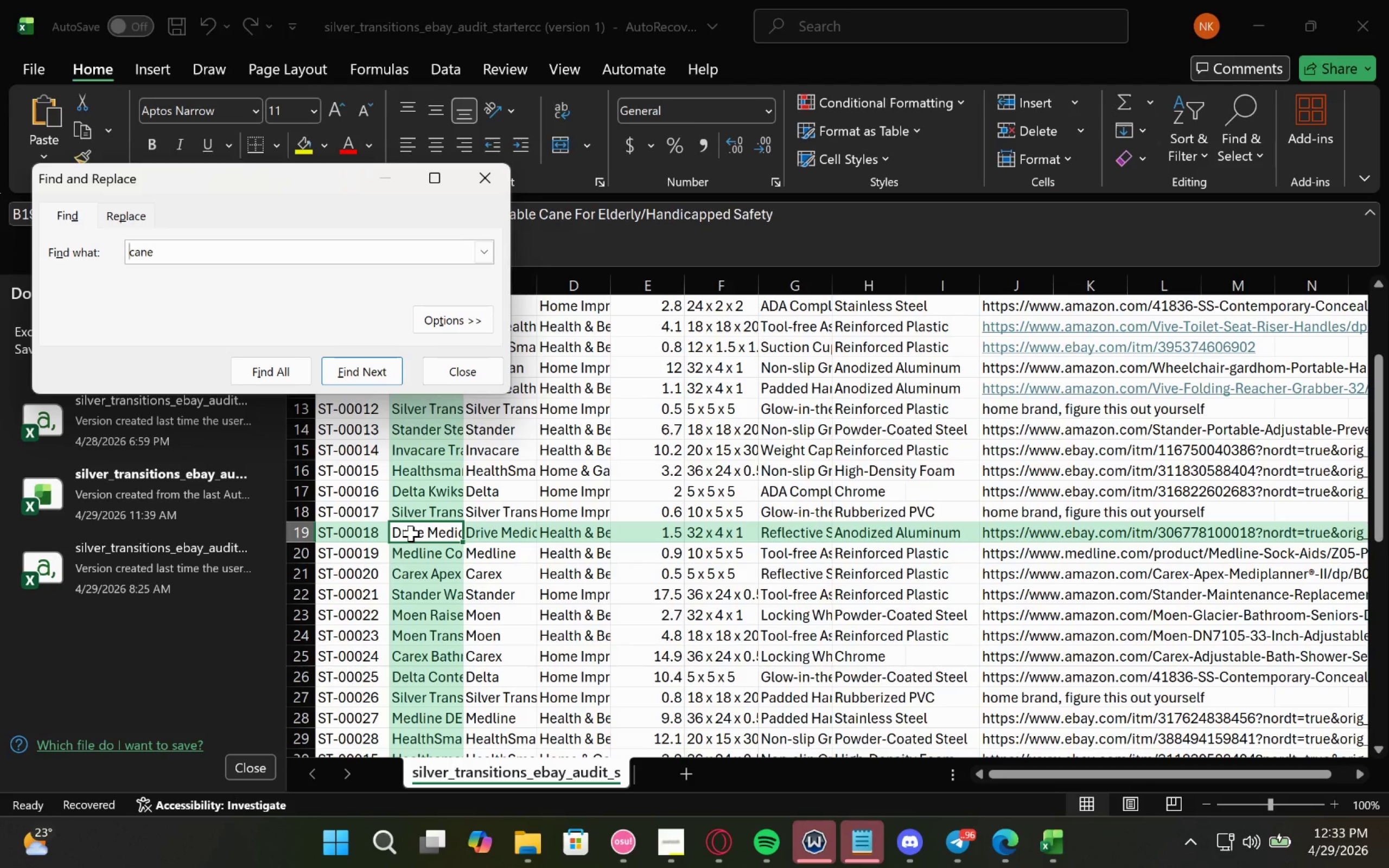 
double_click([411, 533])
 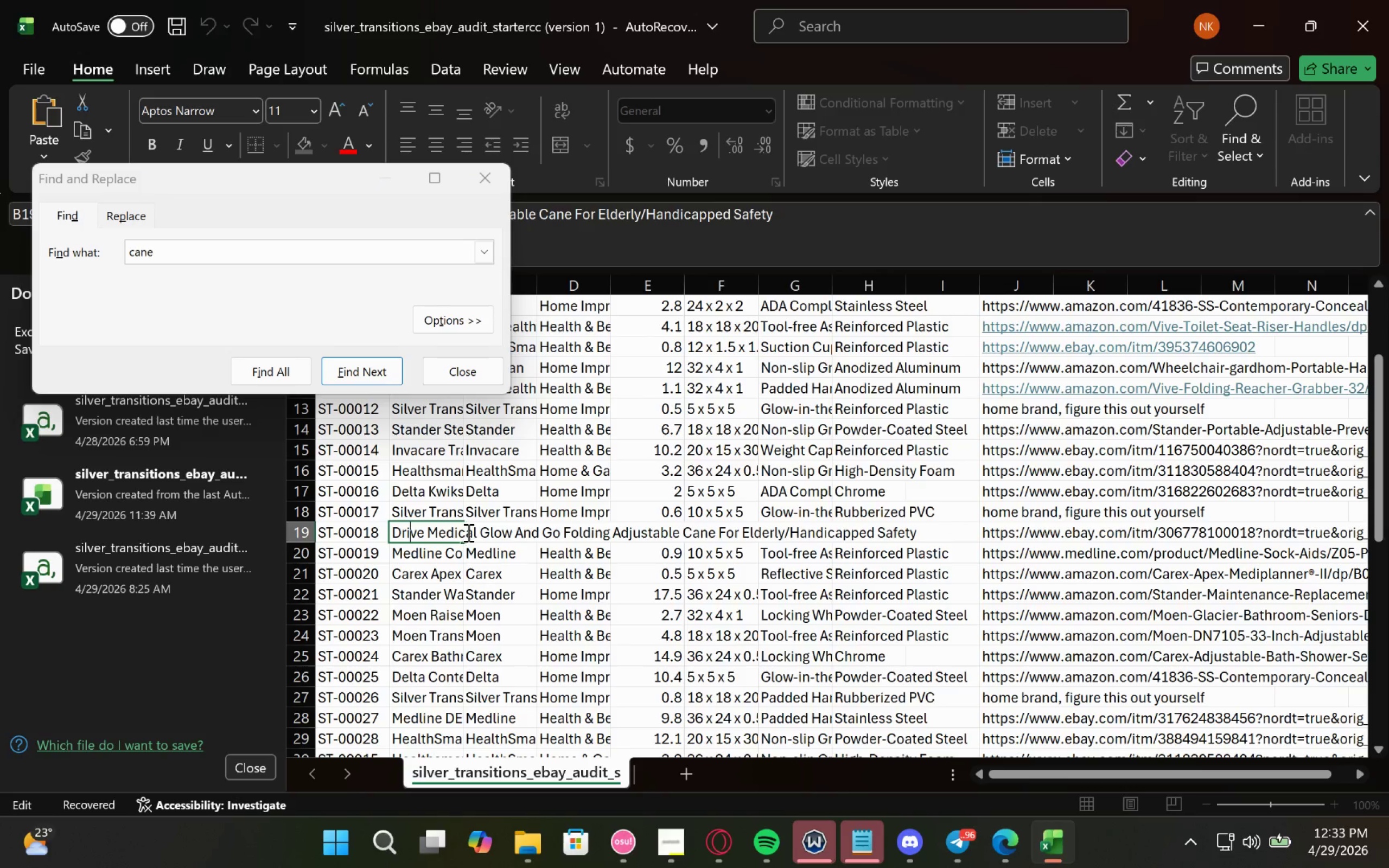 
left_click_drag(start_coordinate=[478, 531], to_coordinate=[931, 519])
 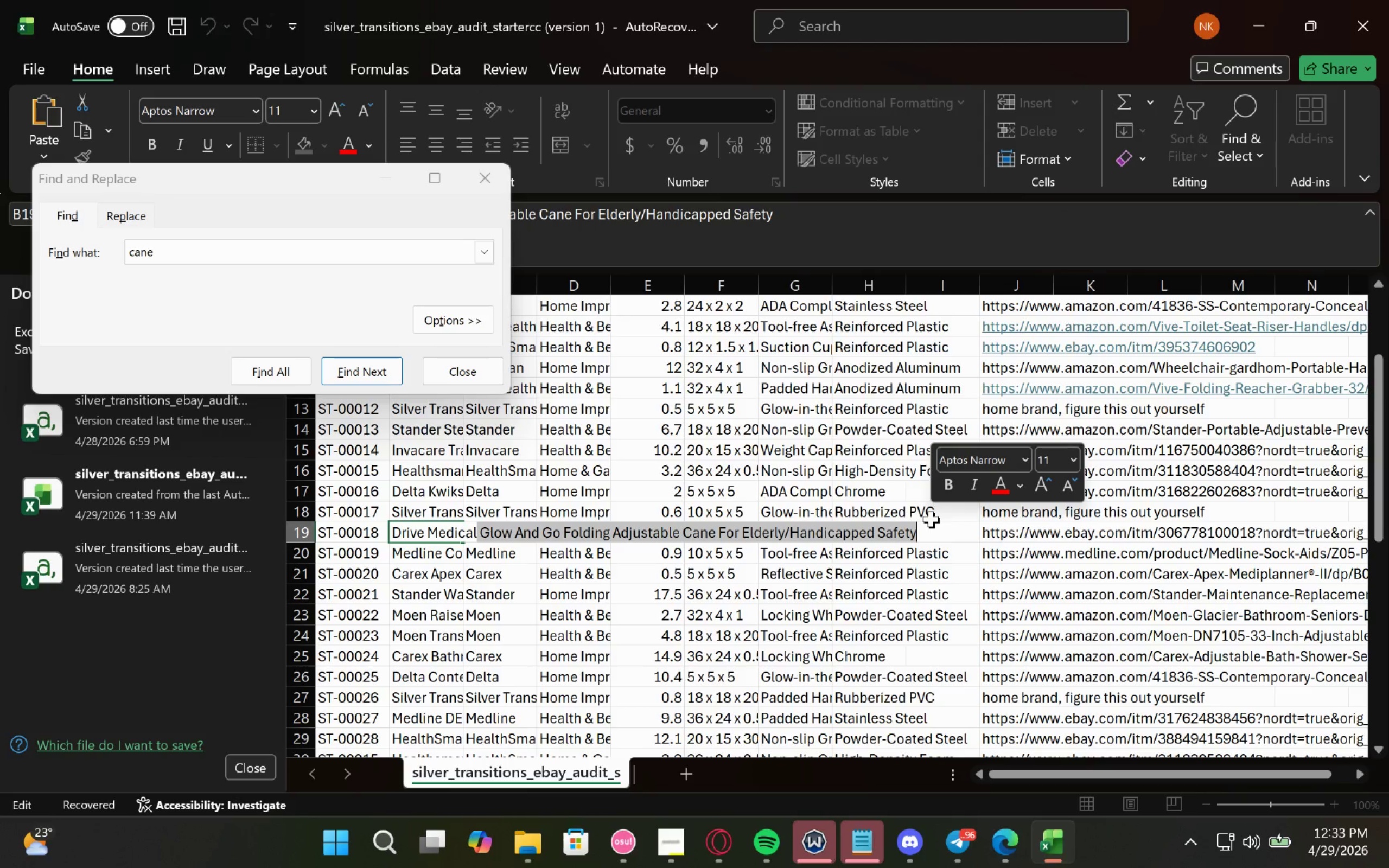 
key(Control+C)
 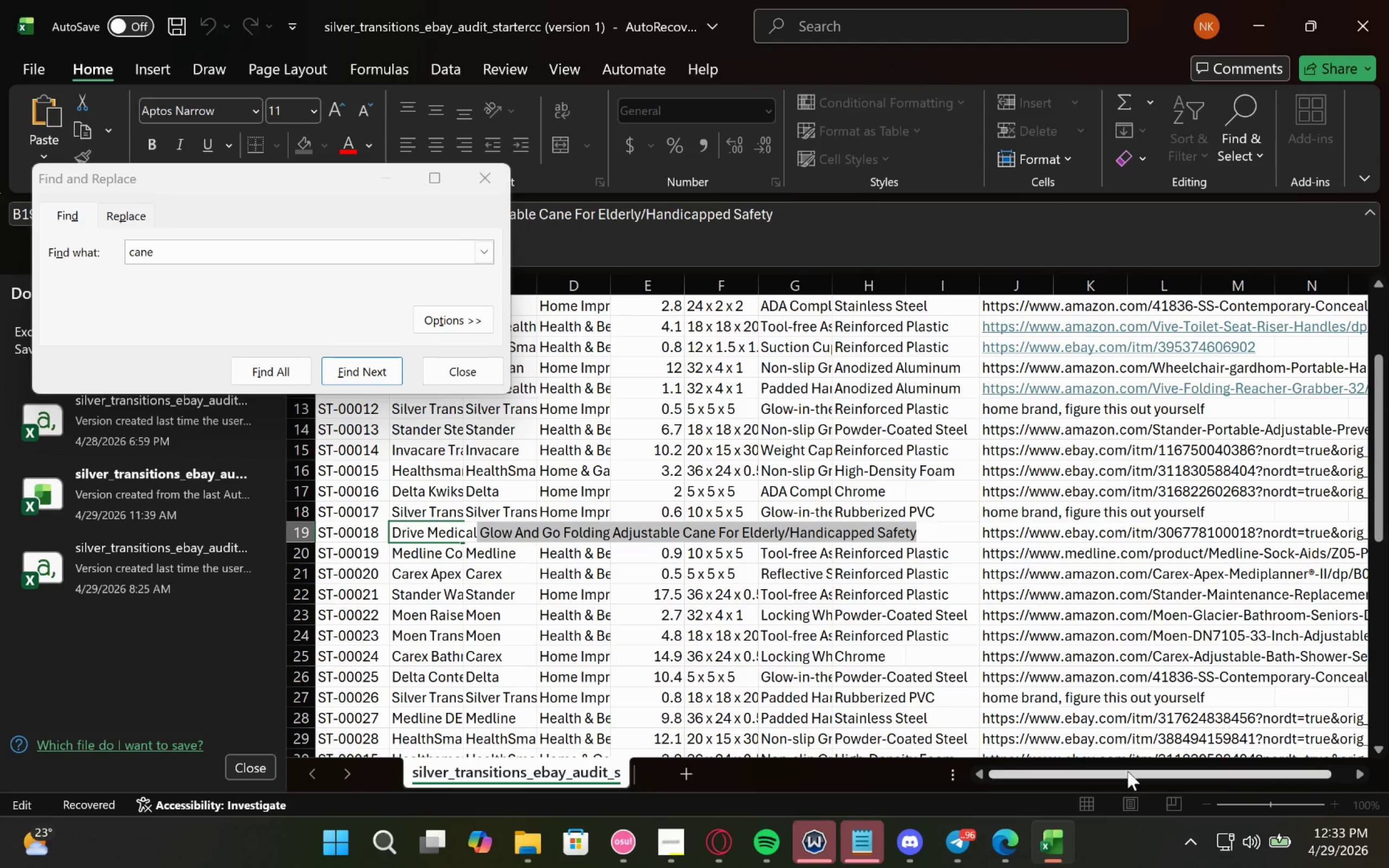 
key(Control+C)
 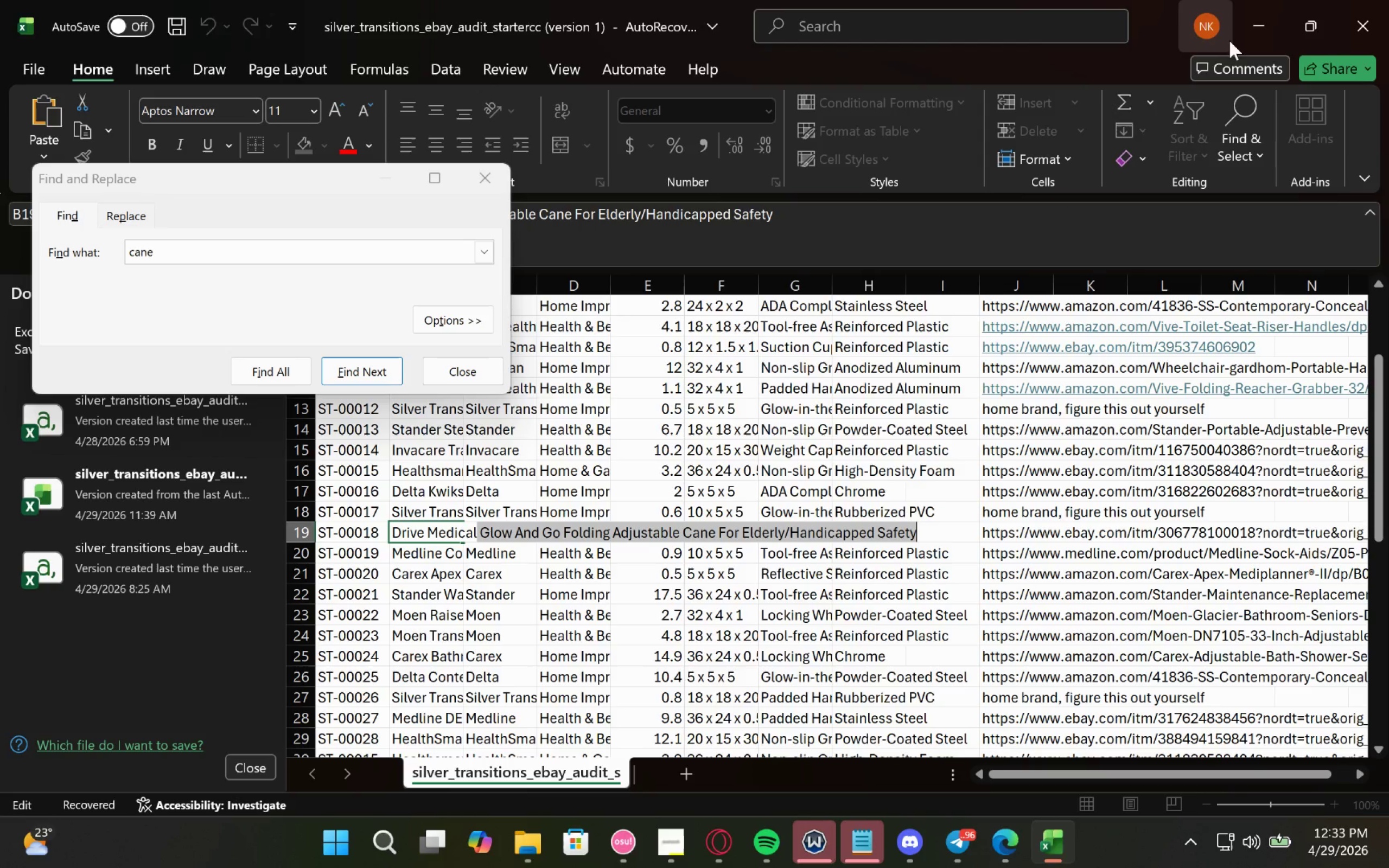 
left_click([1256, 25])
 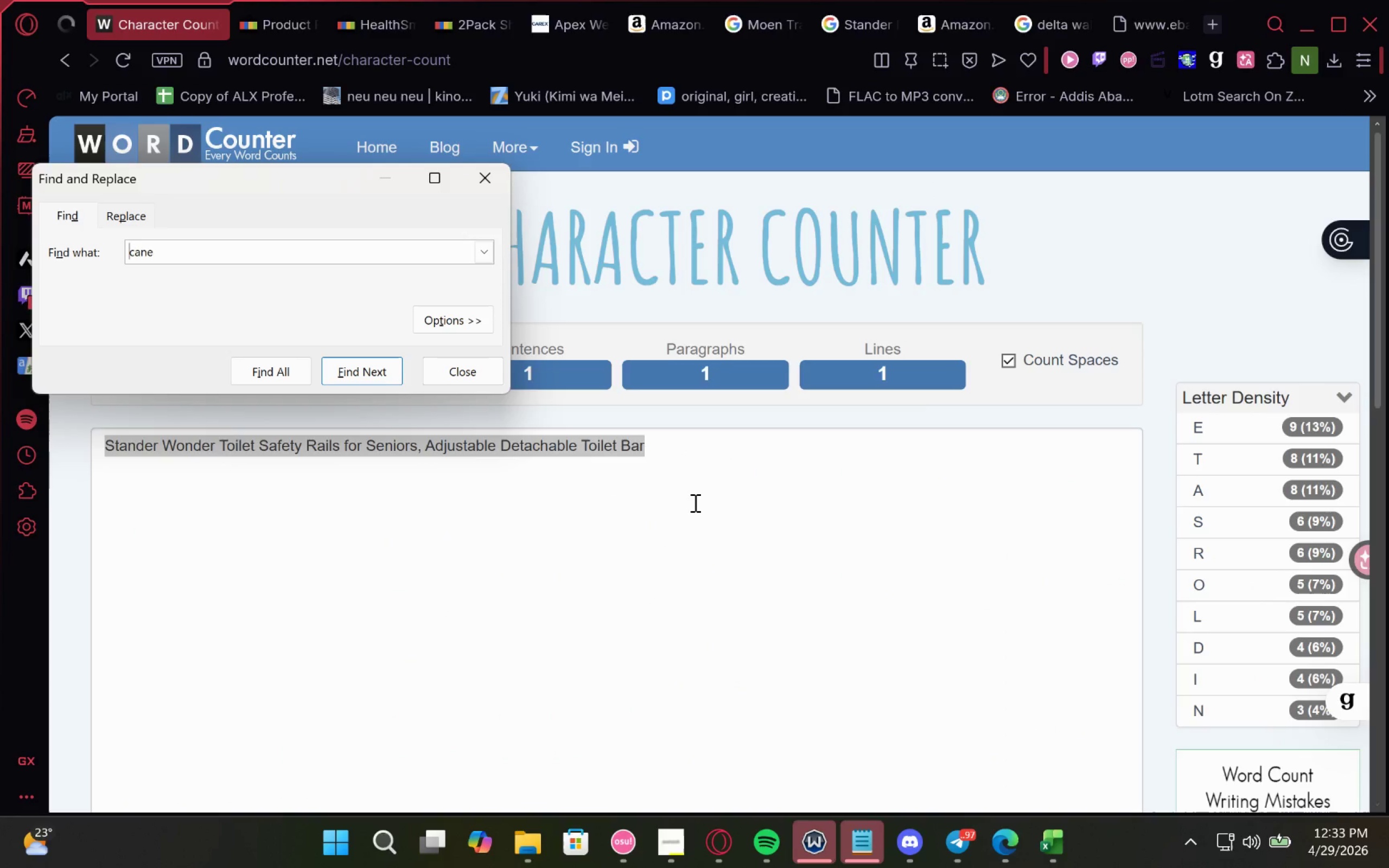 
key(Control+ControlLeft)
 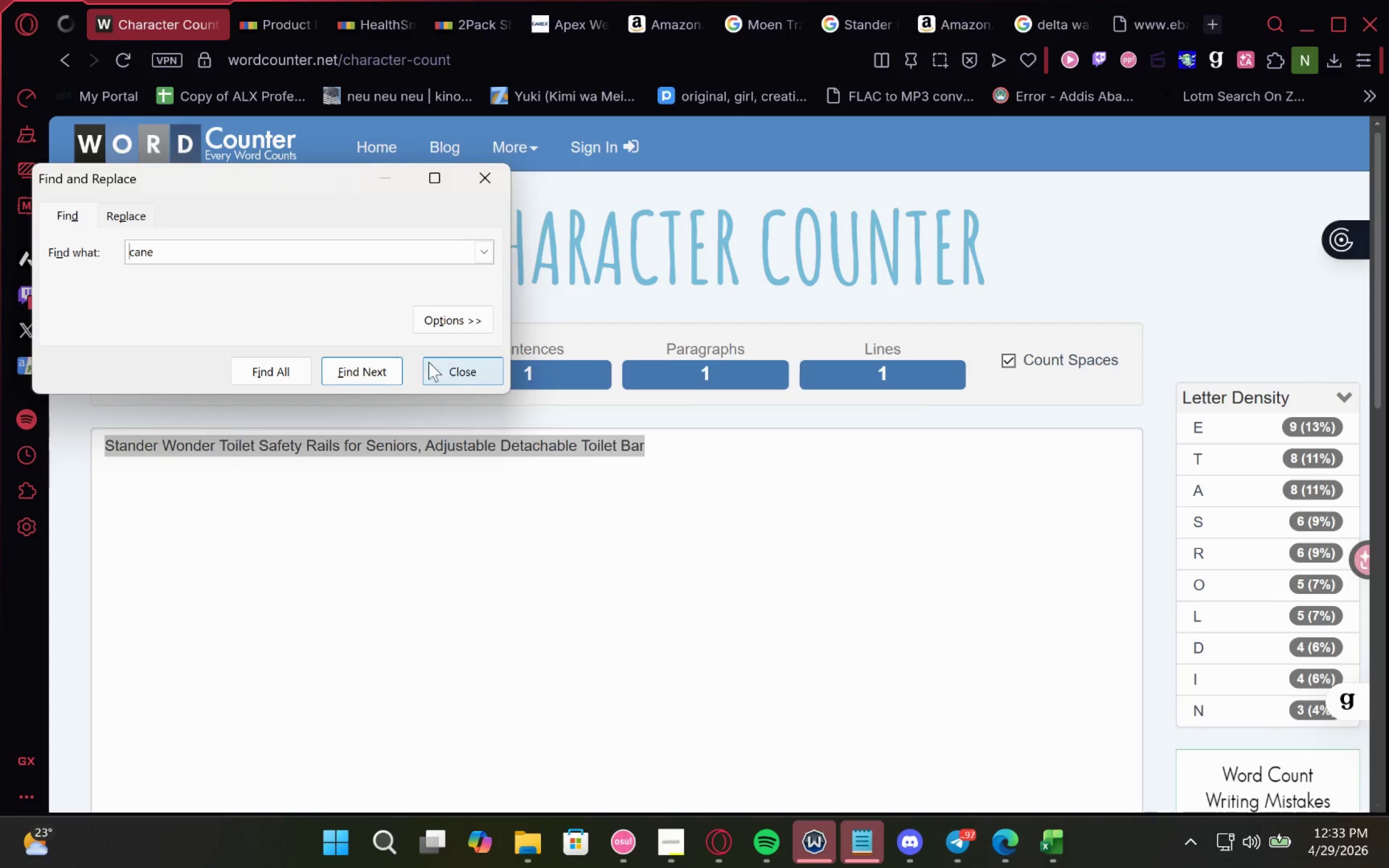 
left_click([436, 372])
 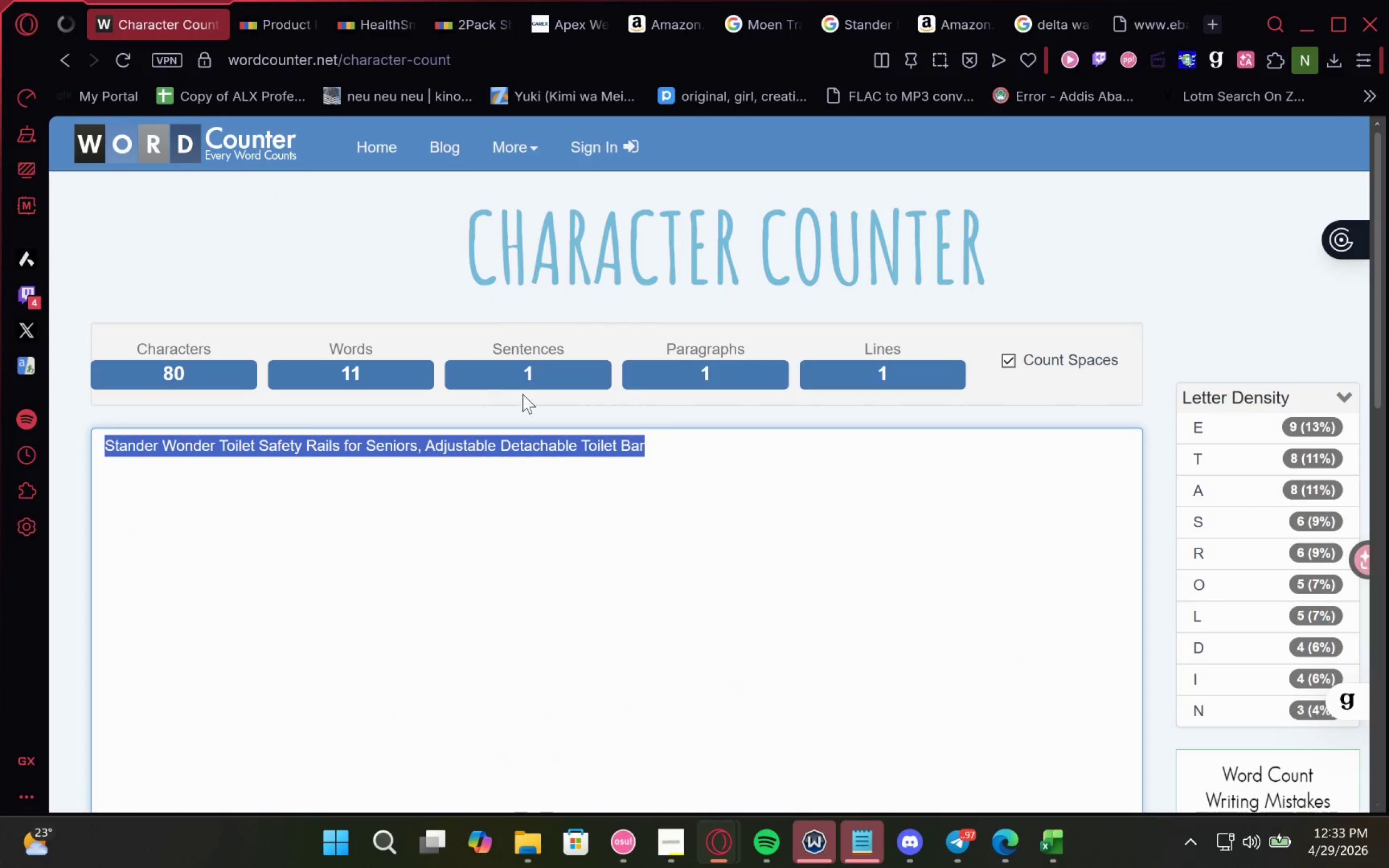 
key(Control+V)
 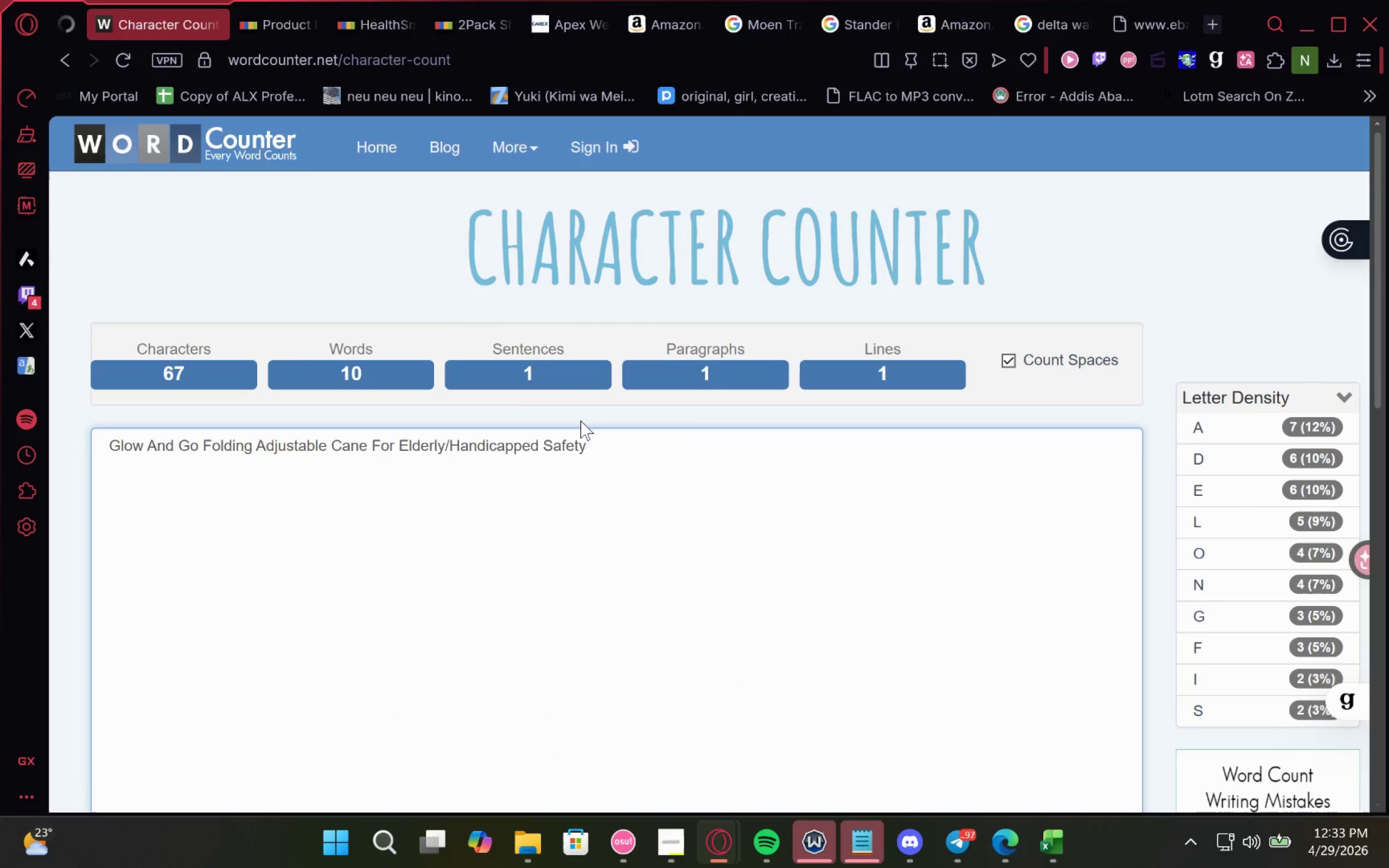 
type([Home]Delta)
 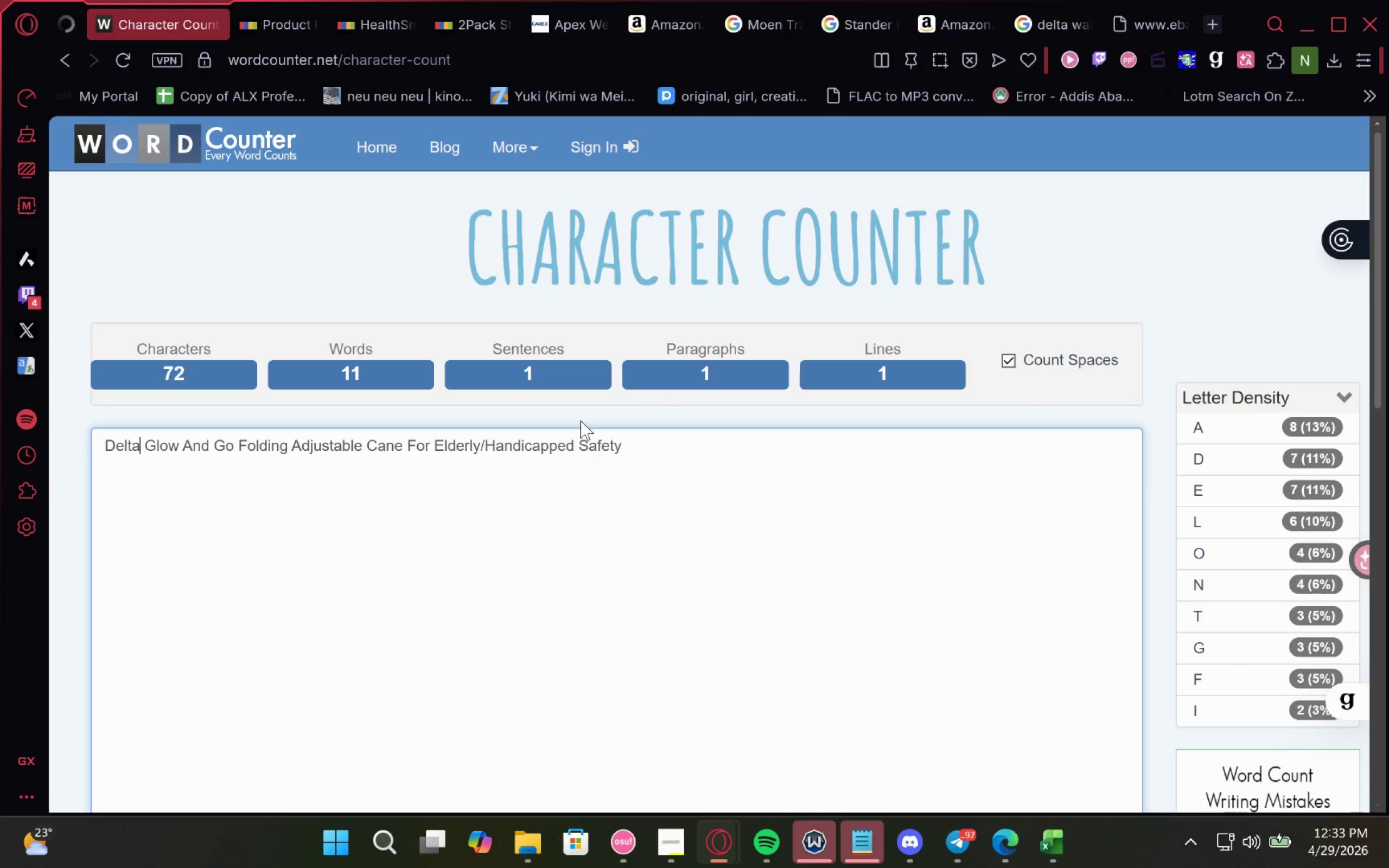 
wait(7.72)
 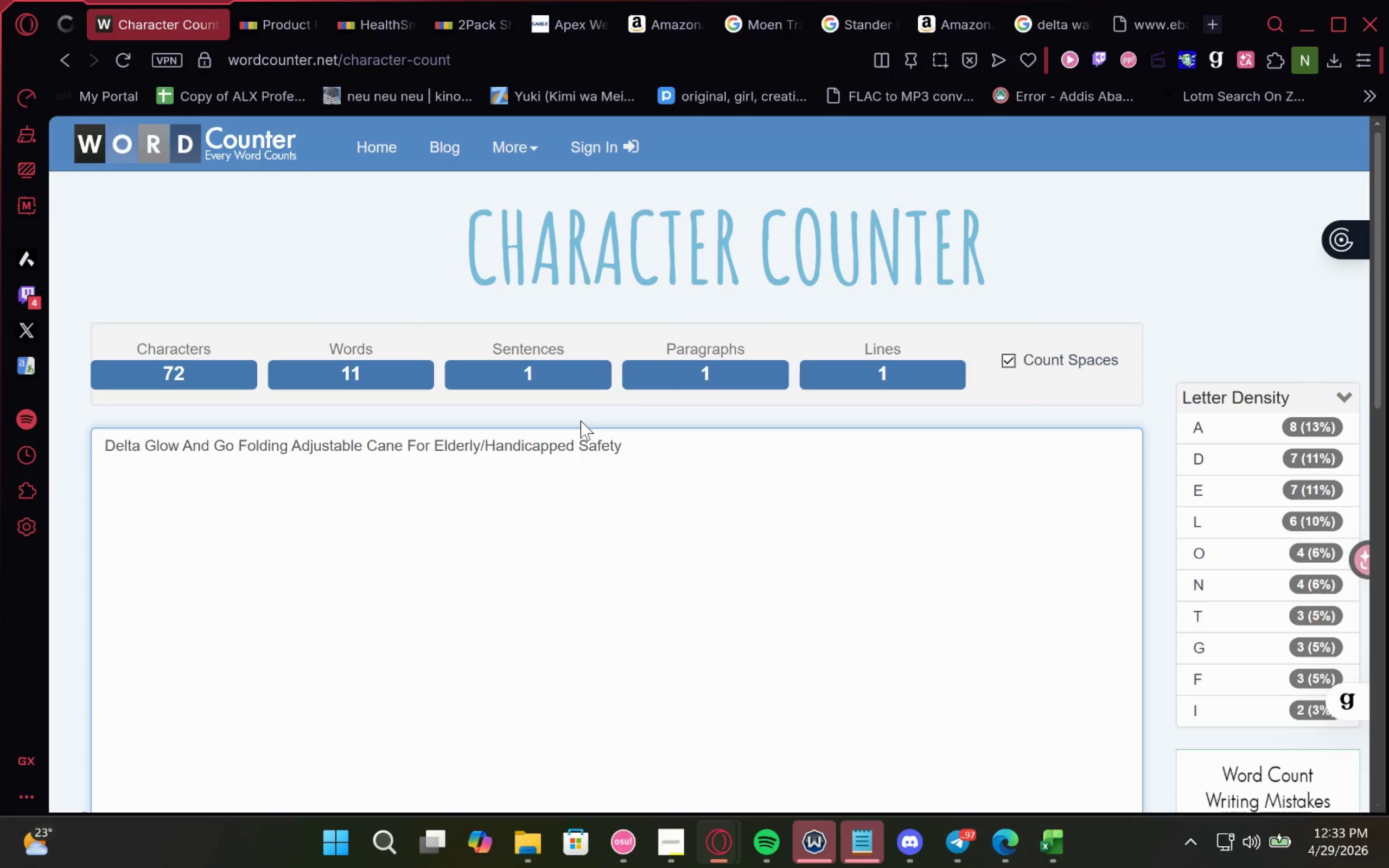 
left_click([655, 454])
 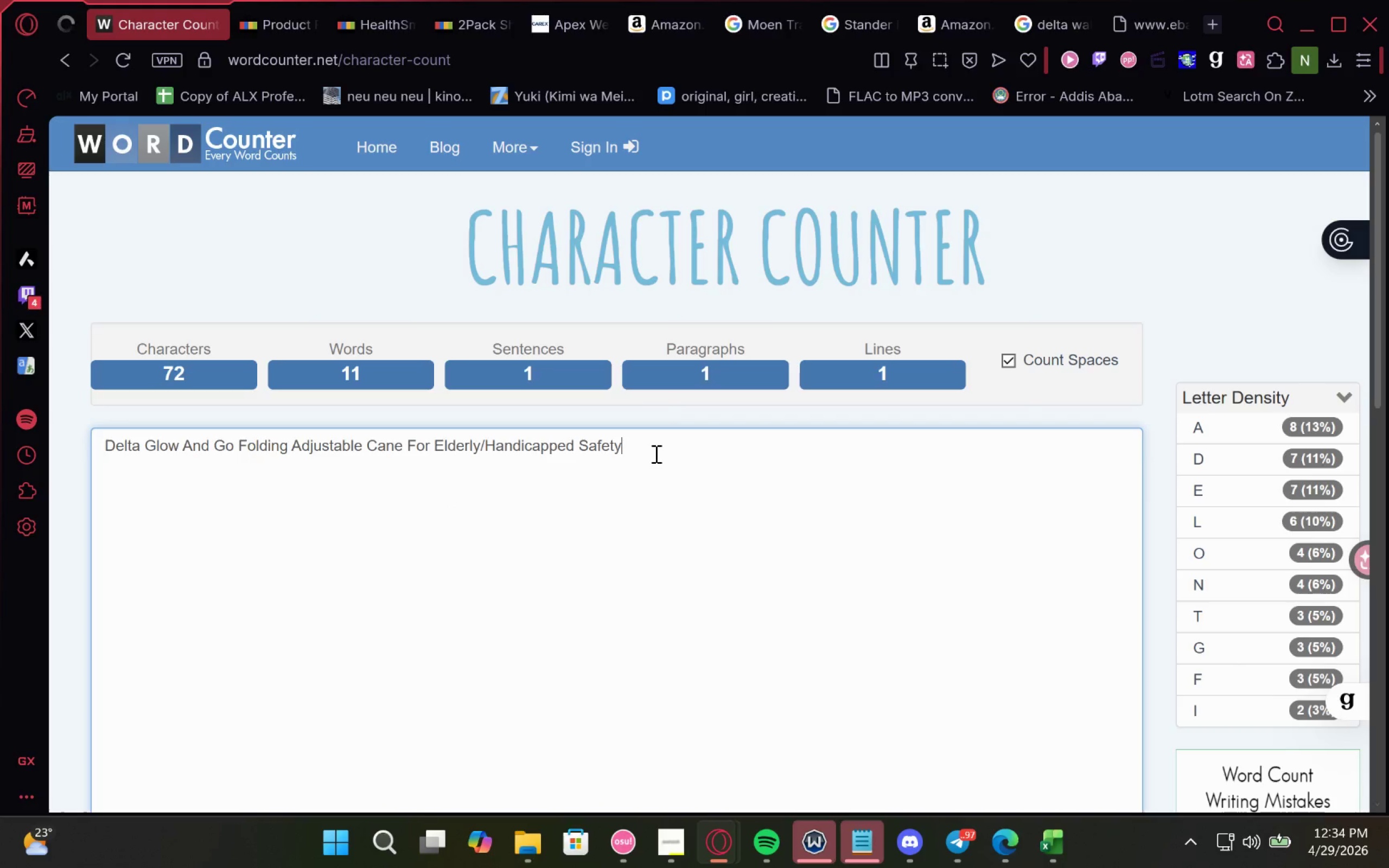 
type( Cane)
 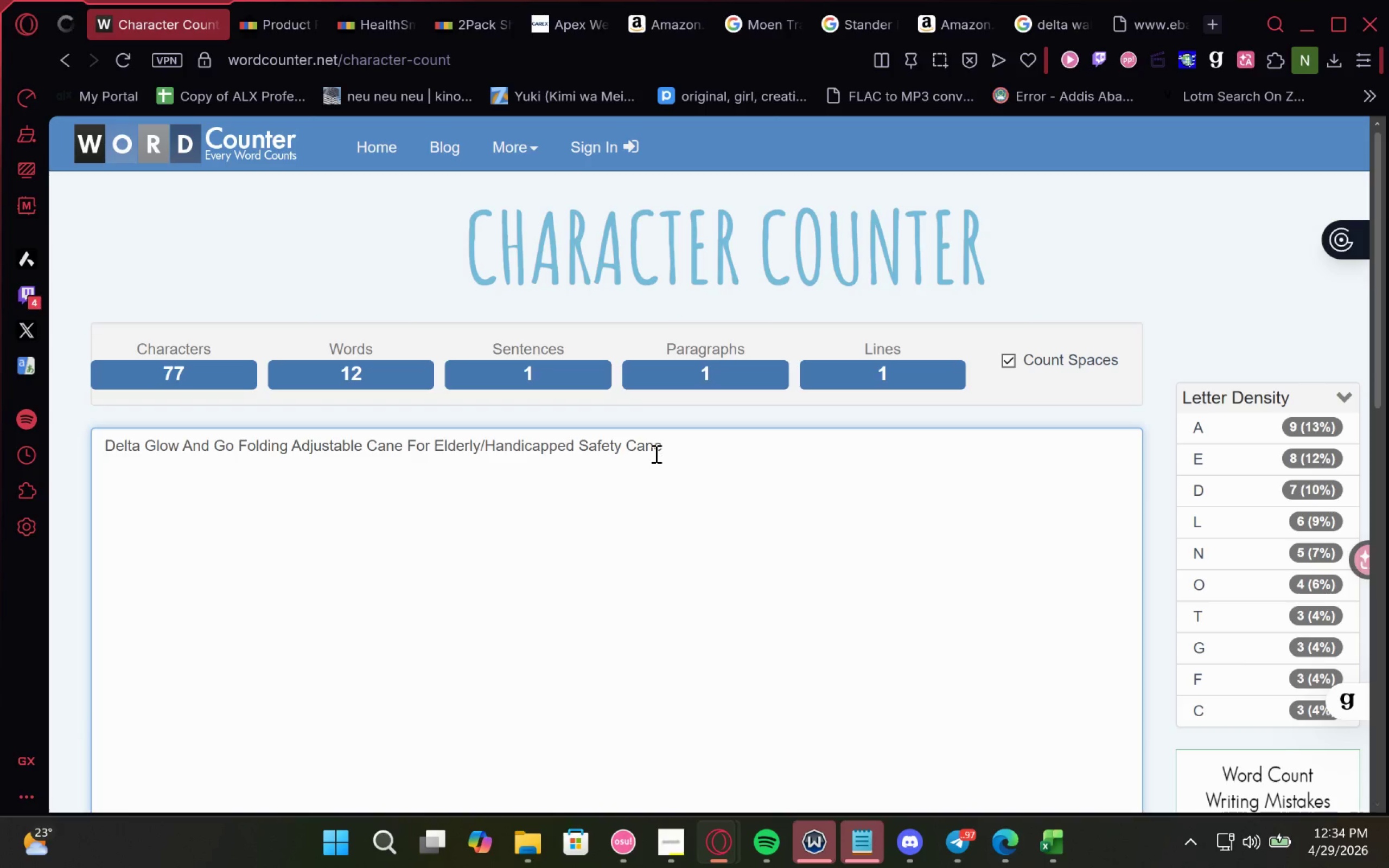 
key(Control+A)
 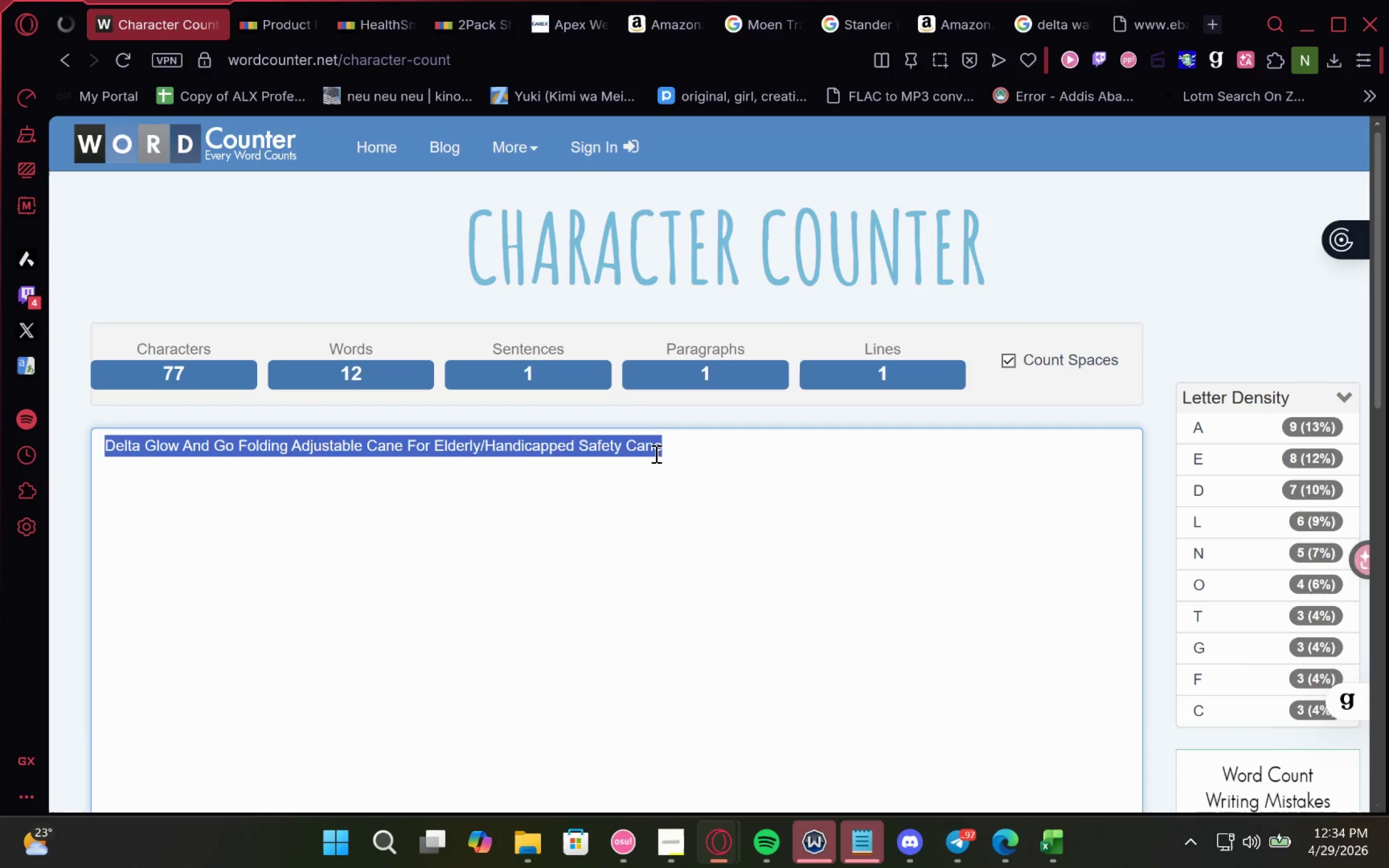 
key(Control+C)
 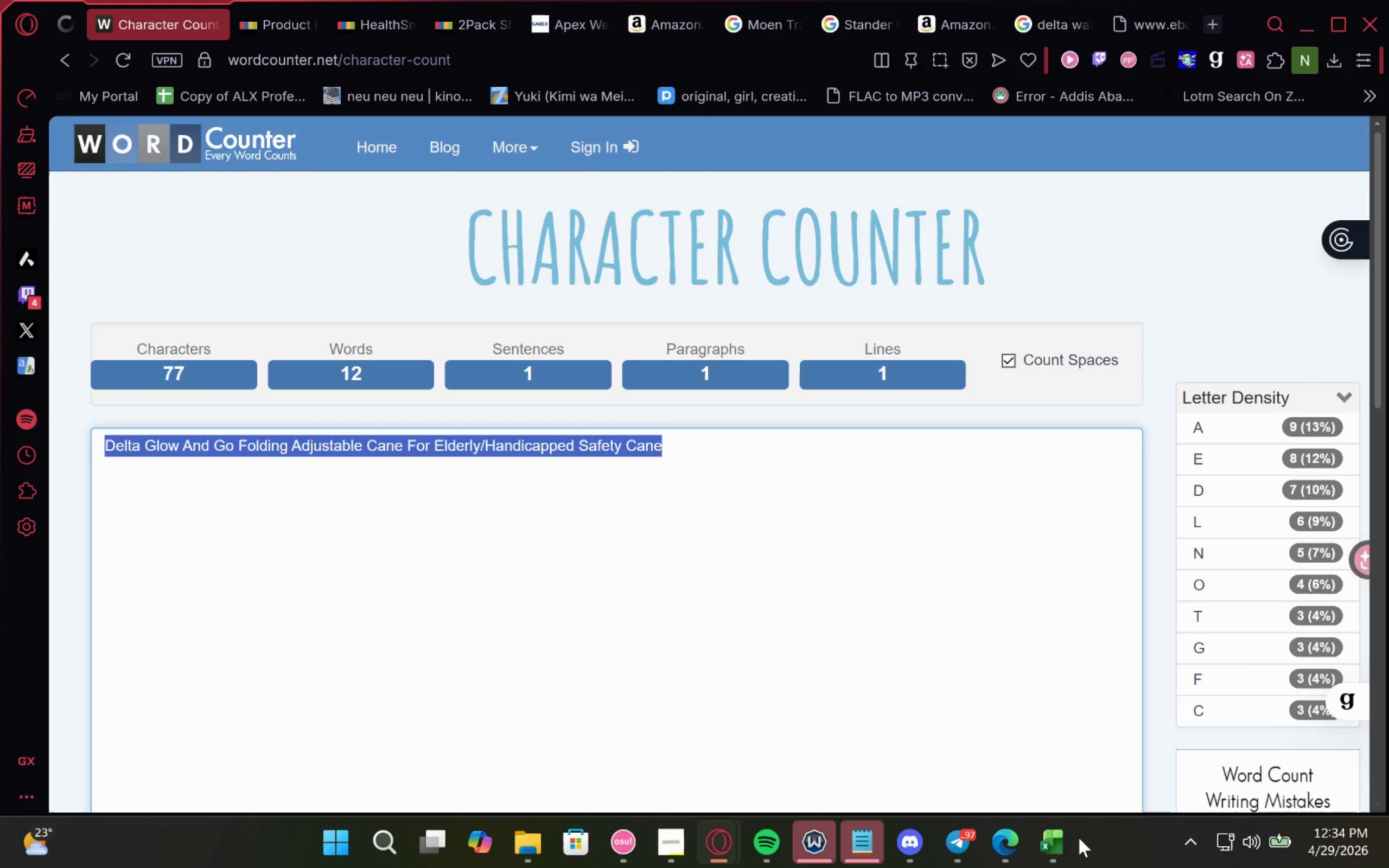 
left_click([1033, 844])
 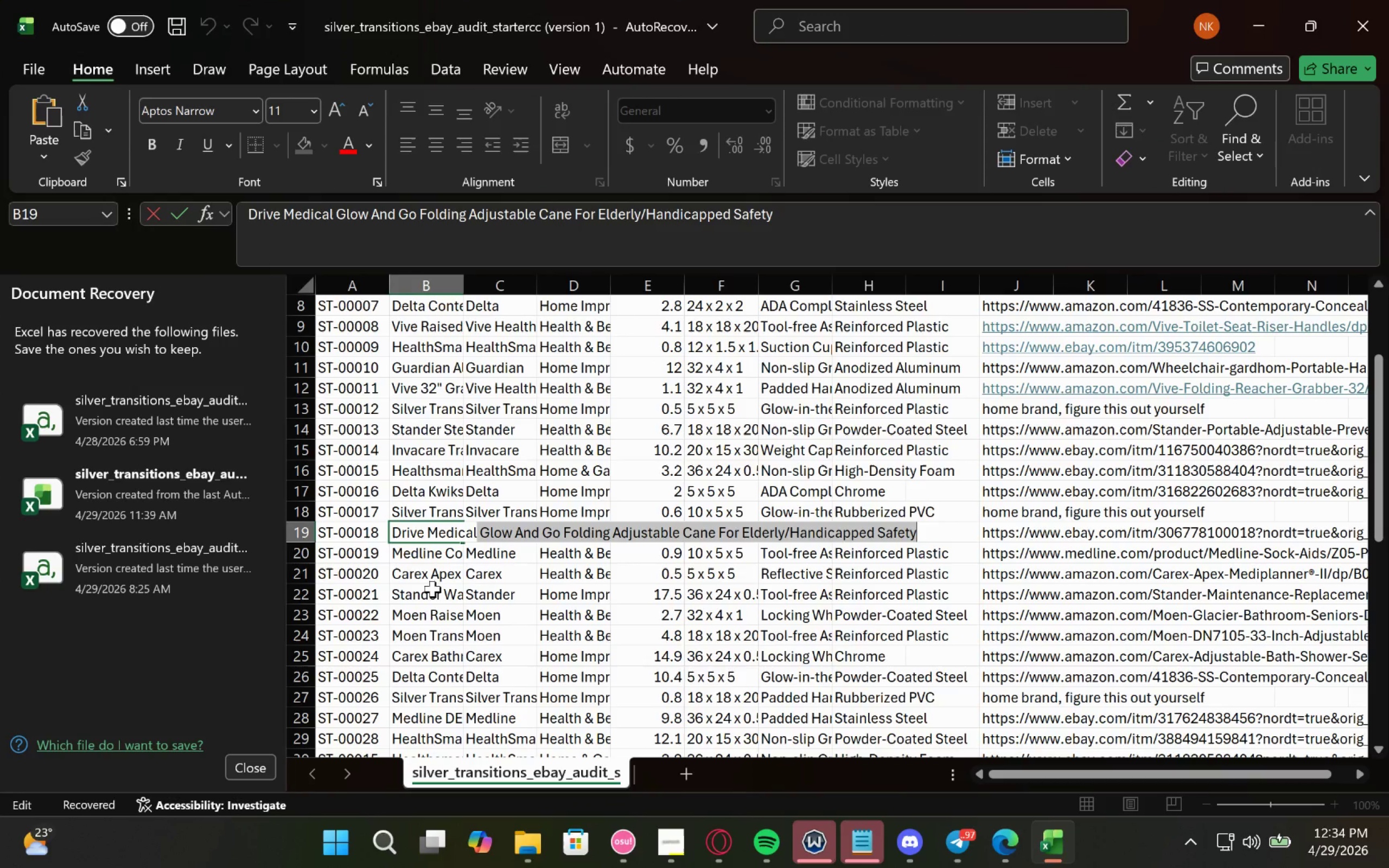 
scroll: coordinate [432, 589], scroll_direction: none, amount: 0.0
 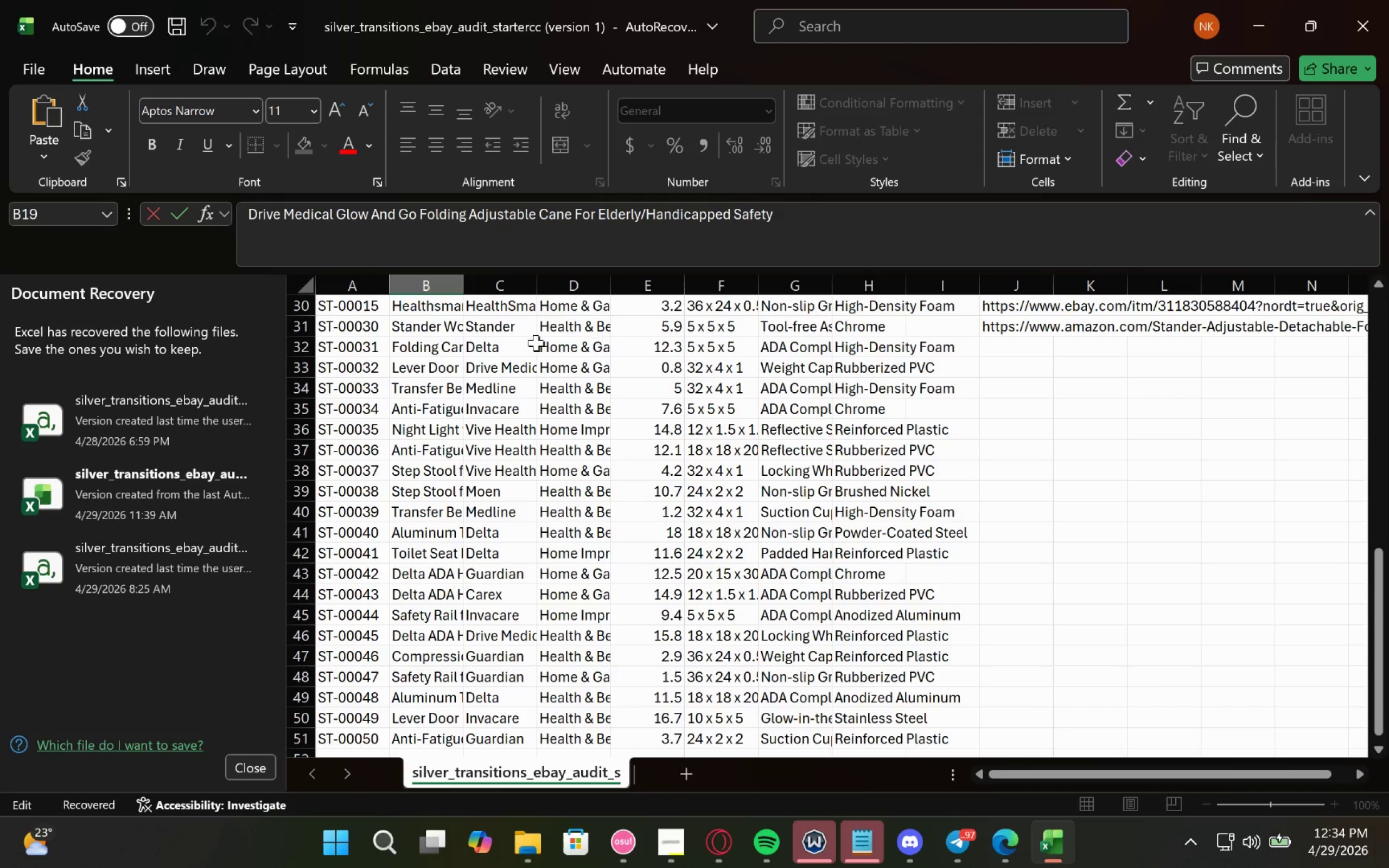 
left_click([416, 346])
 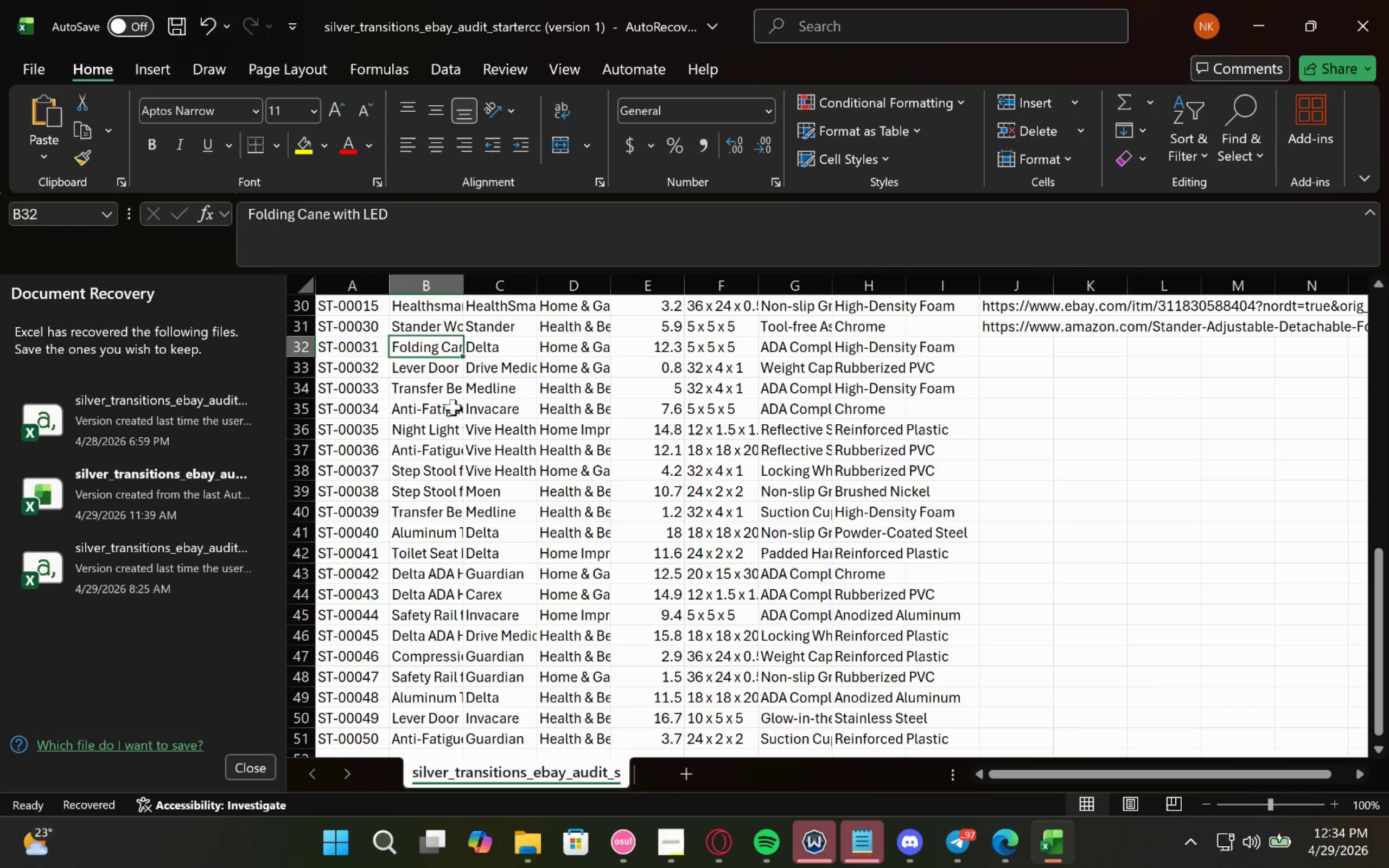 
key(Control+V)
 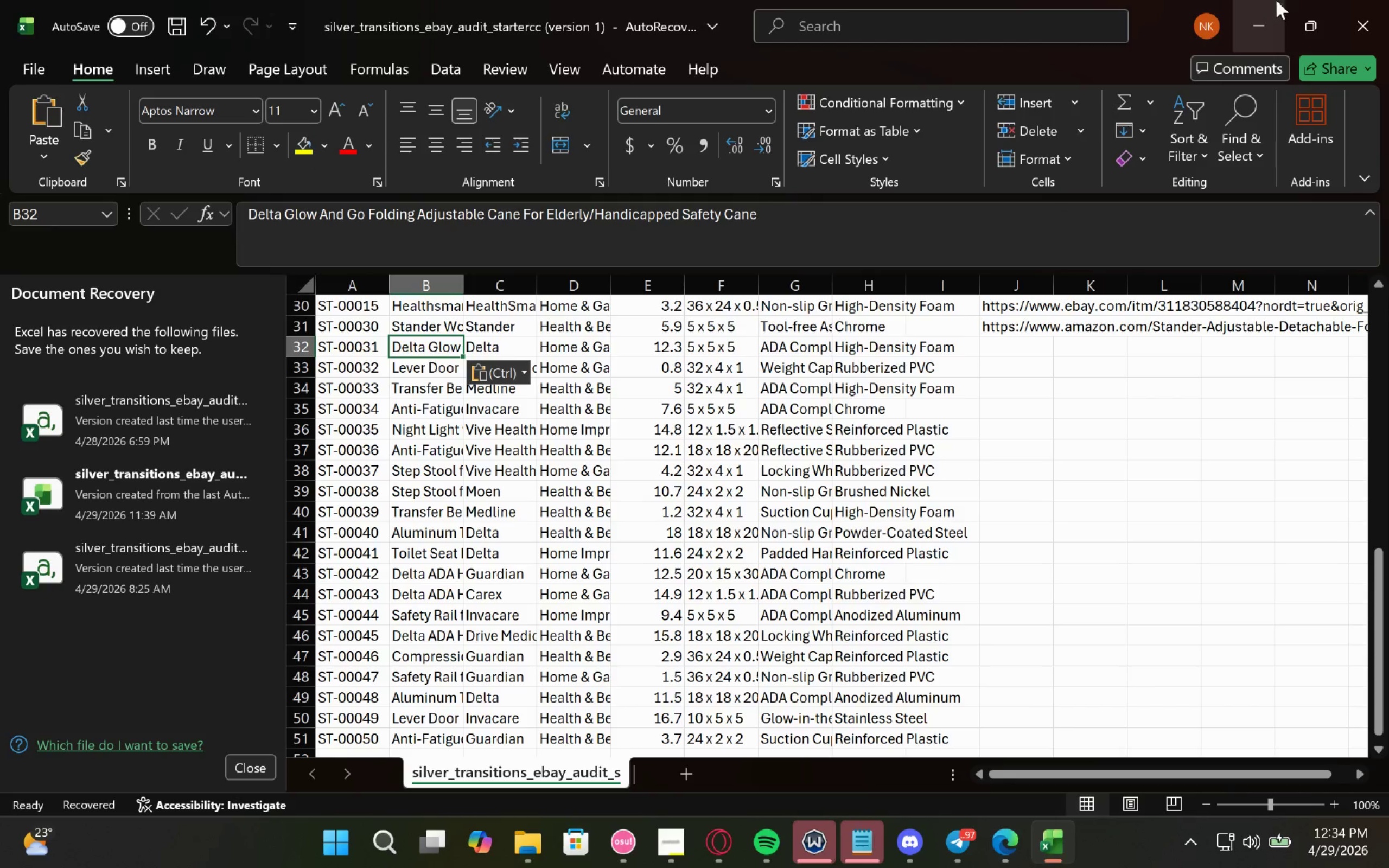 
left_click([1262, 13])
 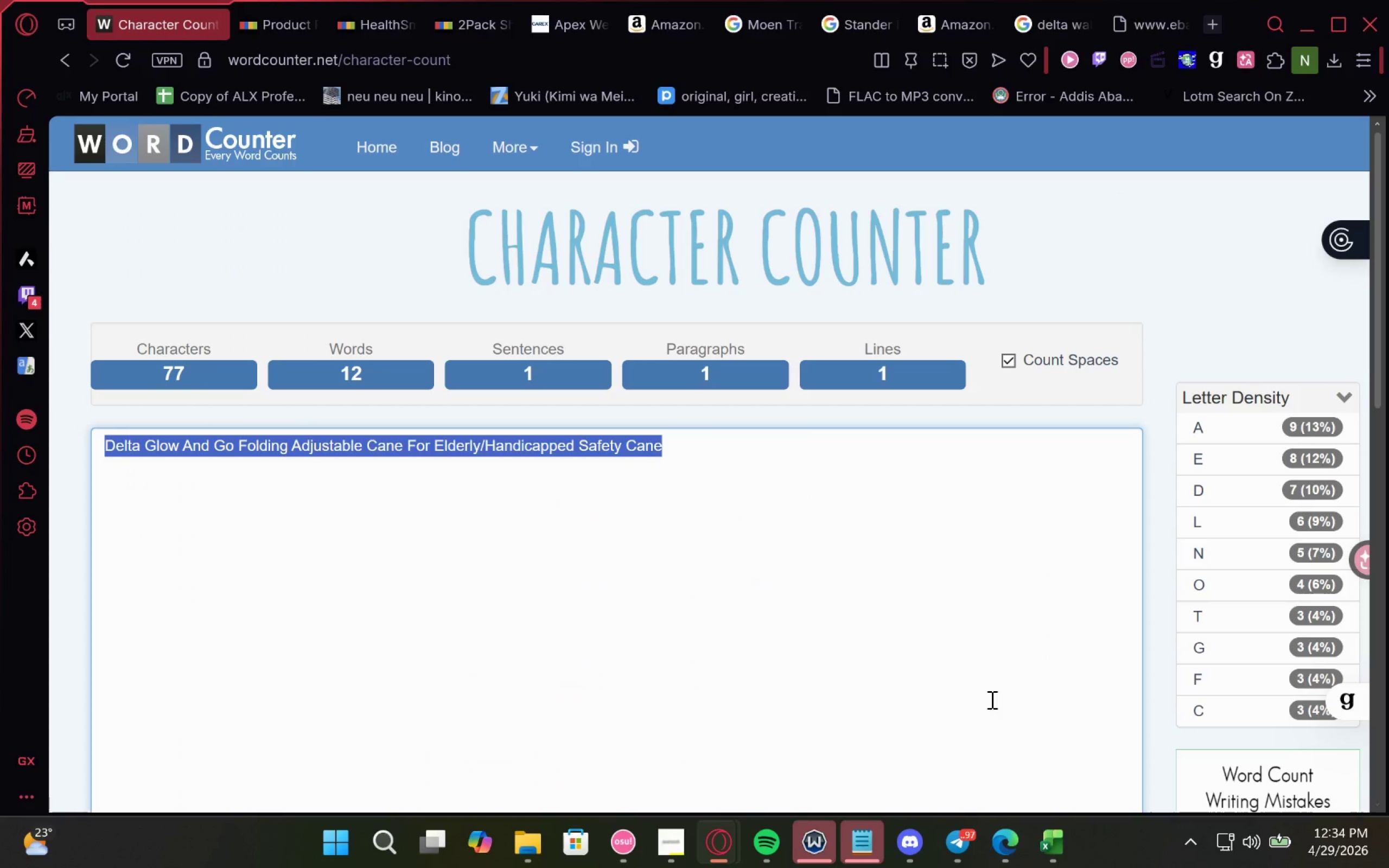 
left_click([1045, 860])
 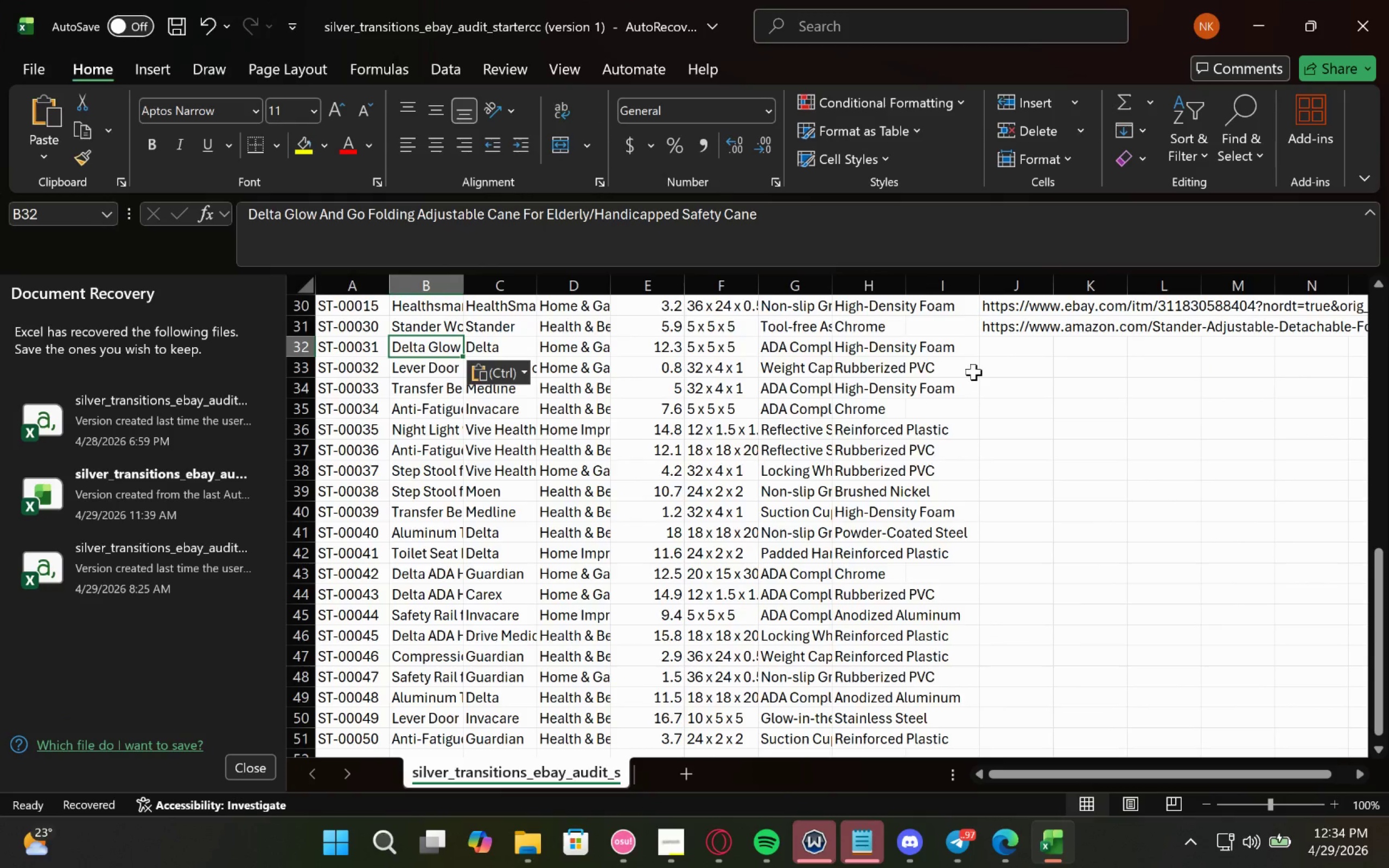 
left_click([995, 342])
 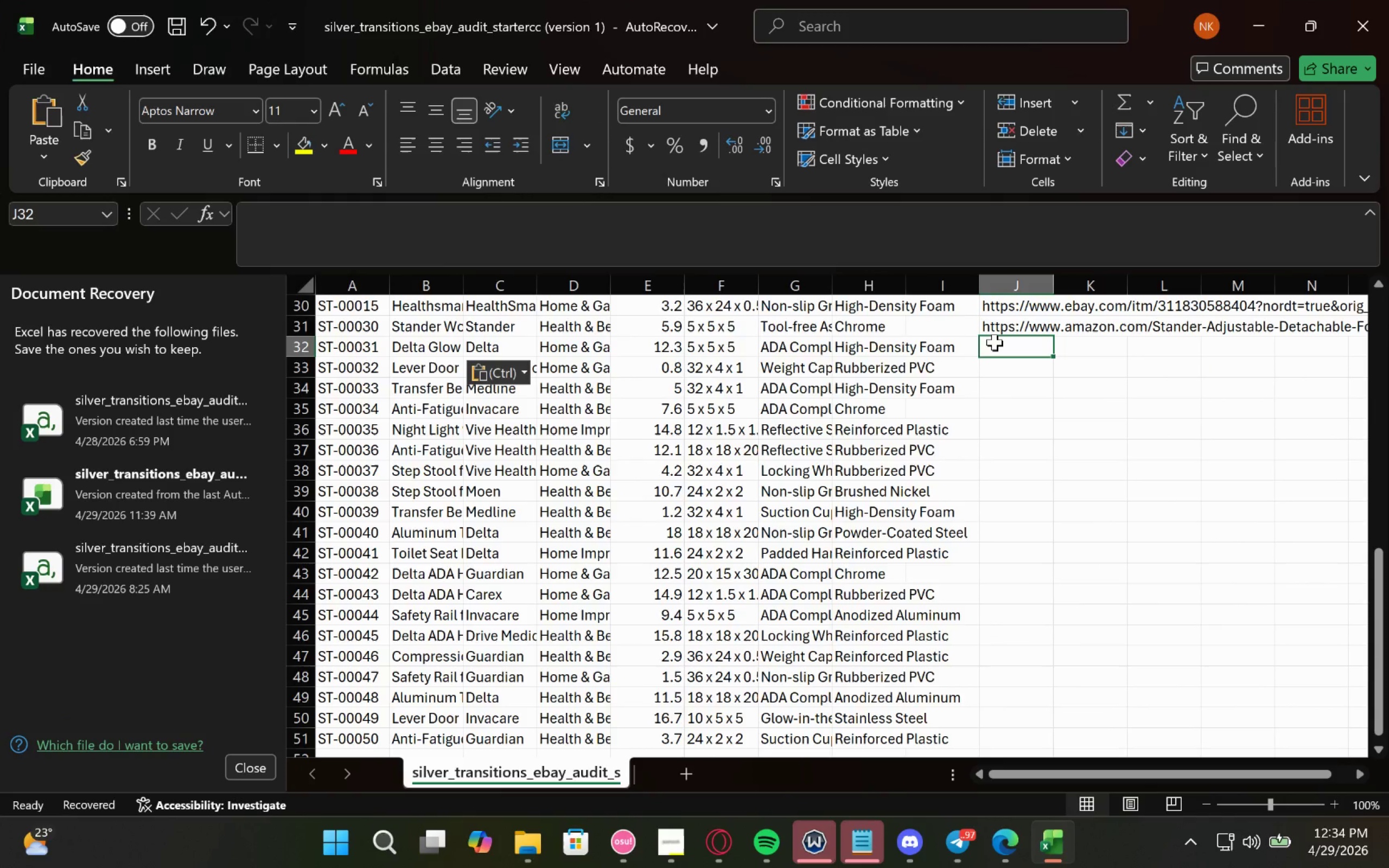 
type(no product like this by te brand, figure itout urself later)
 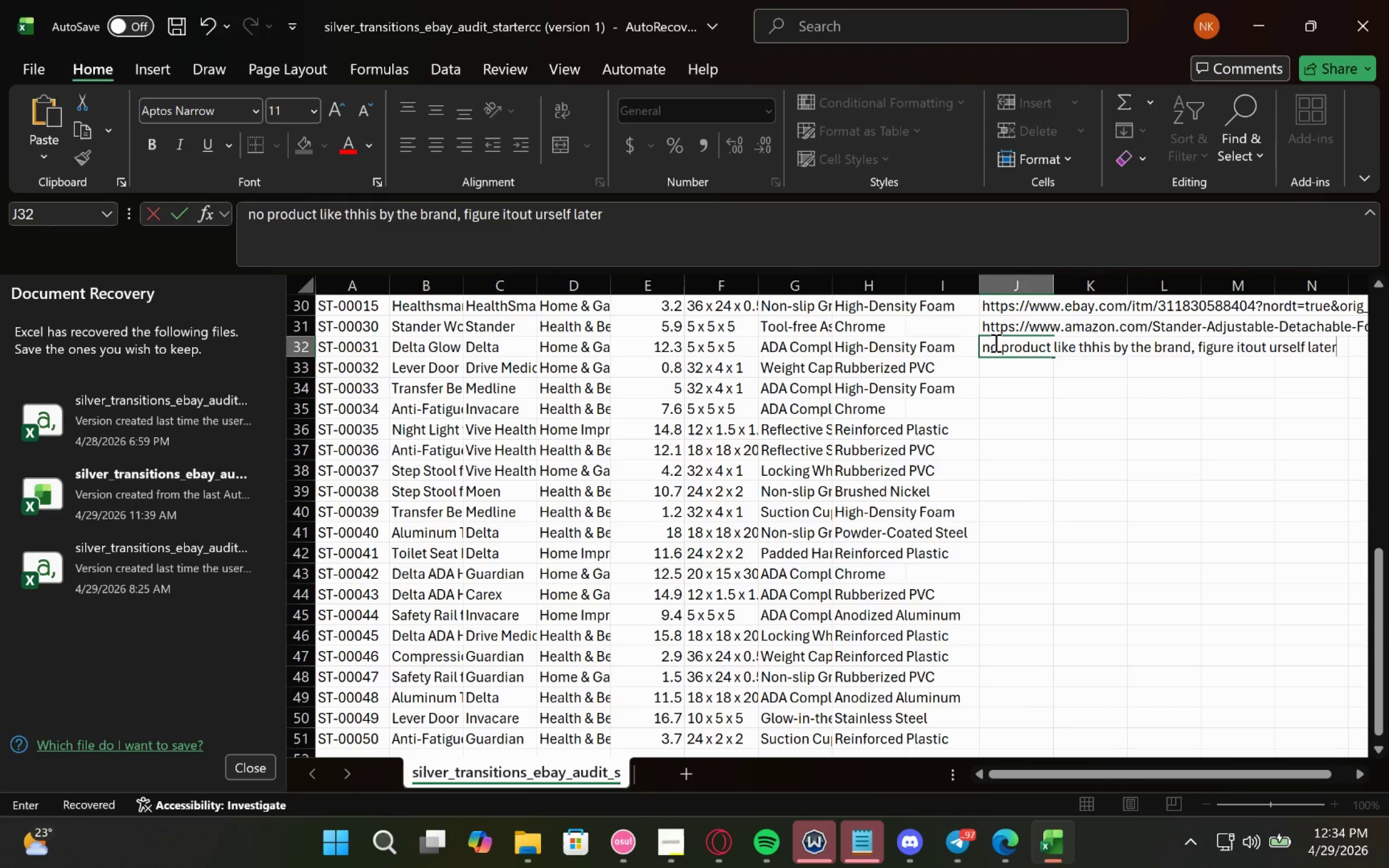 
left_click([415, 380])
 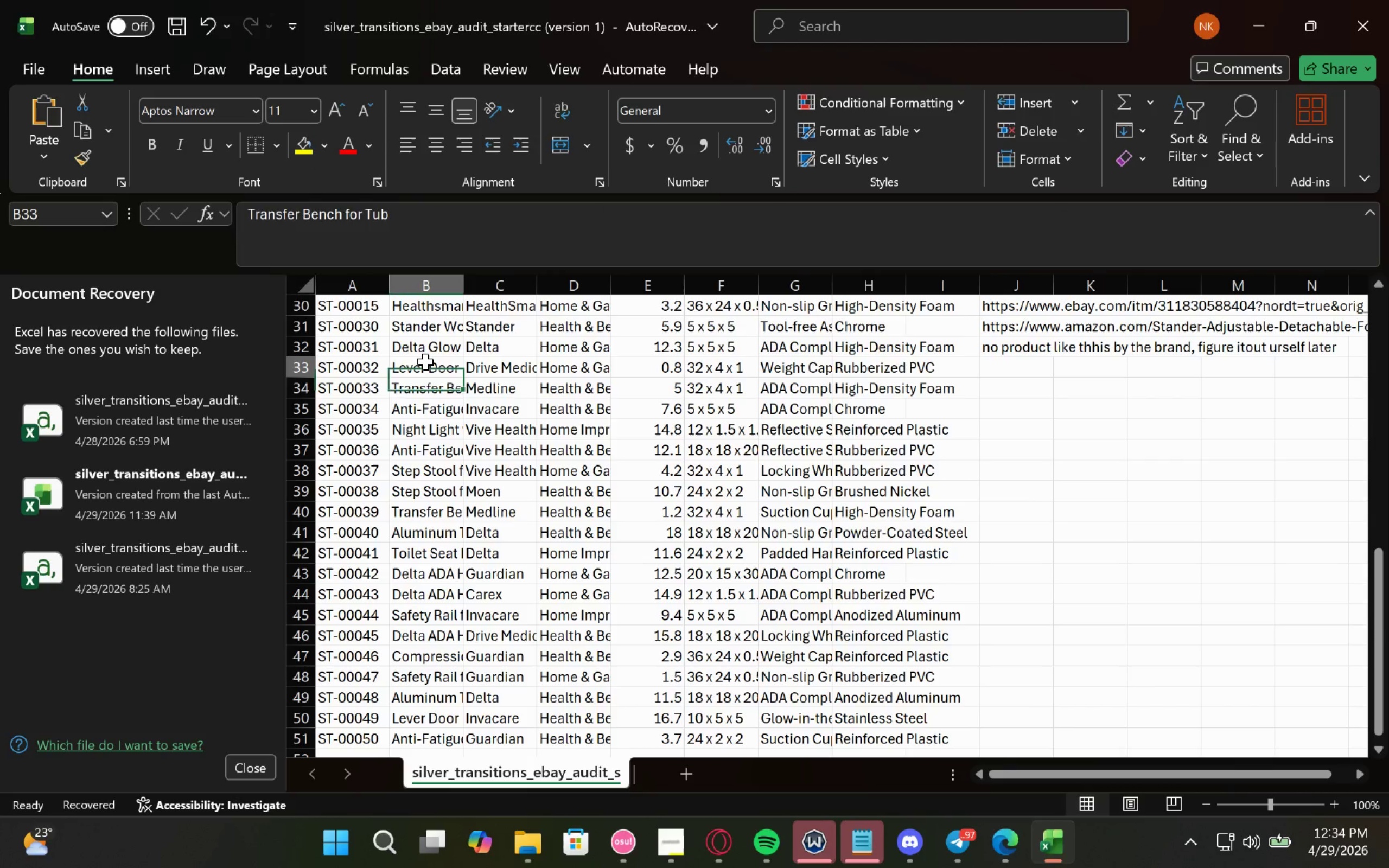 
double_click([425, 361])
 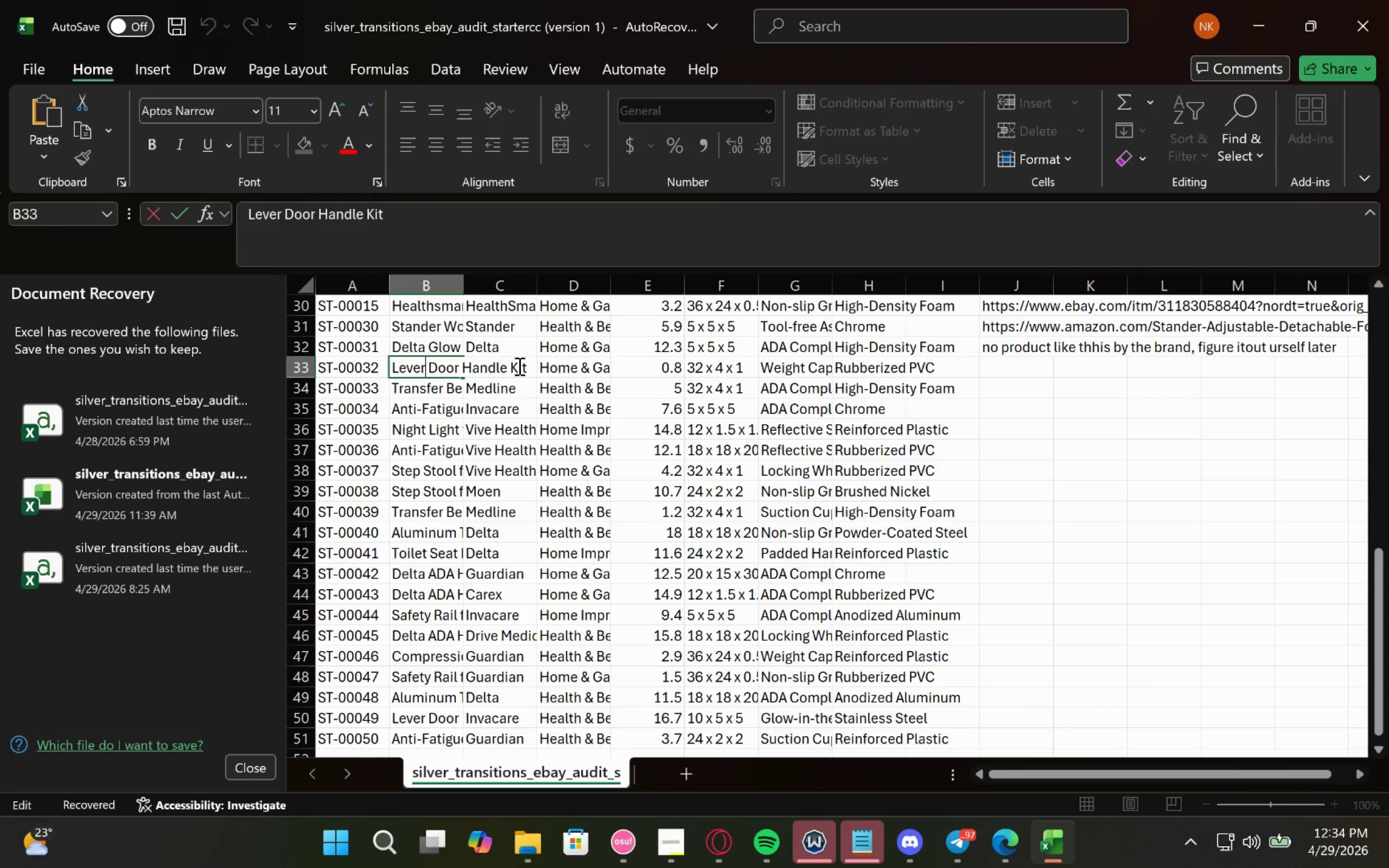 
left_click_drag(start_coordinate=[527, 368], to_coordinate=[358, 395])
 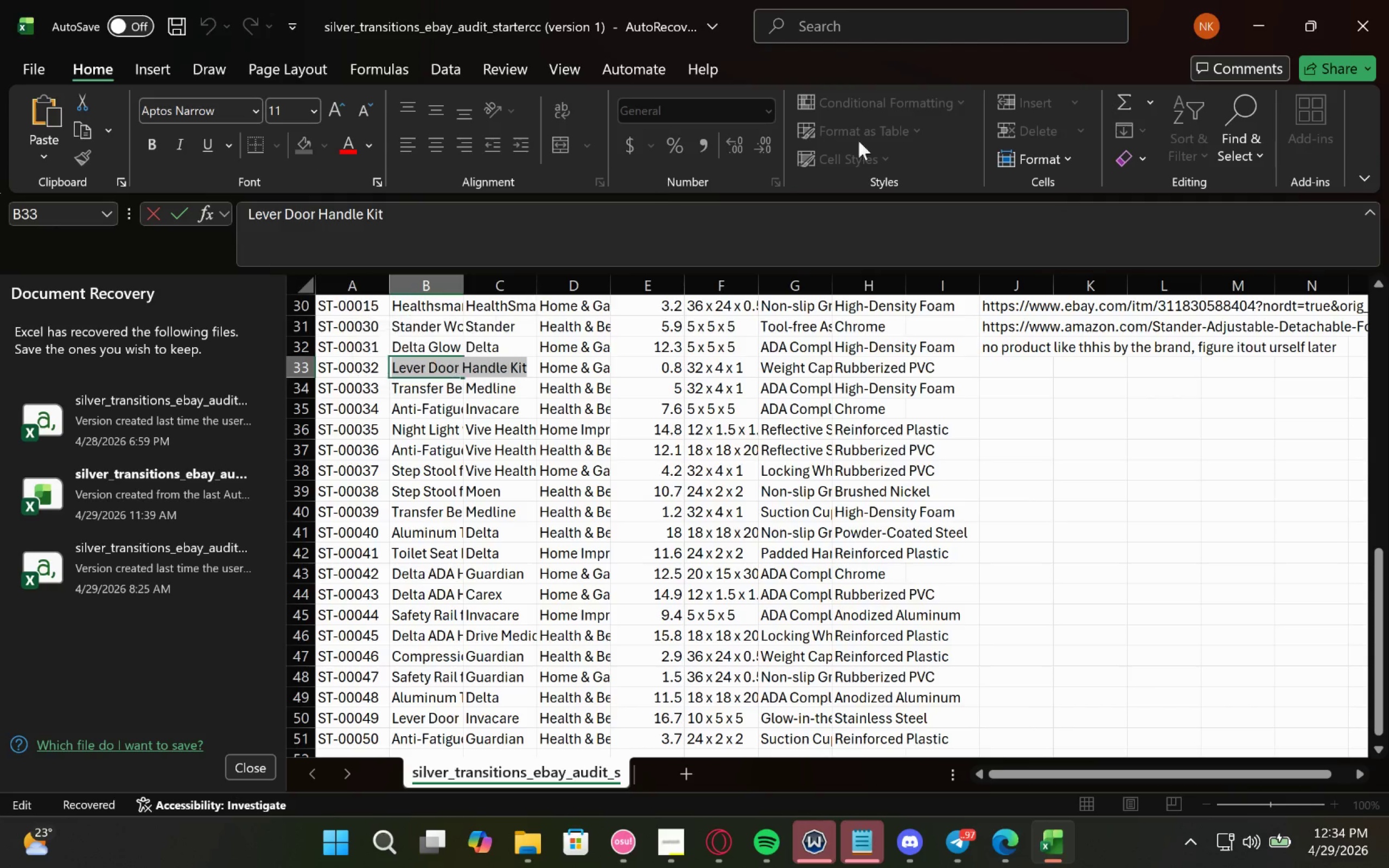 
key(Control+C)
 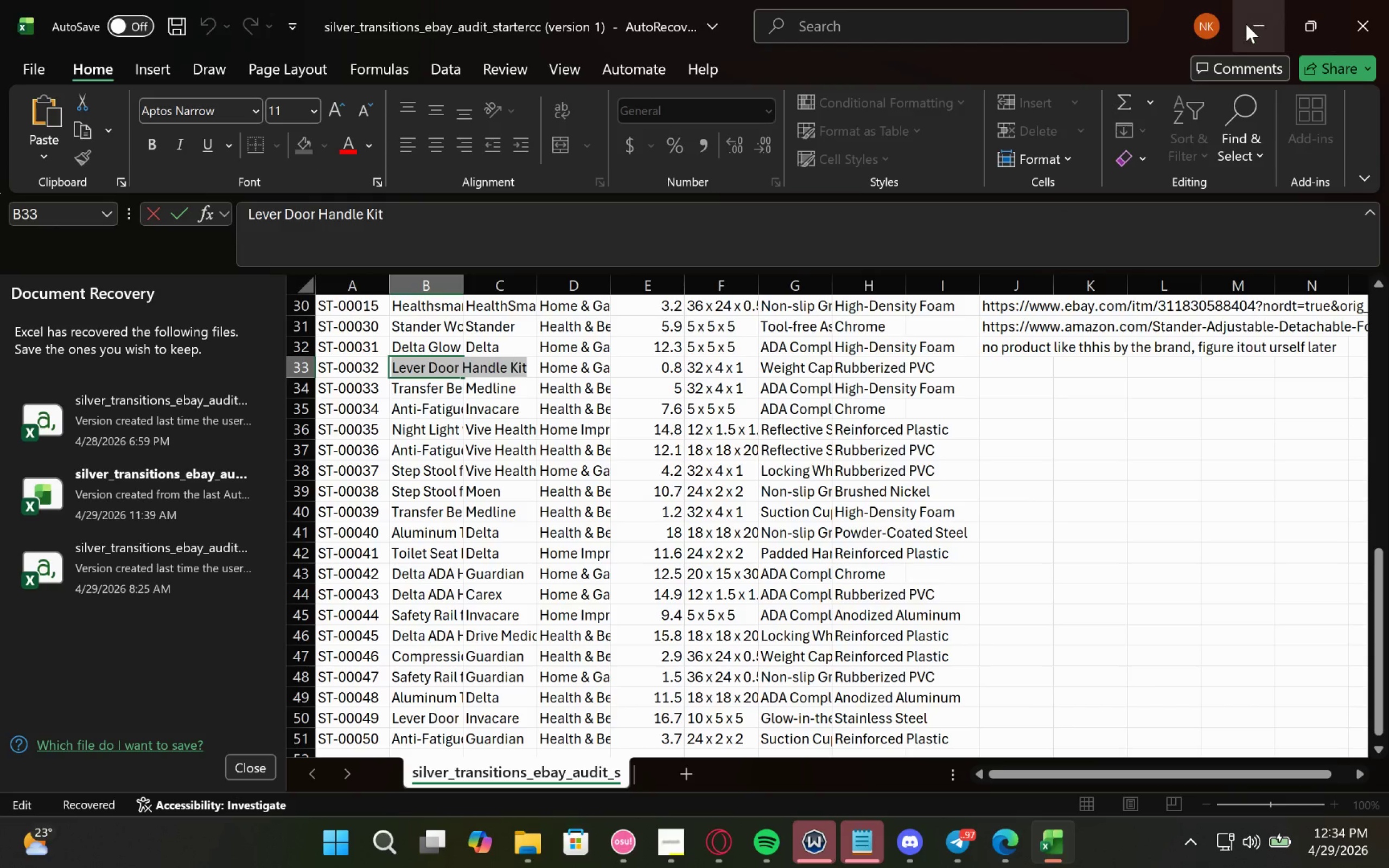 
left_click([1246, 24])
 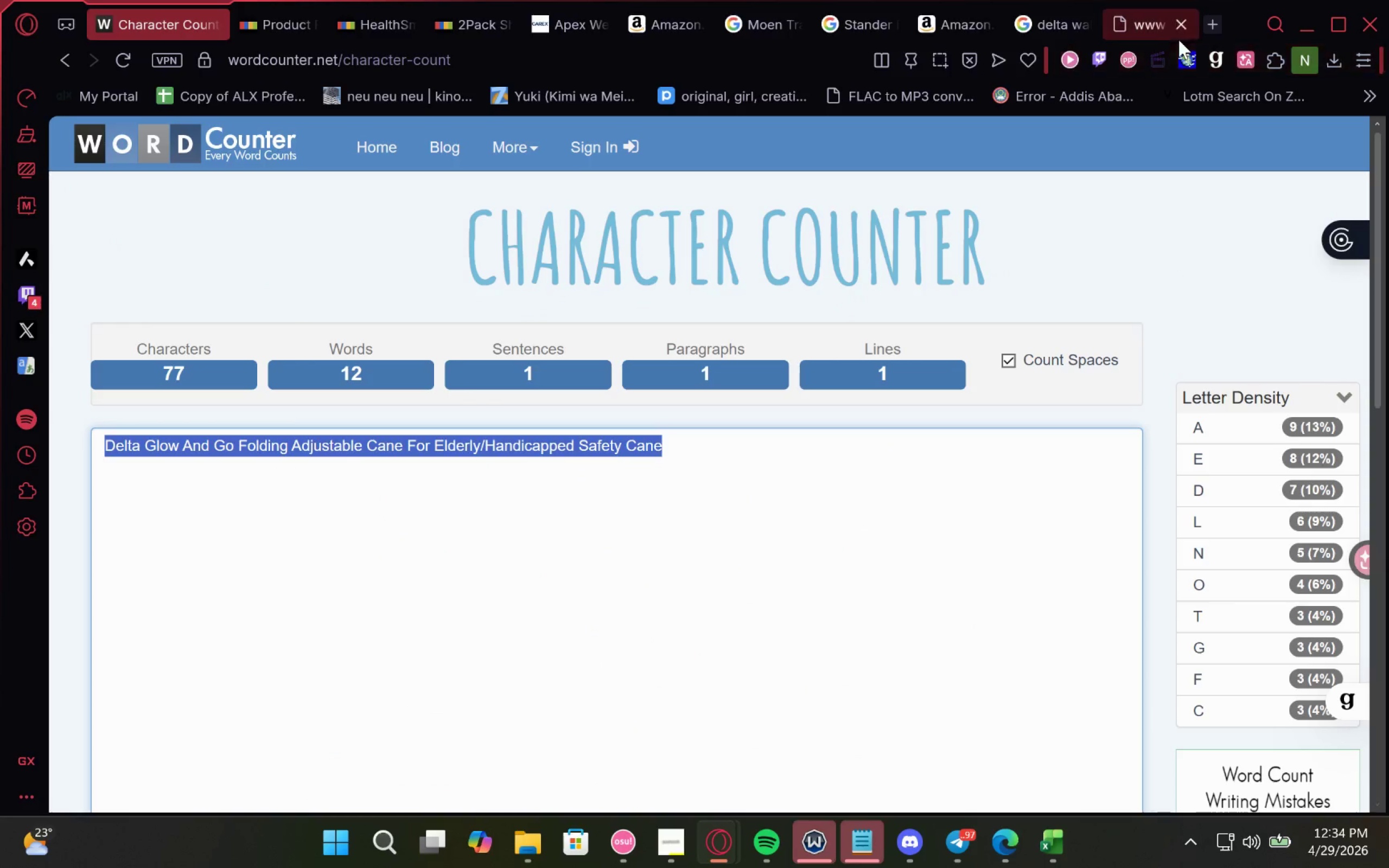 
left_click([1145, 22])
 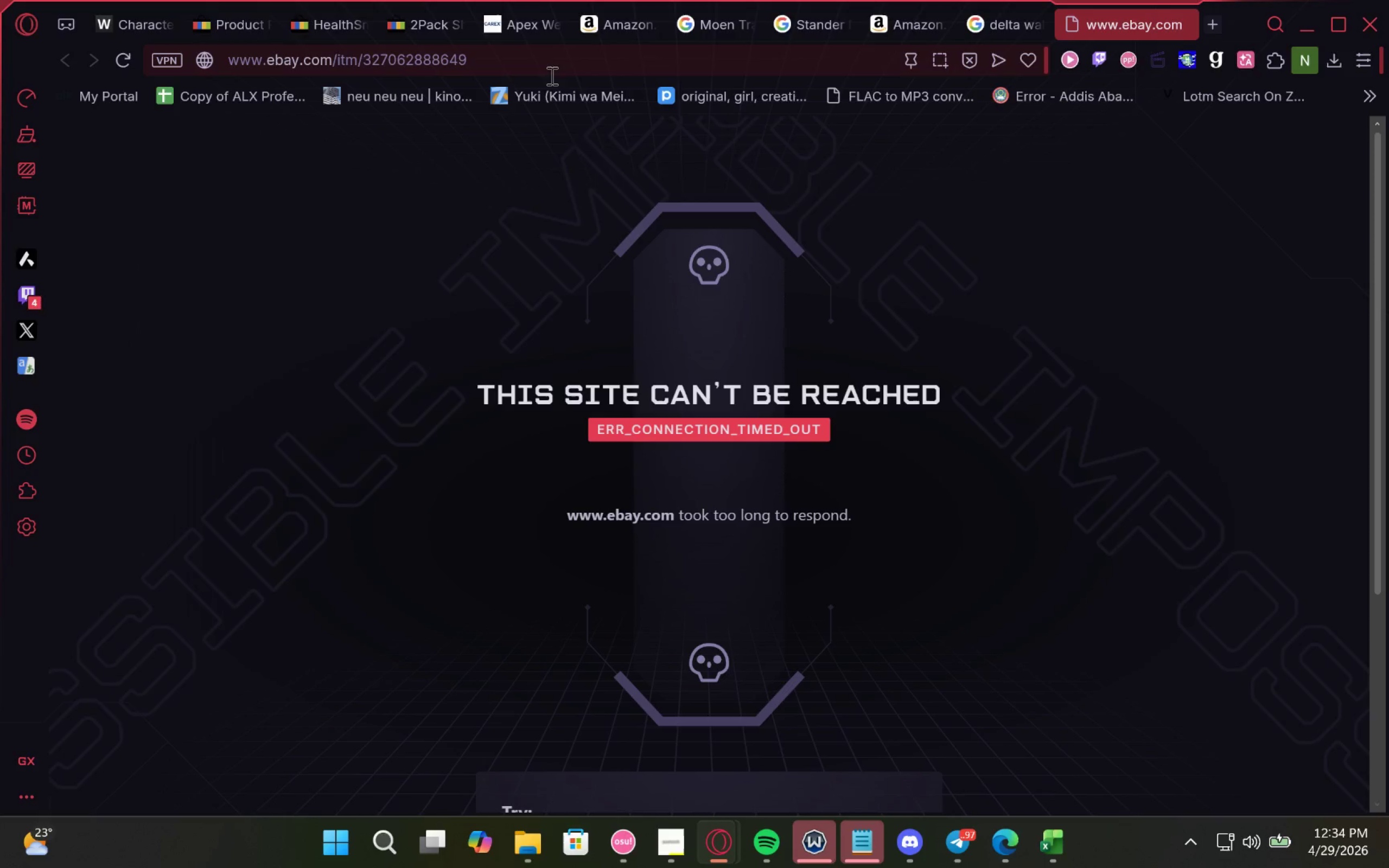 
left_click([599, 63])
 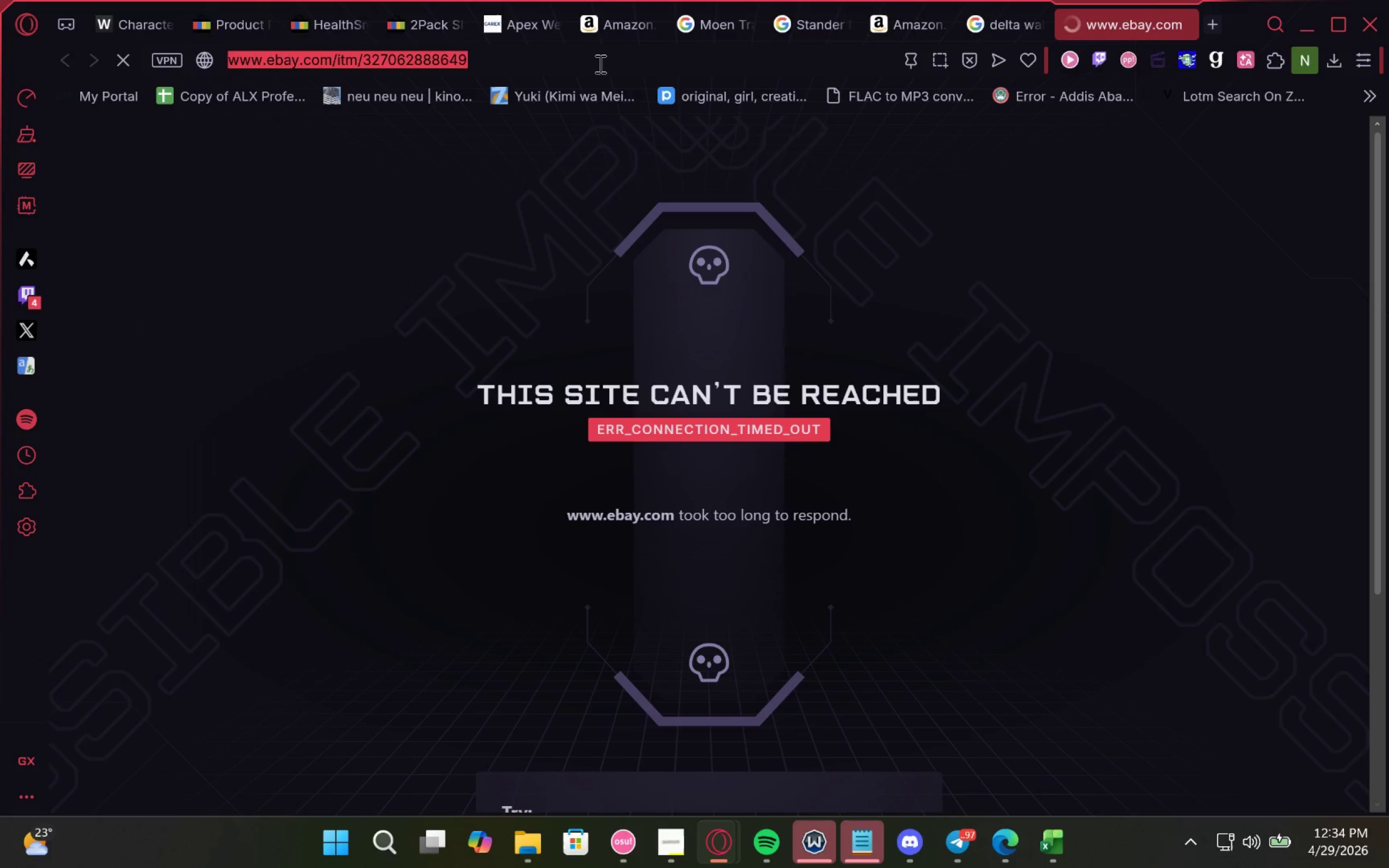 
type(Drive medical )
 